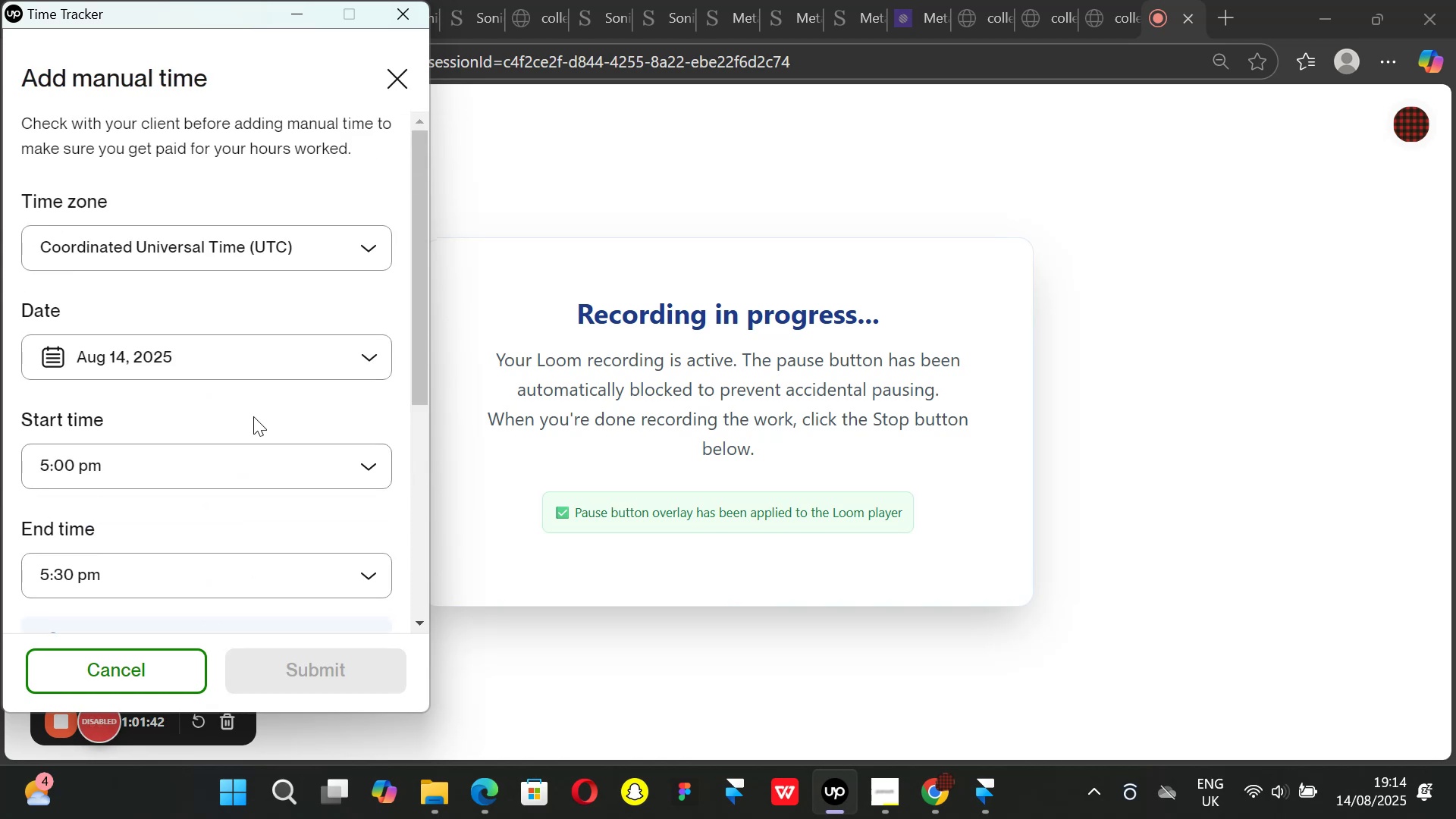 
scroll: coordinate [253, 416], scroll_direction: down, amount: 1.0
 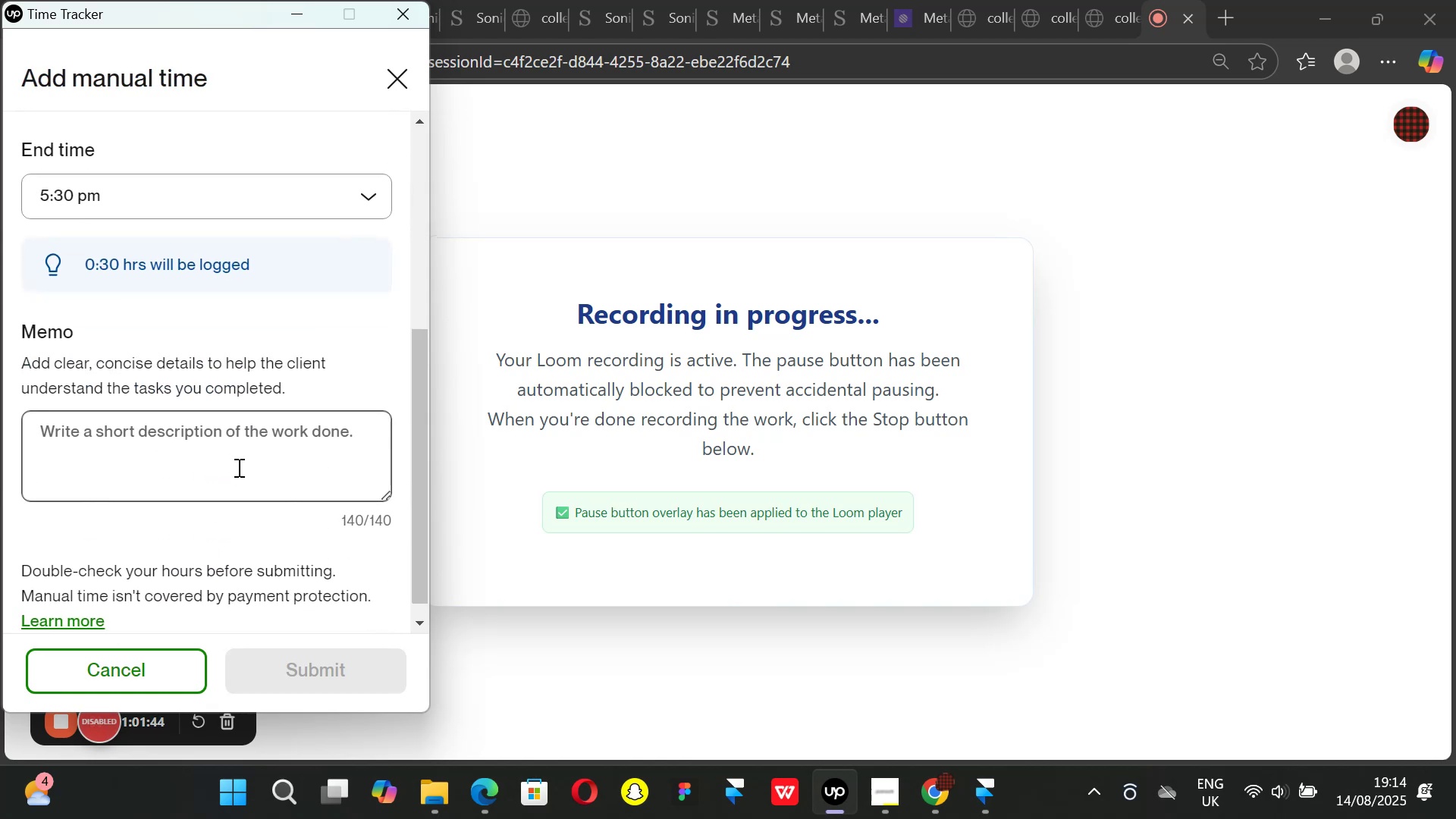 
left_click([237, 467])
 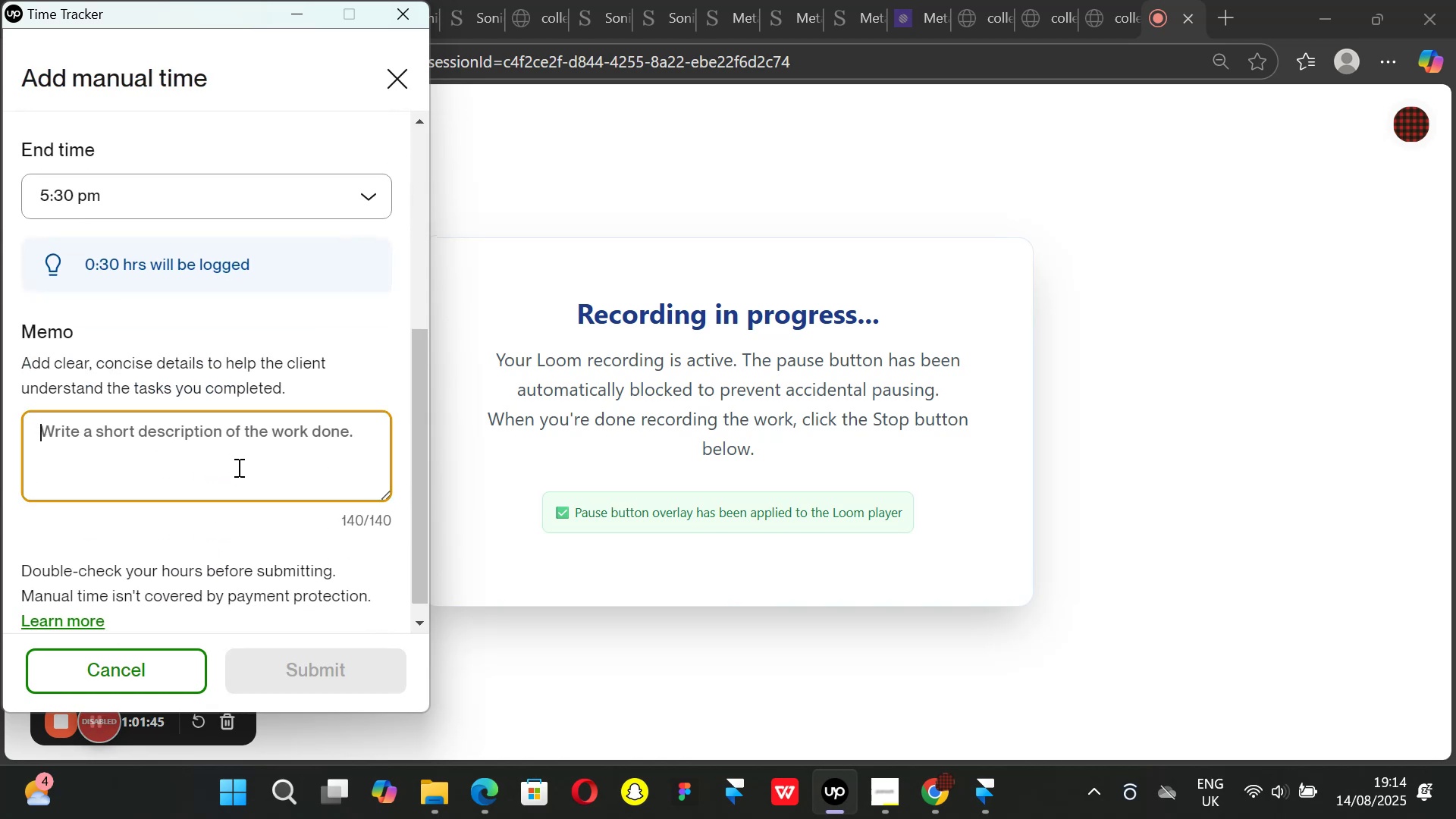 
type(Making sections on framer responsve=)
key(Backspace)
key(Backspace)
key(Backspace)
type(ive)
 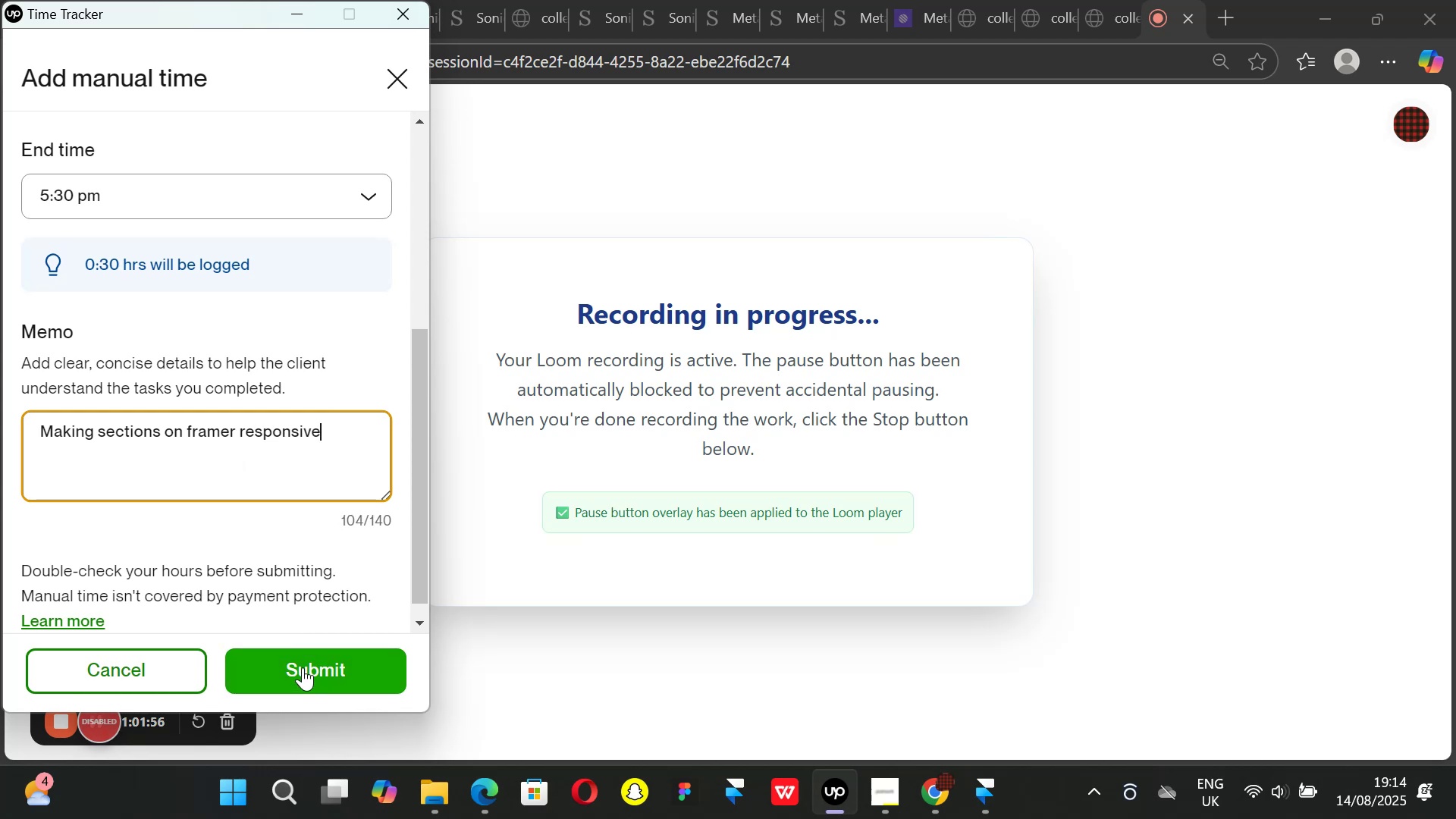 
left_click([303, 667])
 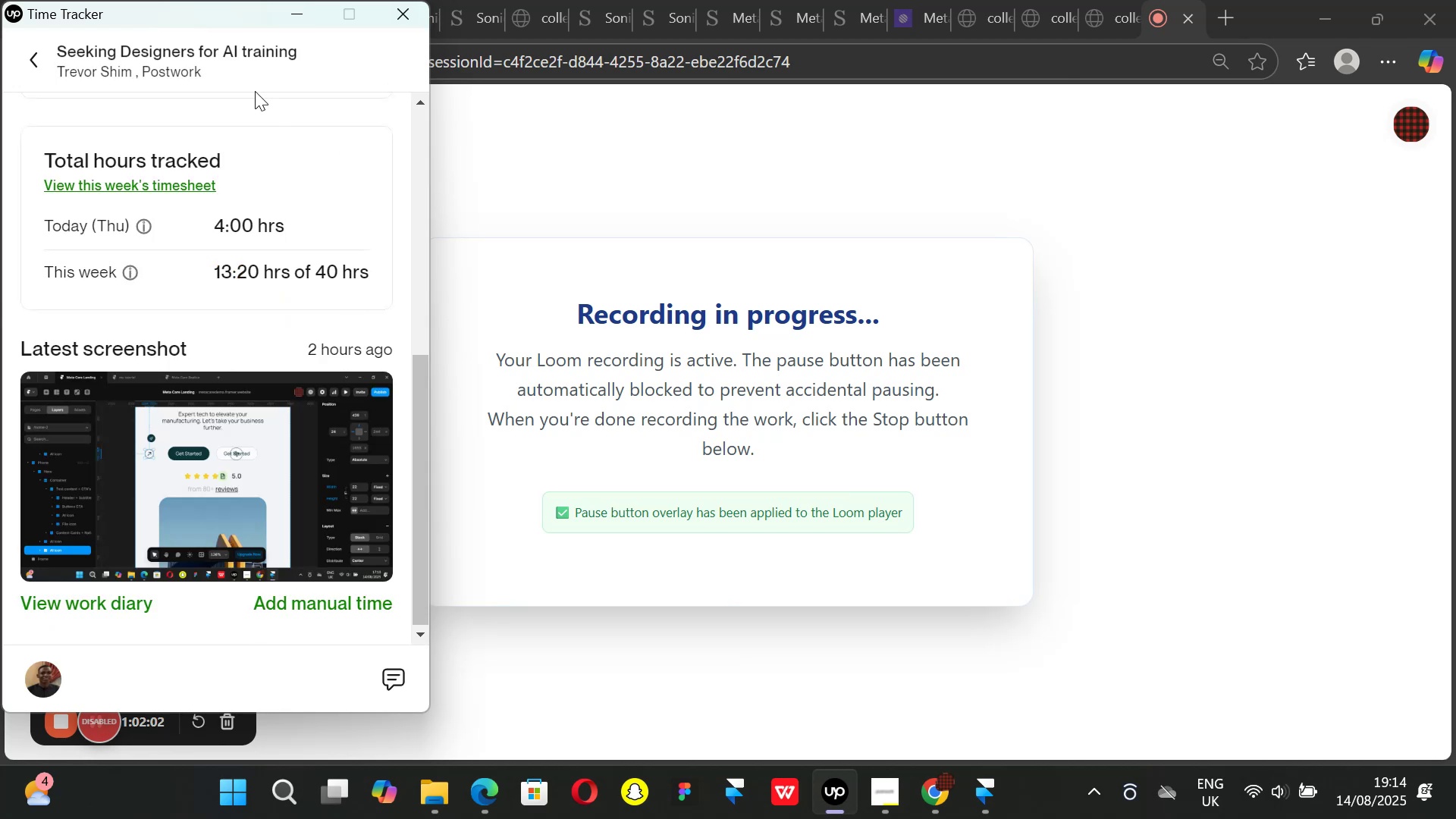 
wait(7.21)
 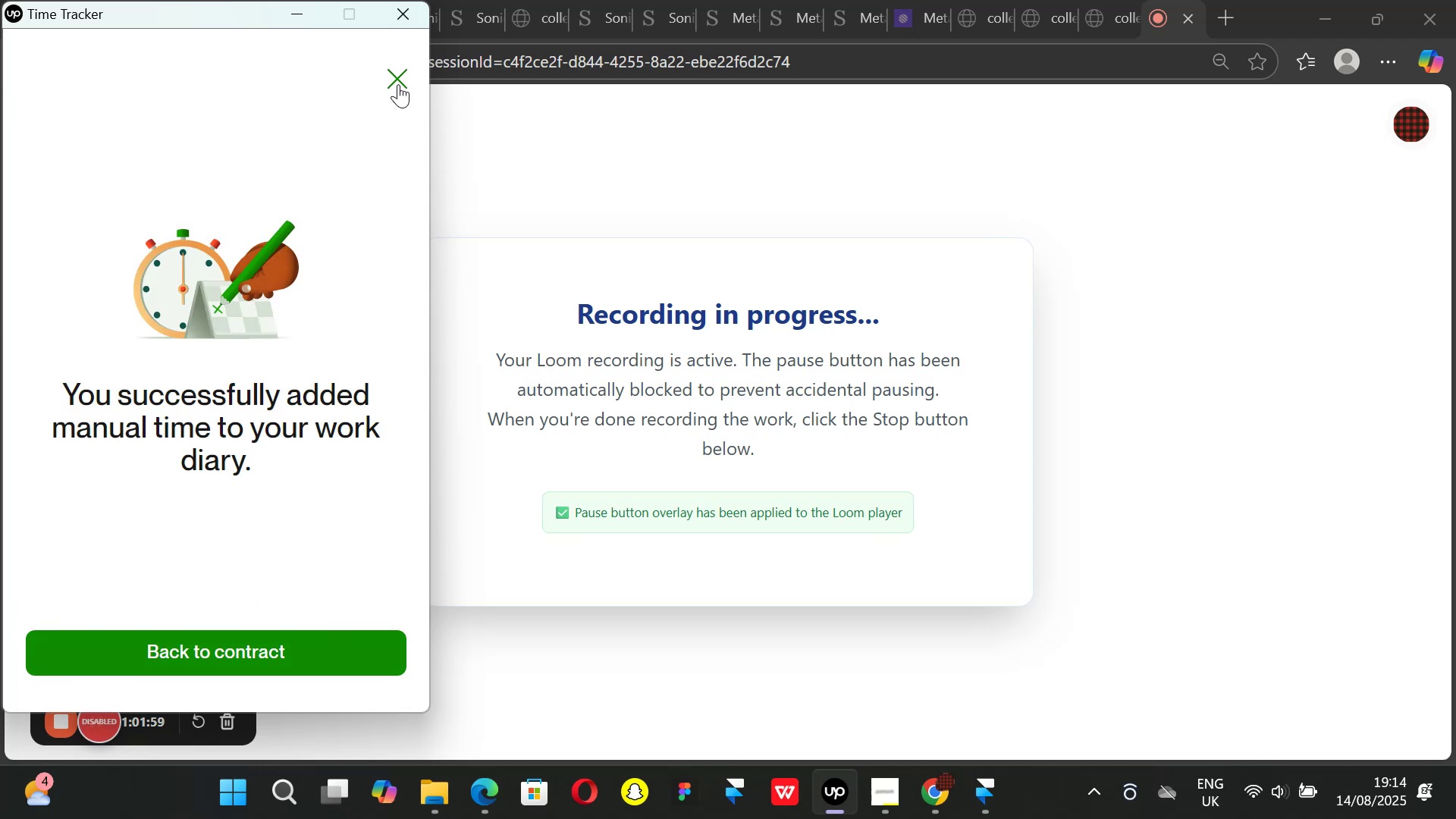 
left_click([295, 24])
 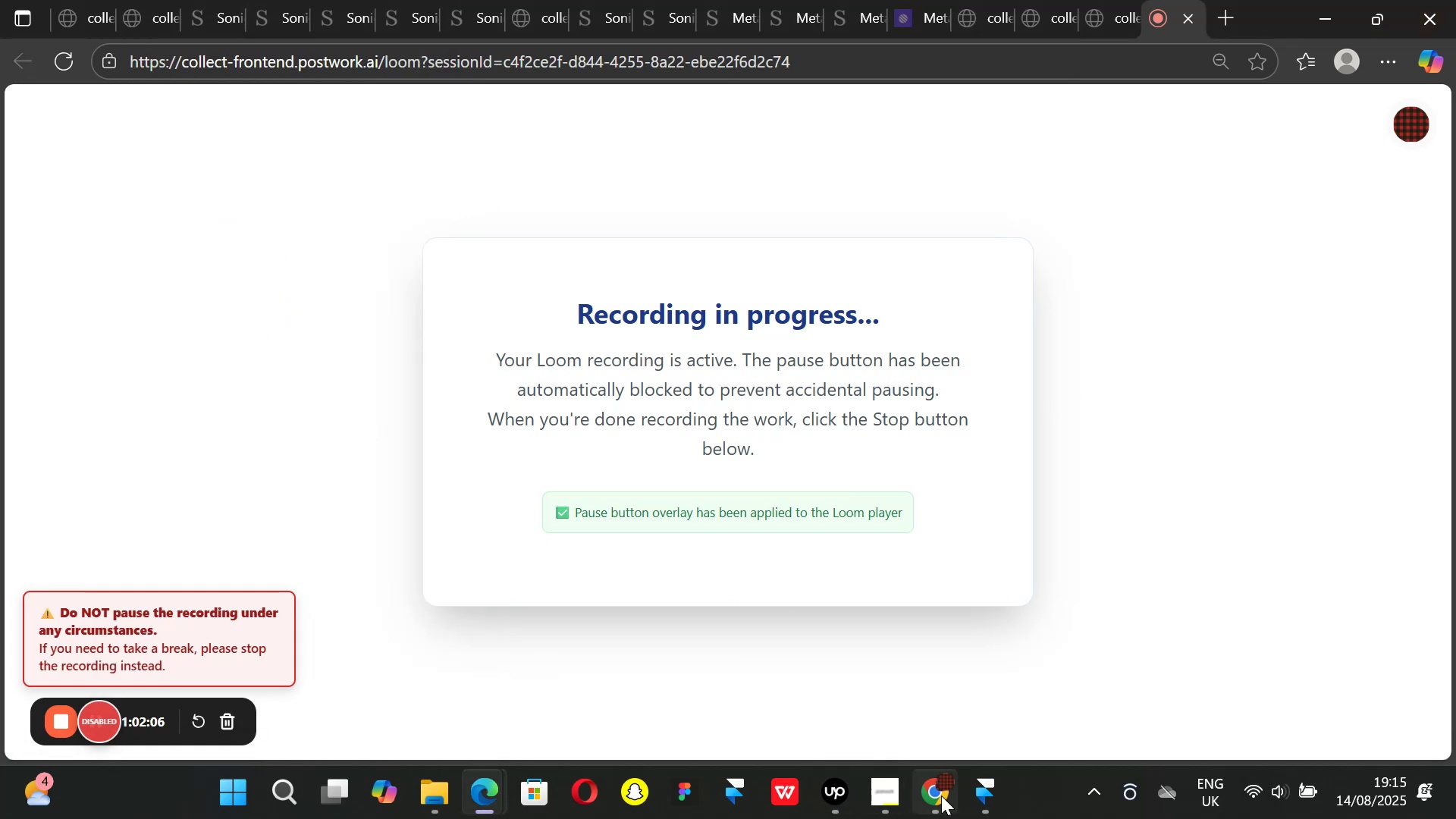 
left_click([941, 795])
 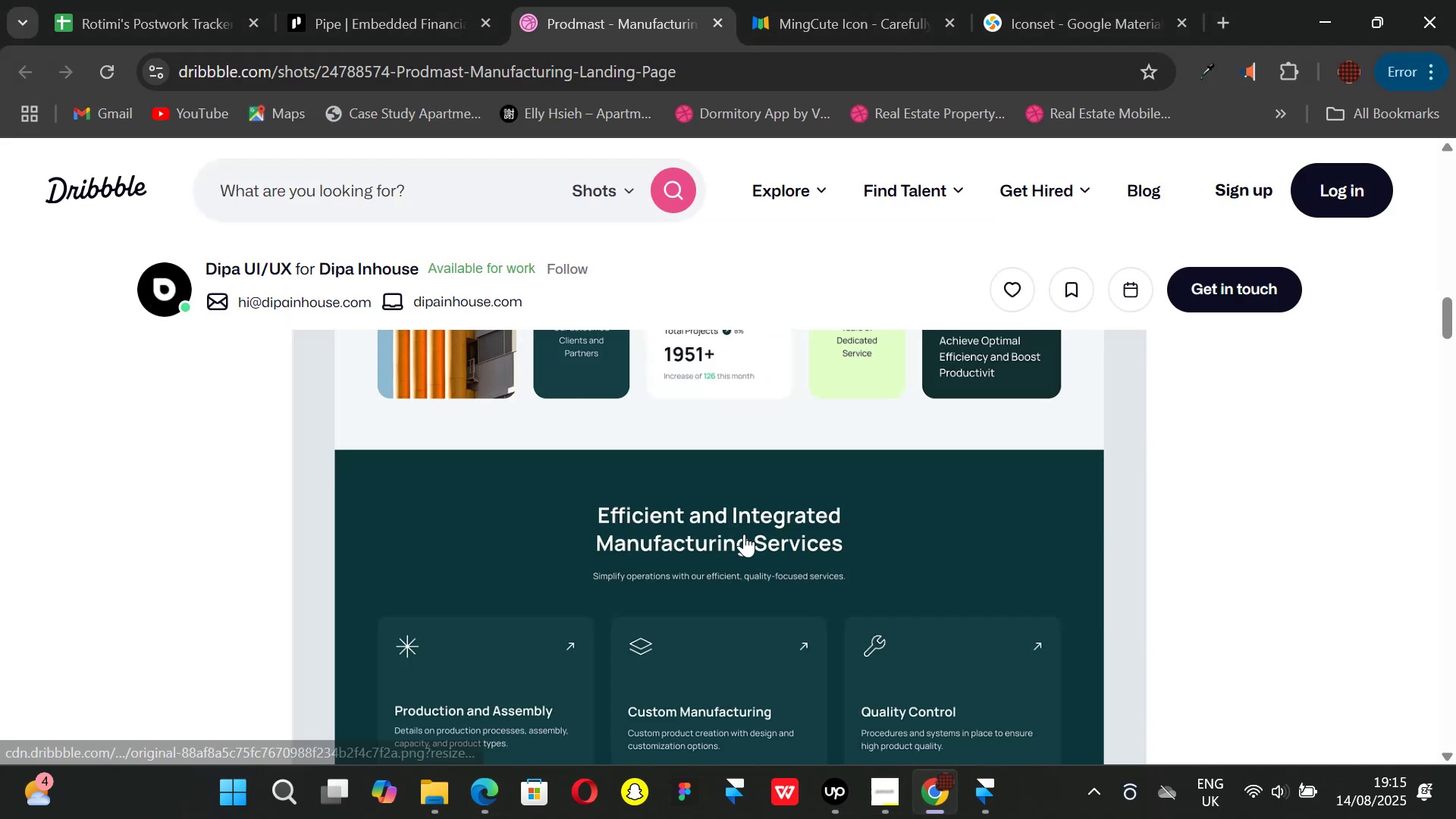 
scroll: coordinate [744, 541], scroll_direction: down, amount: 3.0
 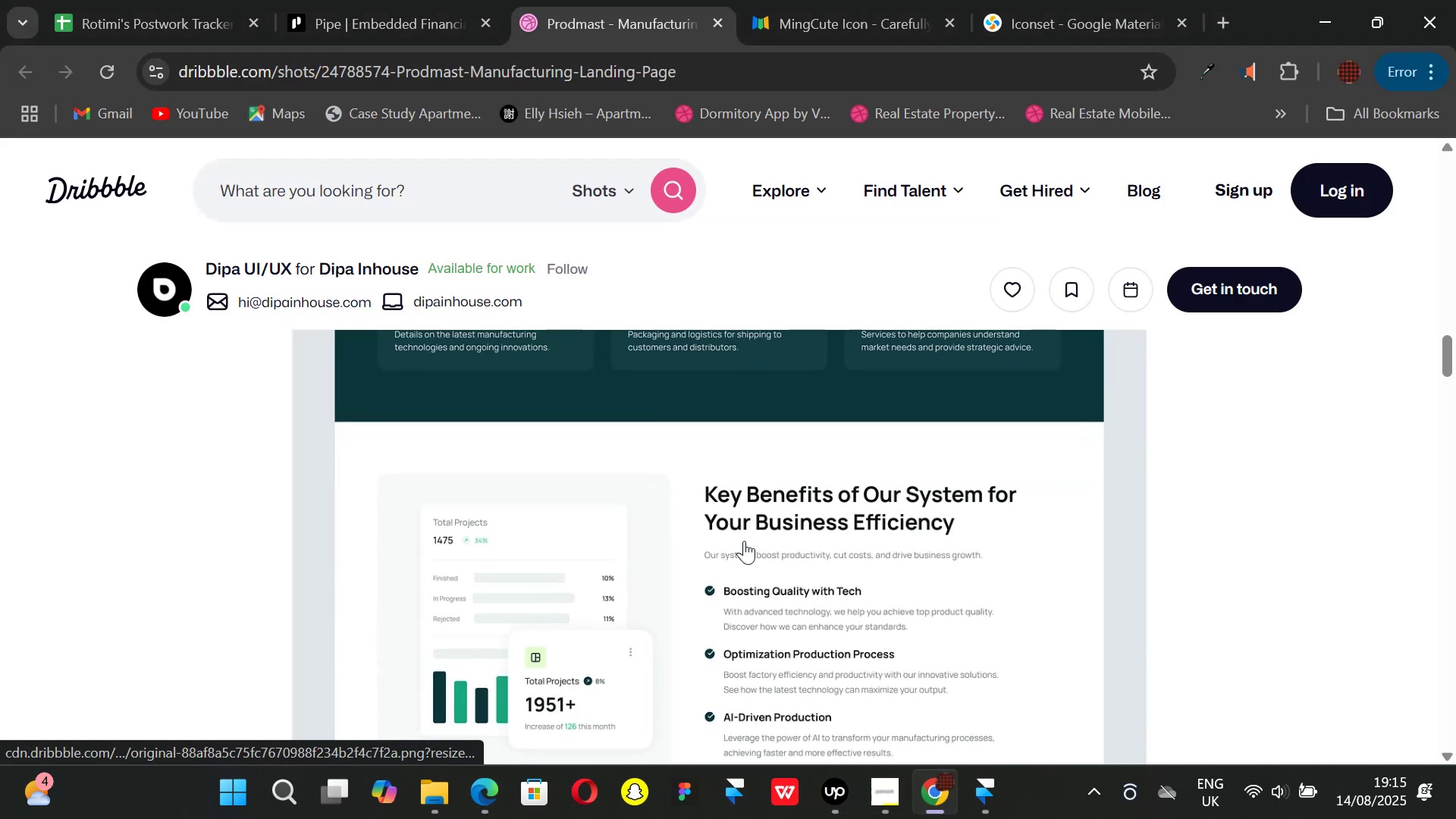 
scroll: coordinate [1316, 428], scroll_direction: up, amount: 4.0
 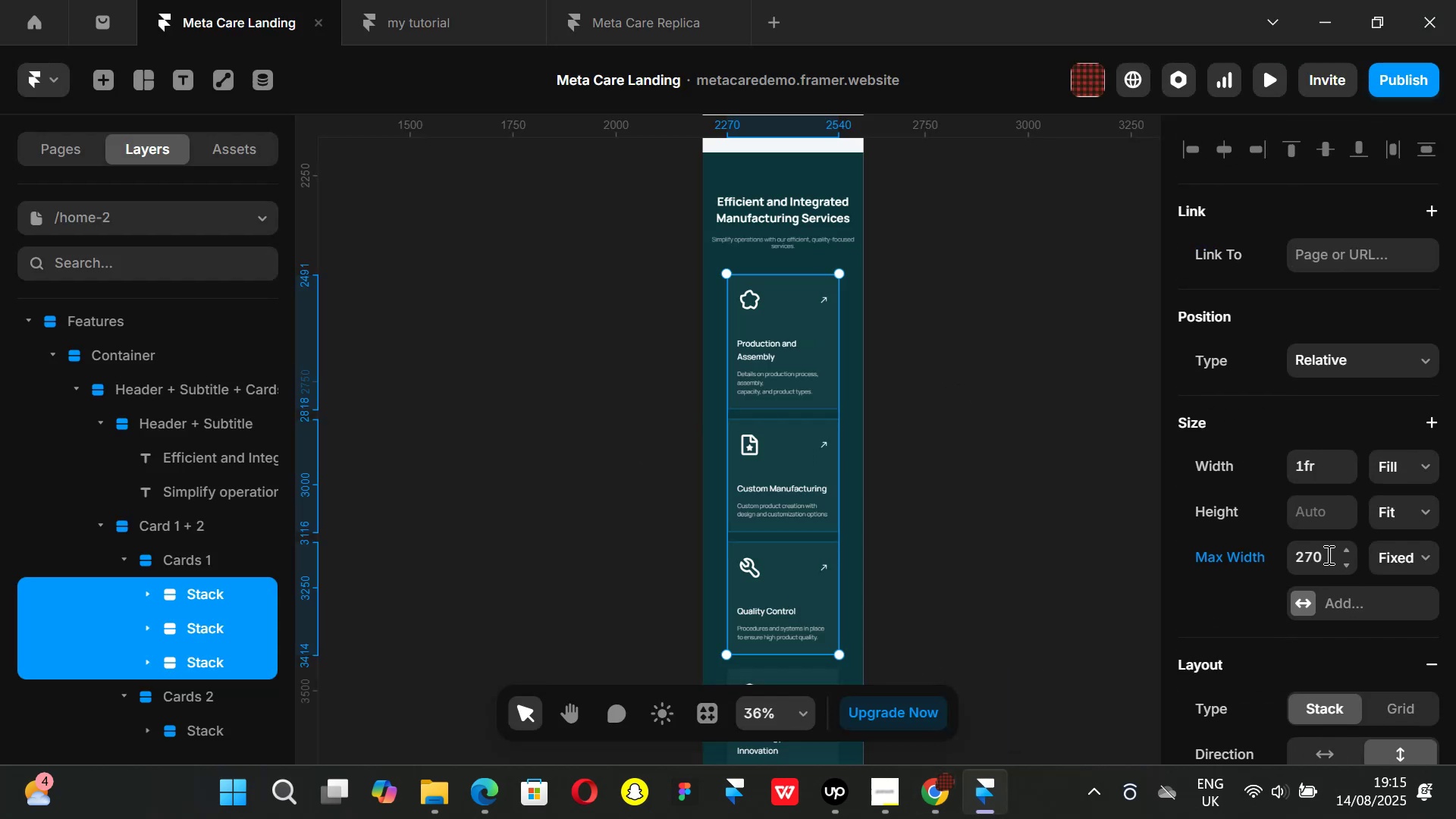 
left_click([1329, 557])
 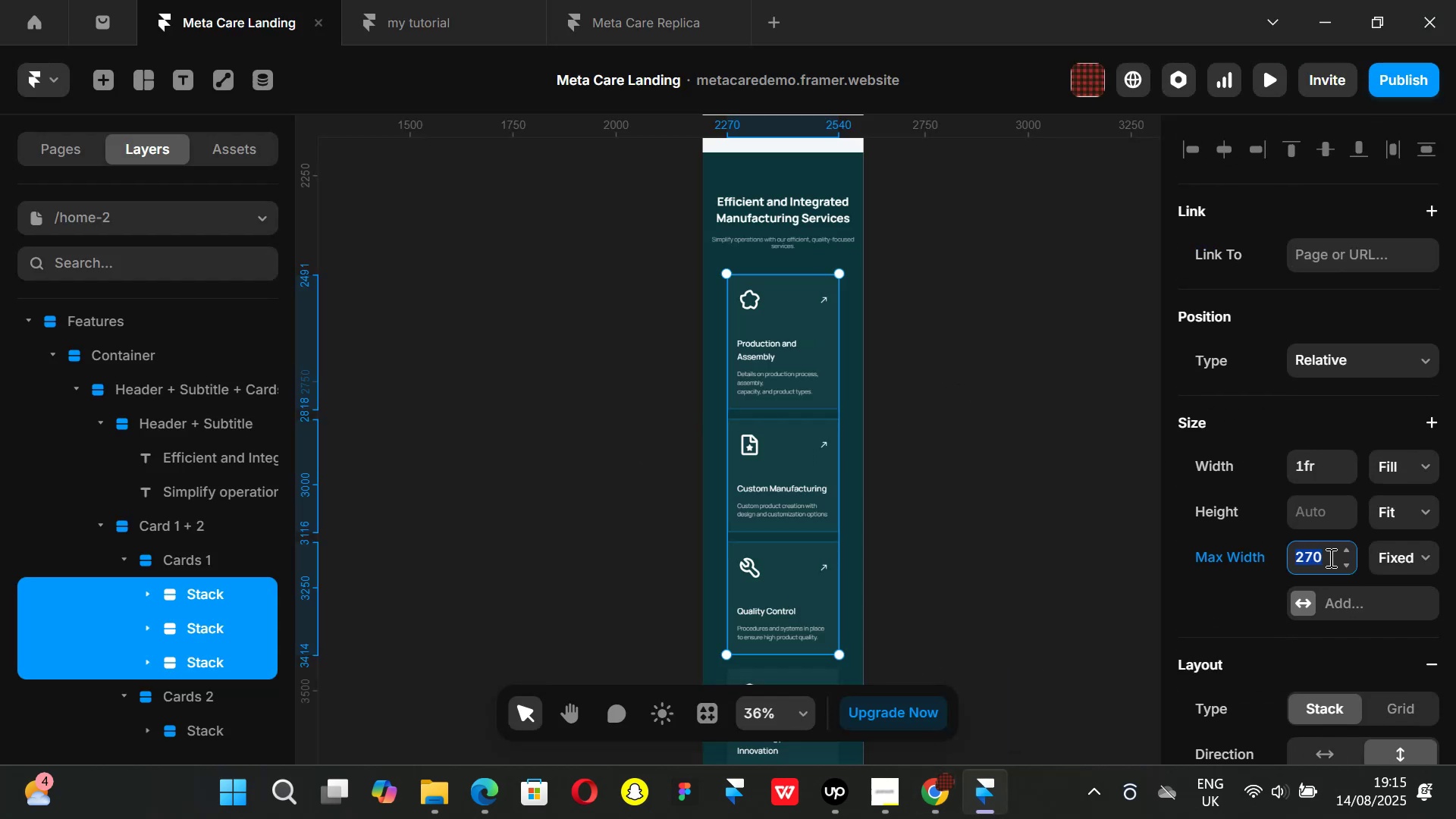 
key(3)
 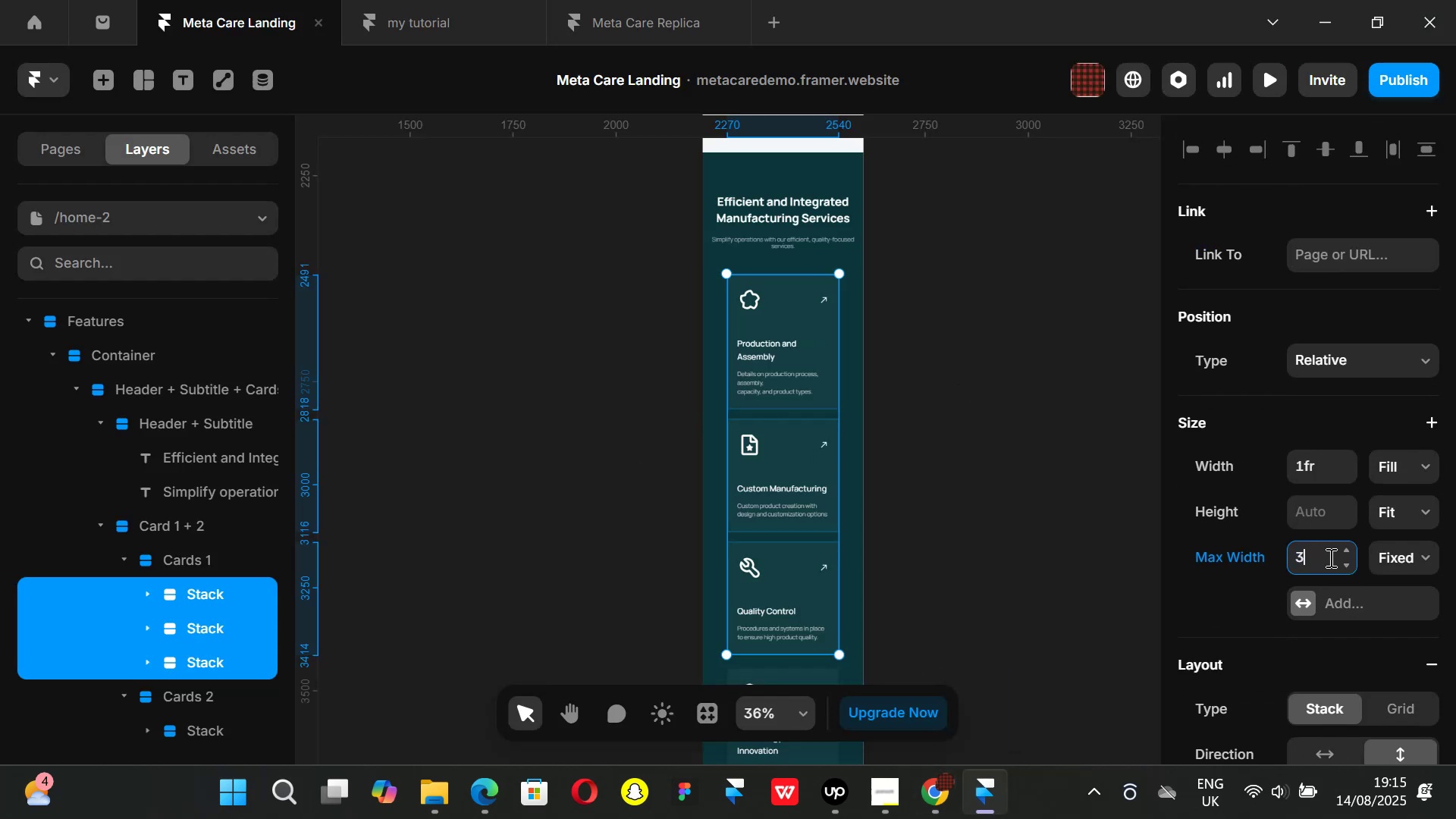 
type(20)
 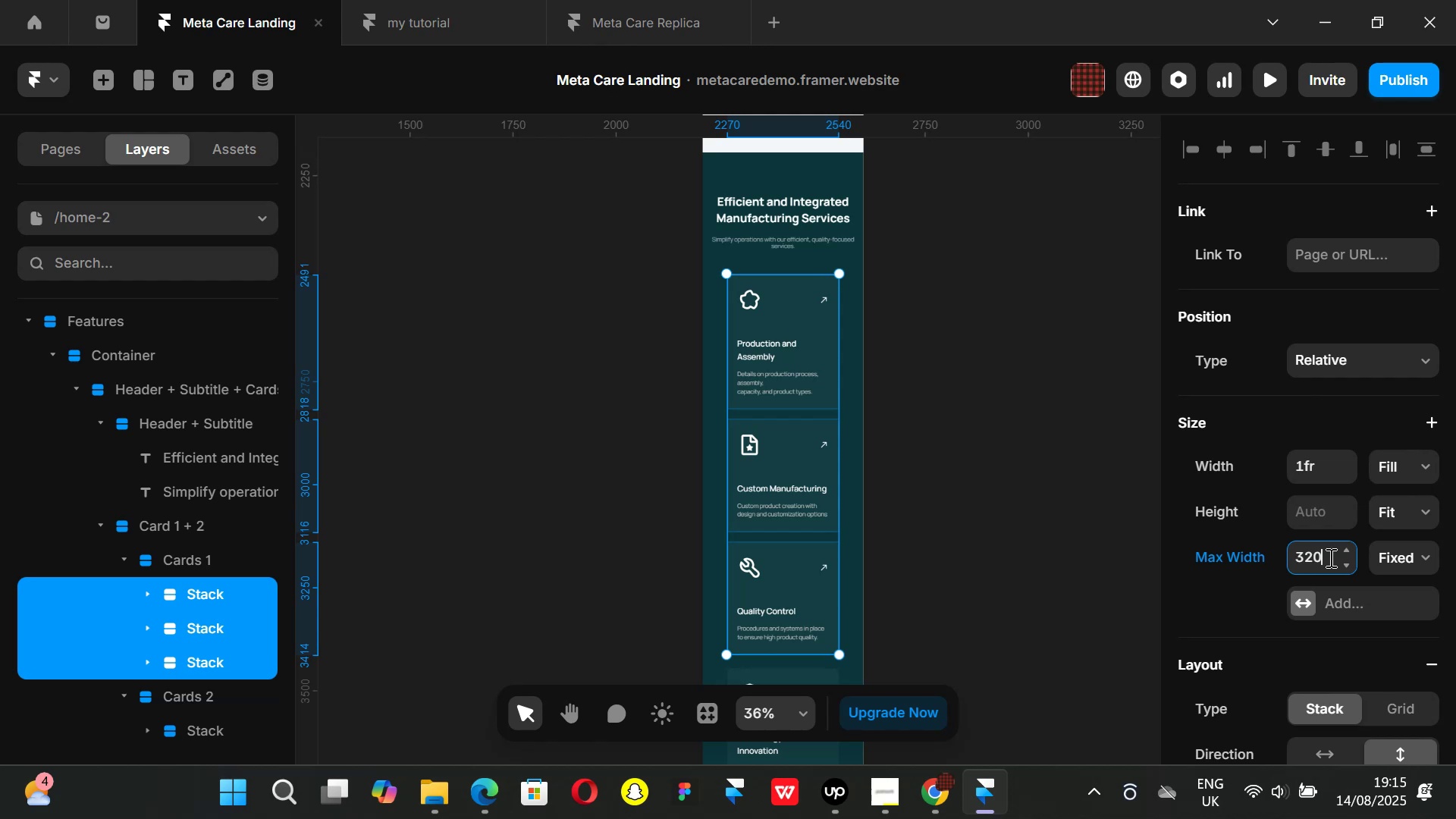 
key(Enter)
 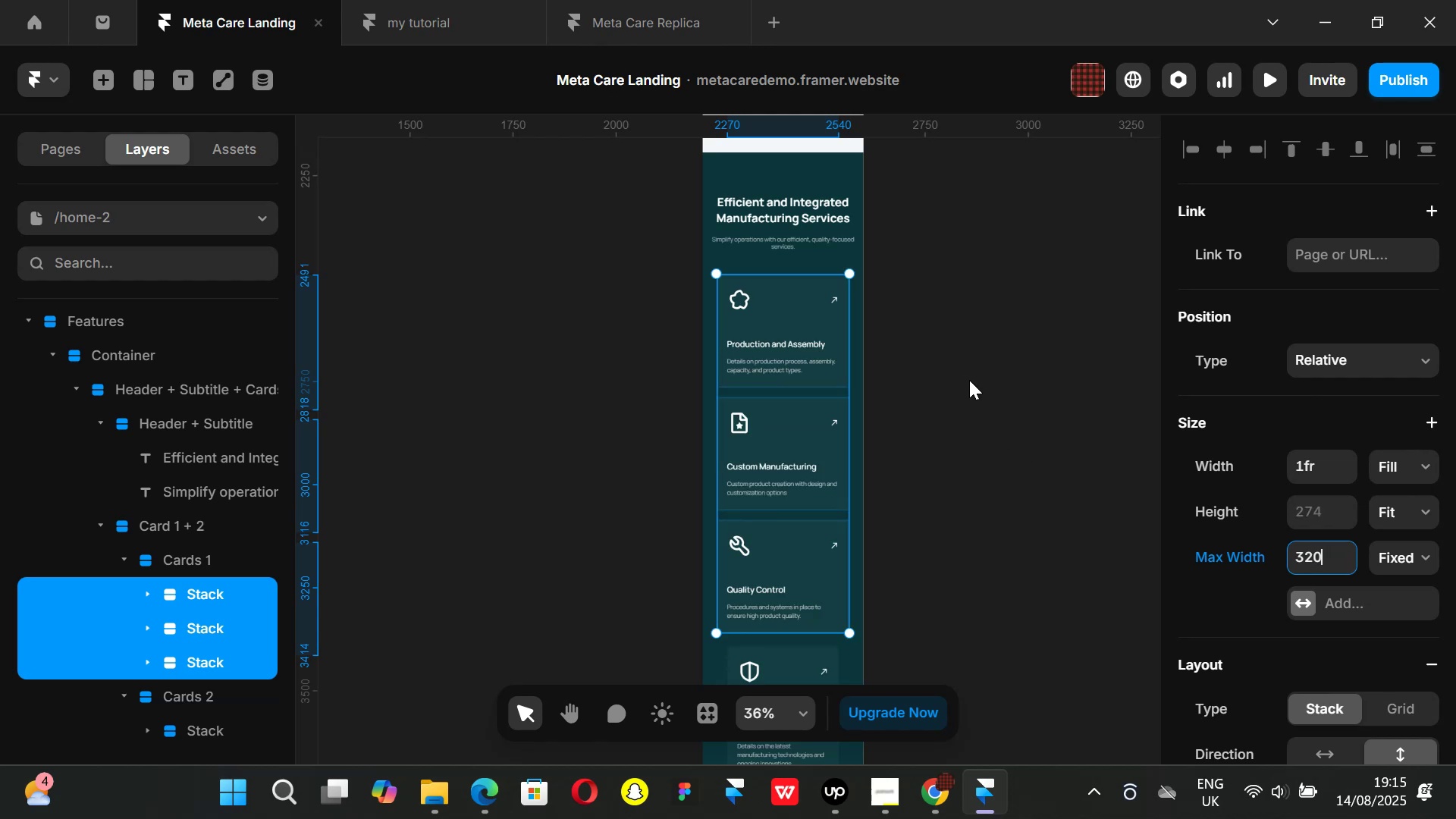 
key(Control+Z)
 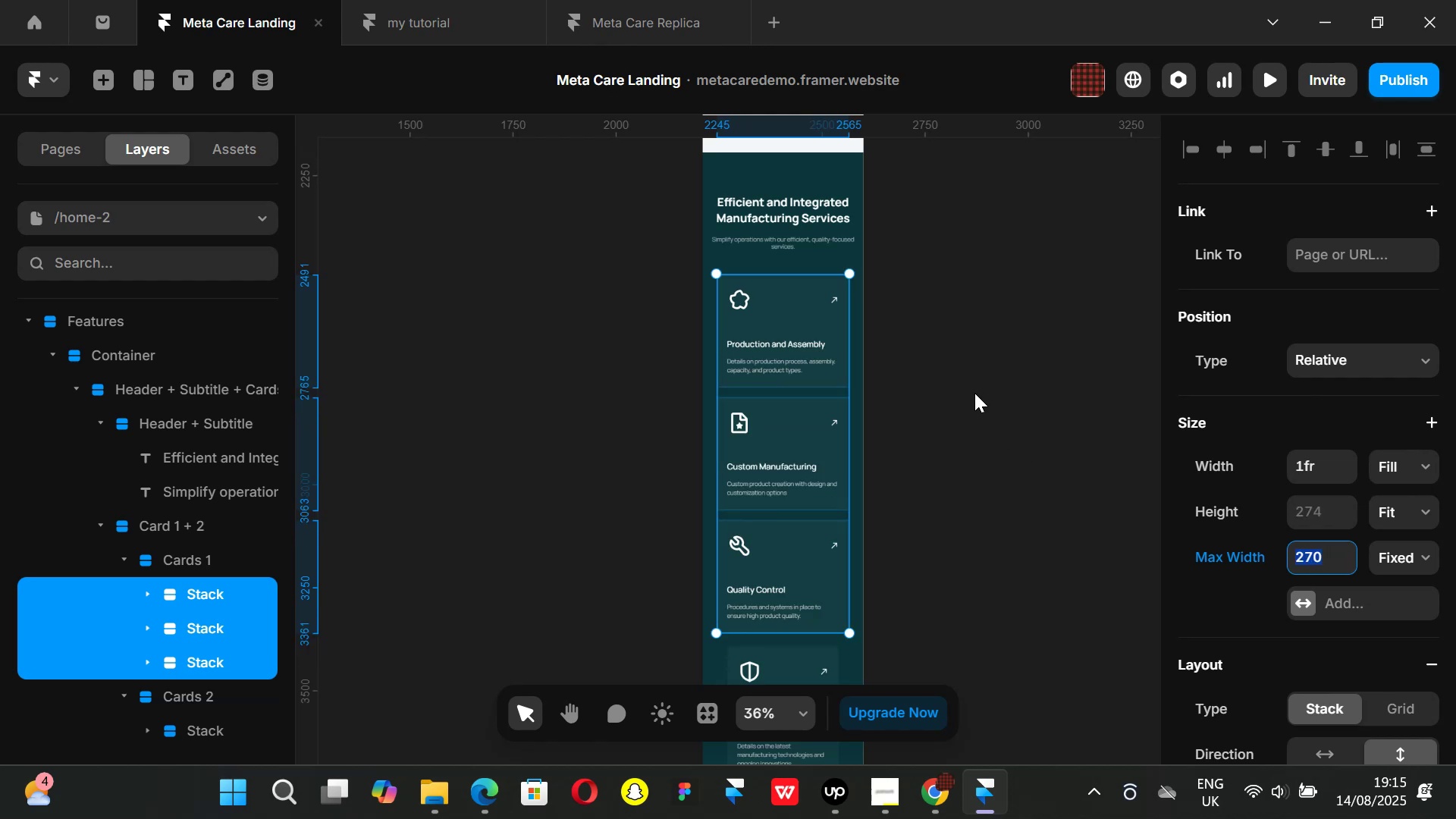 
left_click([974, 393])
 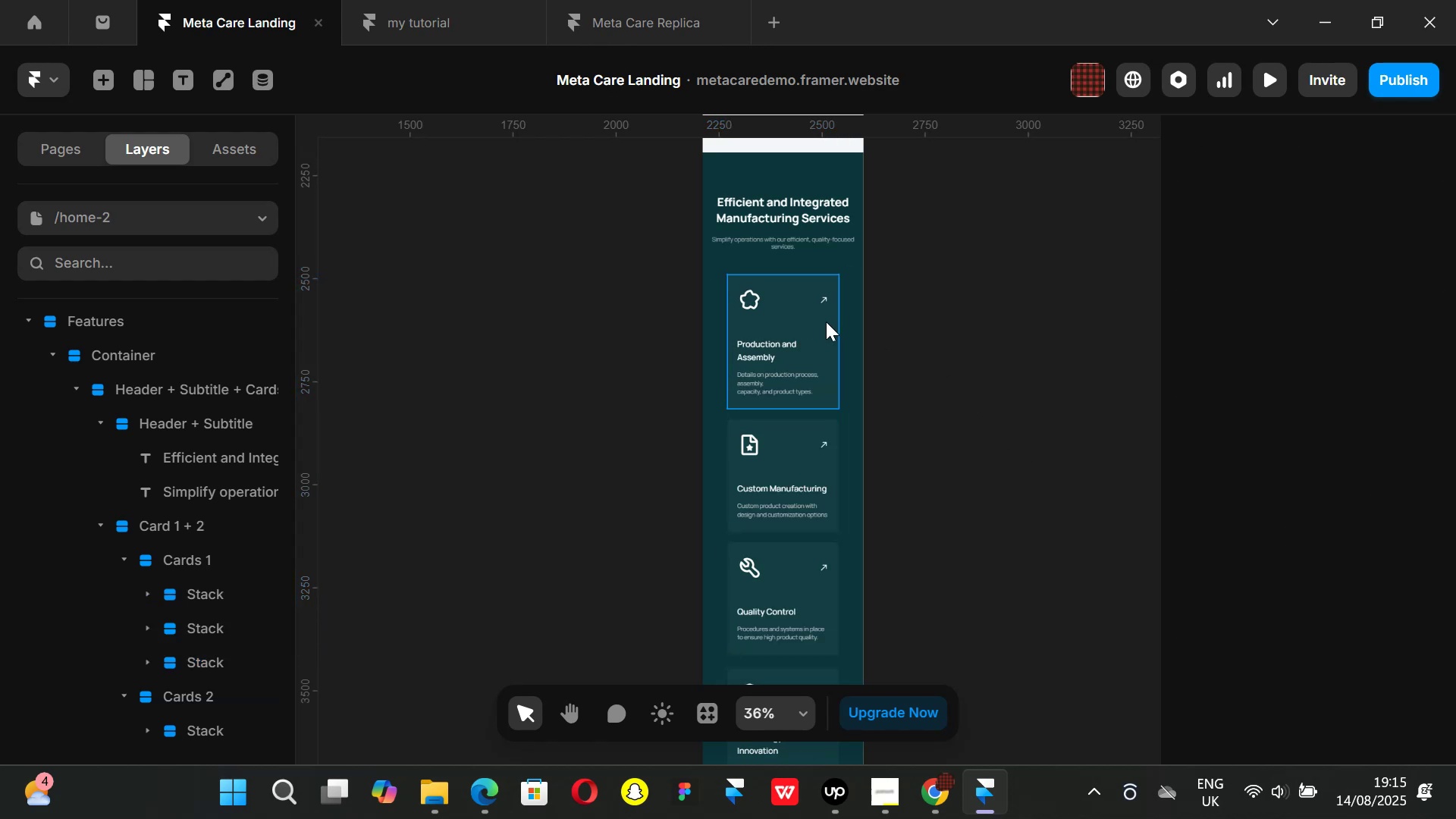 
left_click_drag(start_coordinate=[821, 322], to_coordinate=[821, 328])
 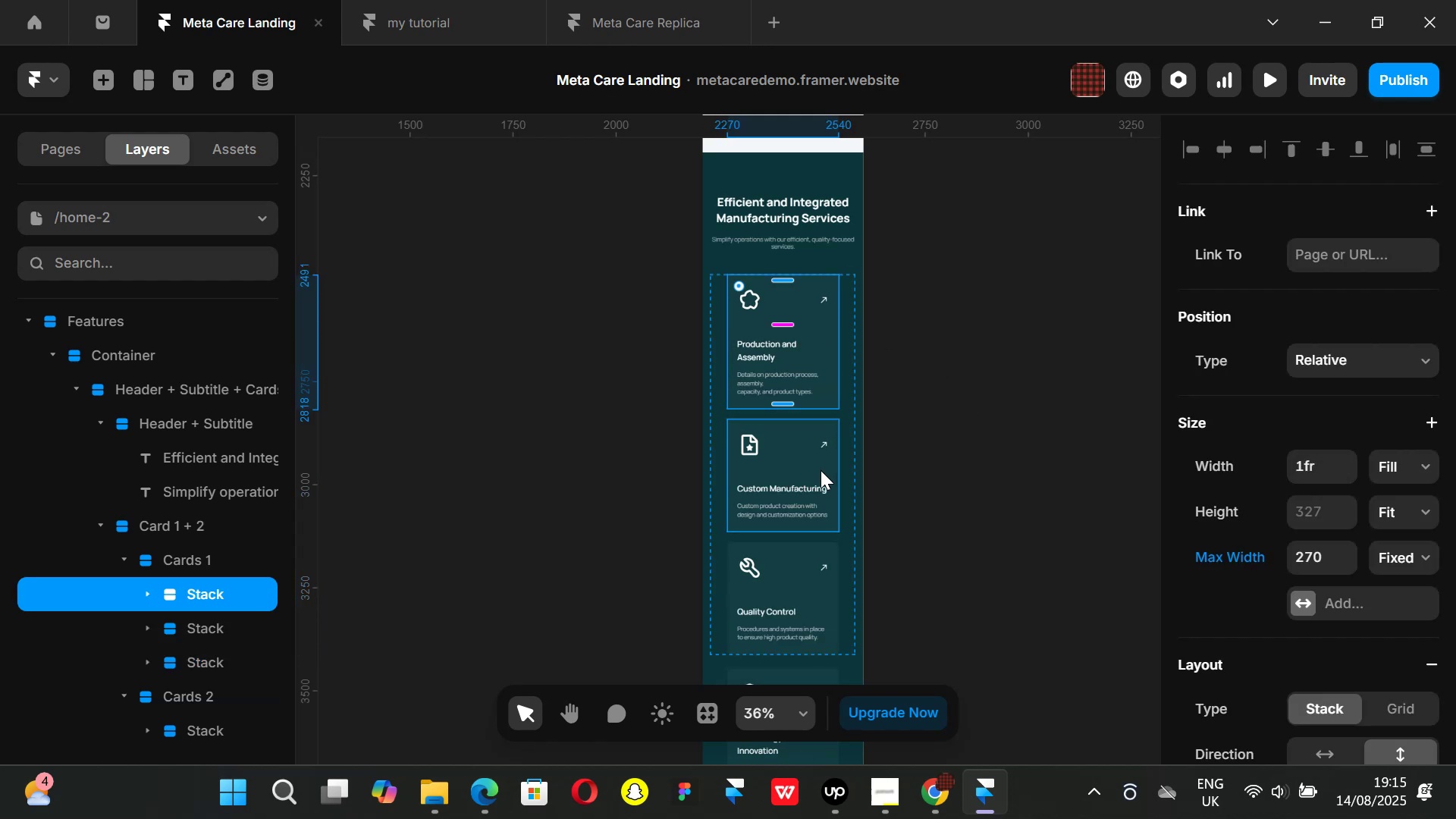 
hold_key(key=ShiftLeft, duration=1.28)
left_click([820, 471])
 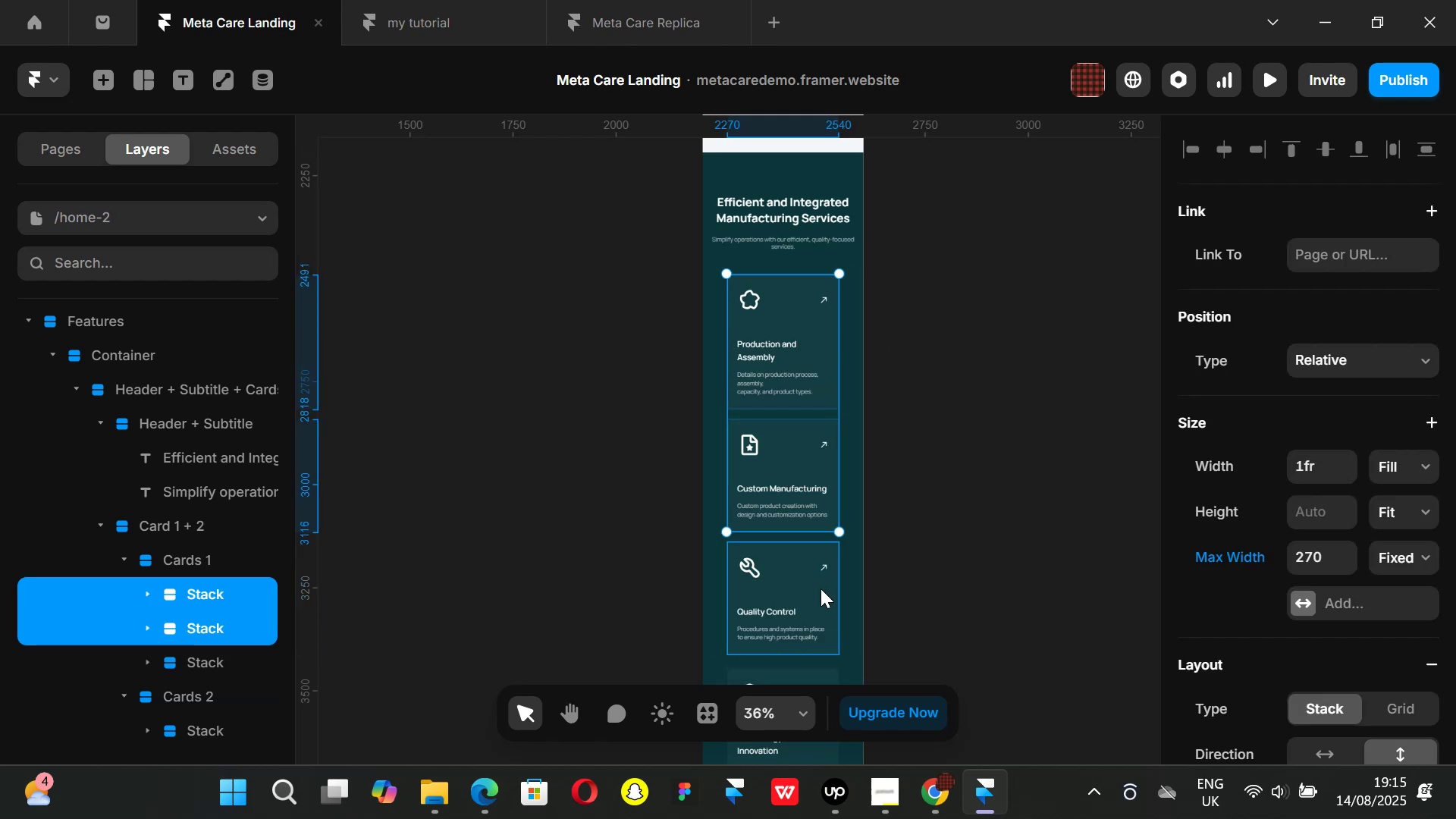 
left_click([821, 588])
 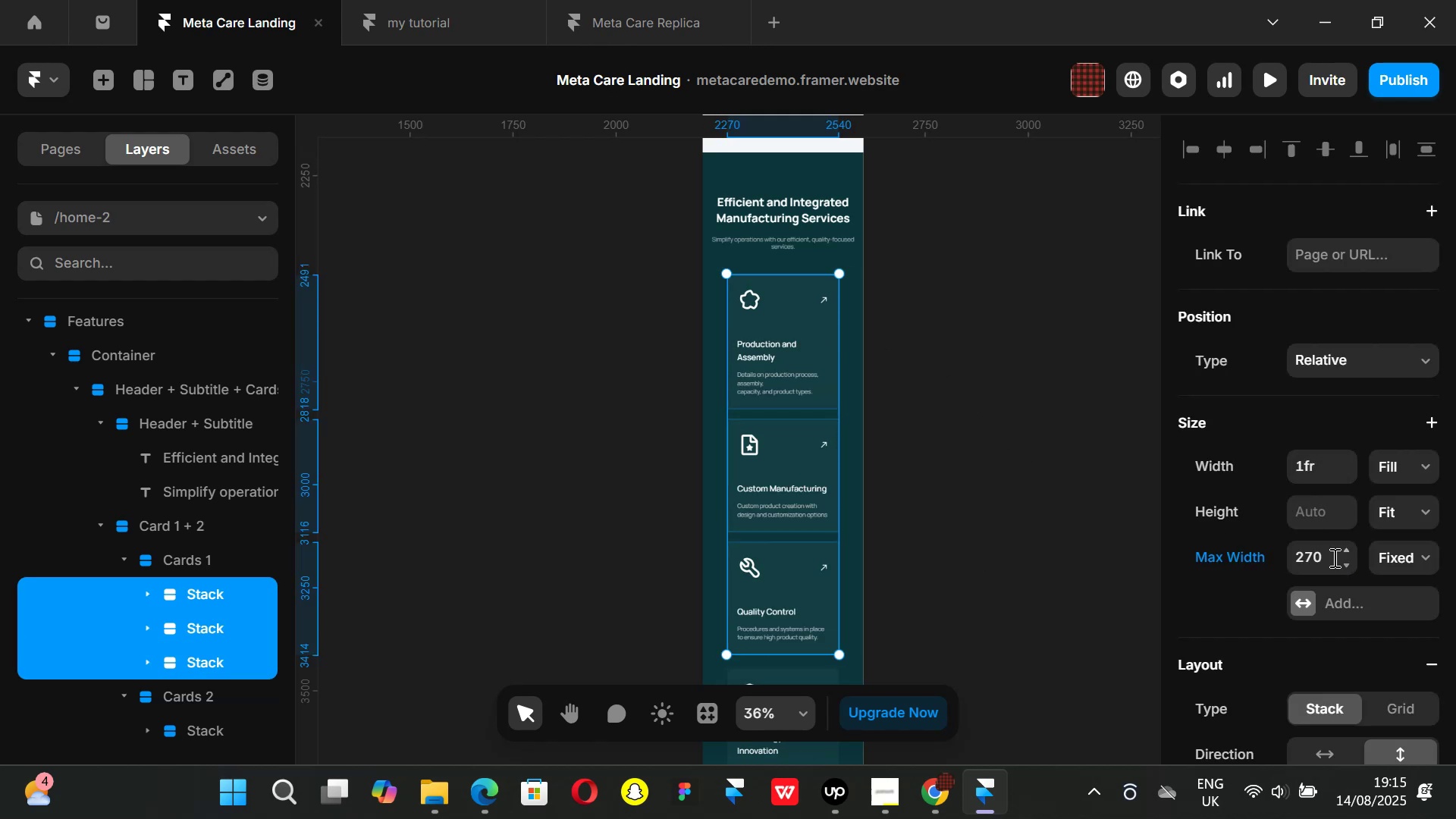 
left_click([1333, 557])
 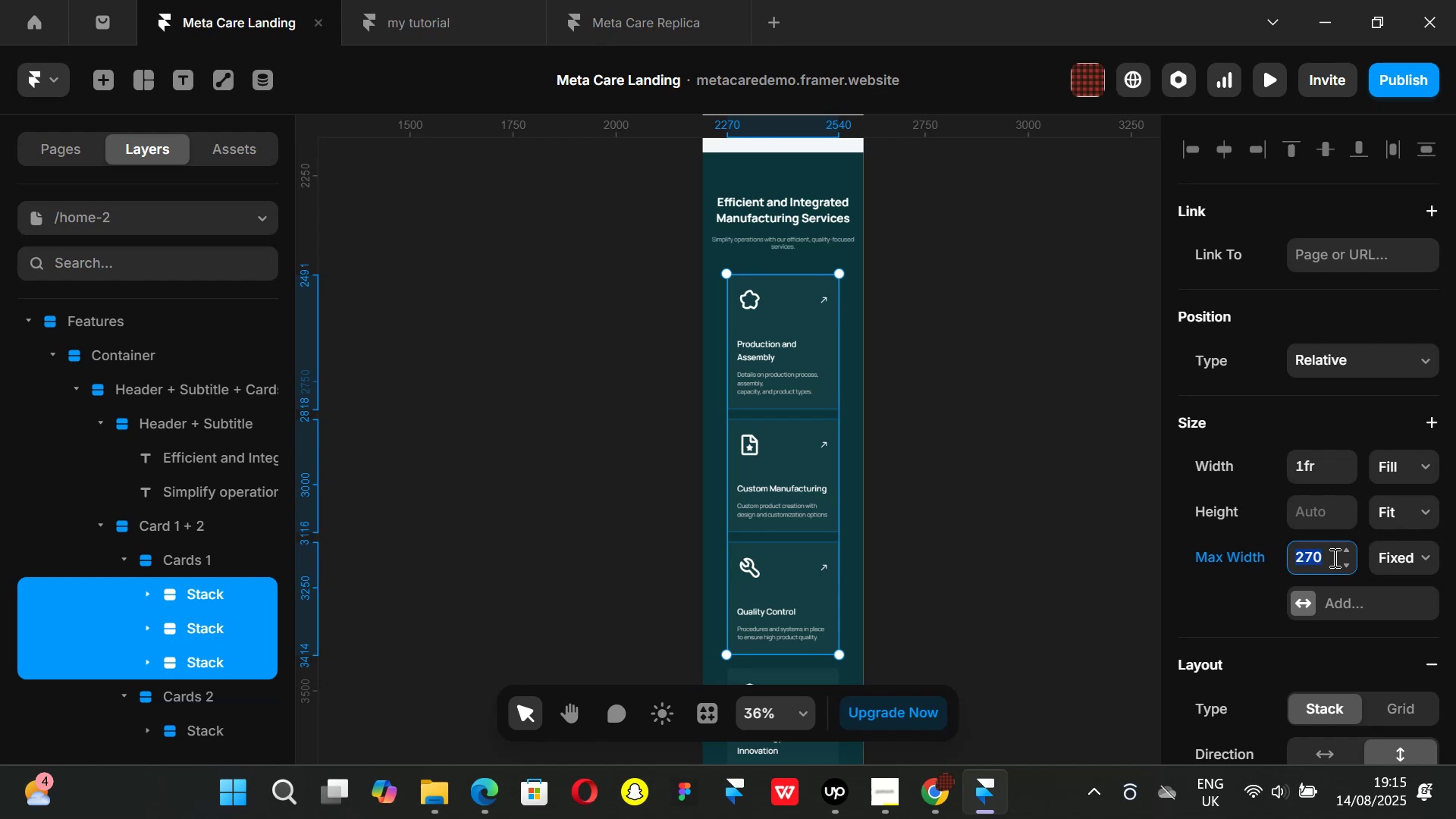 
type(320)
 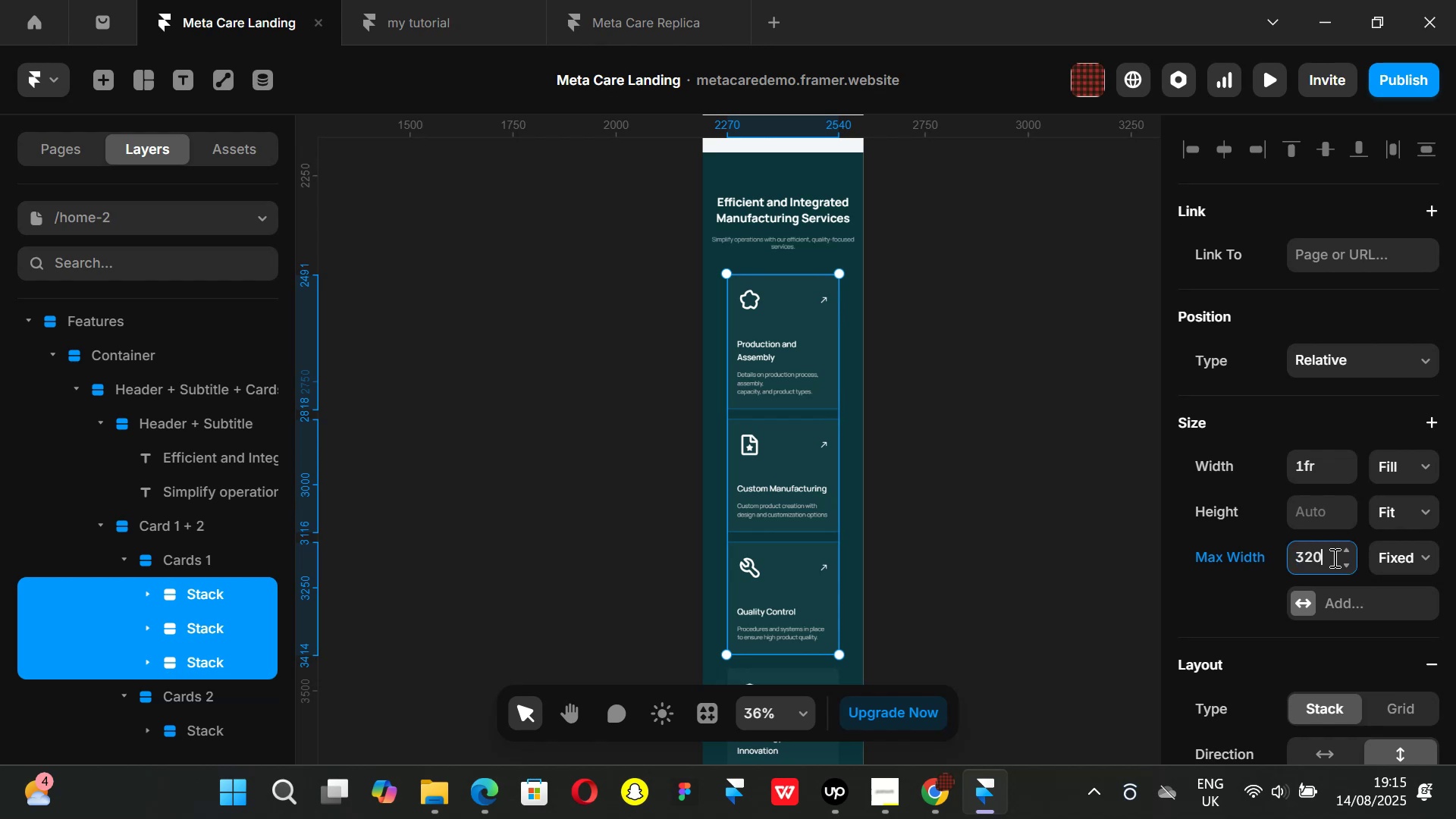 
key(Enter)
 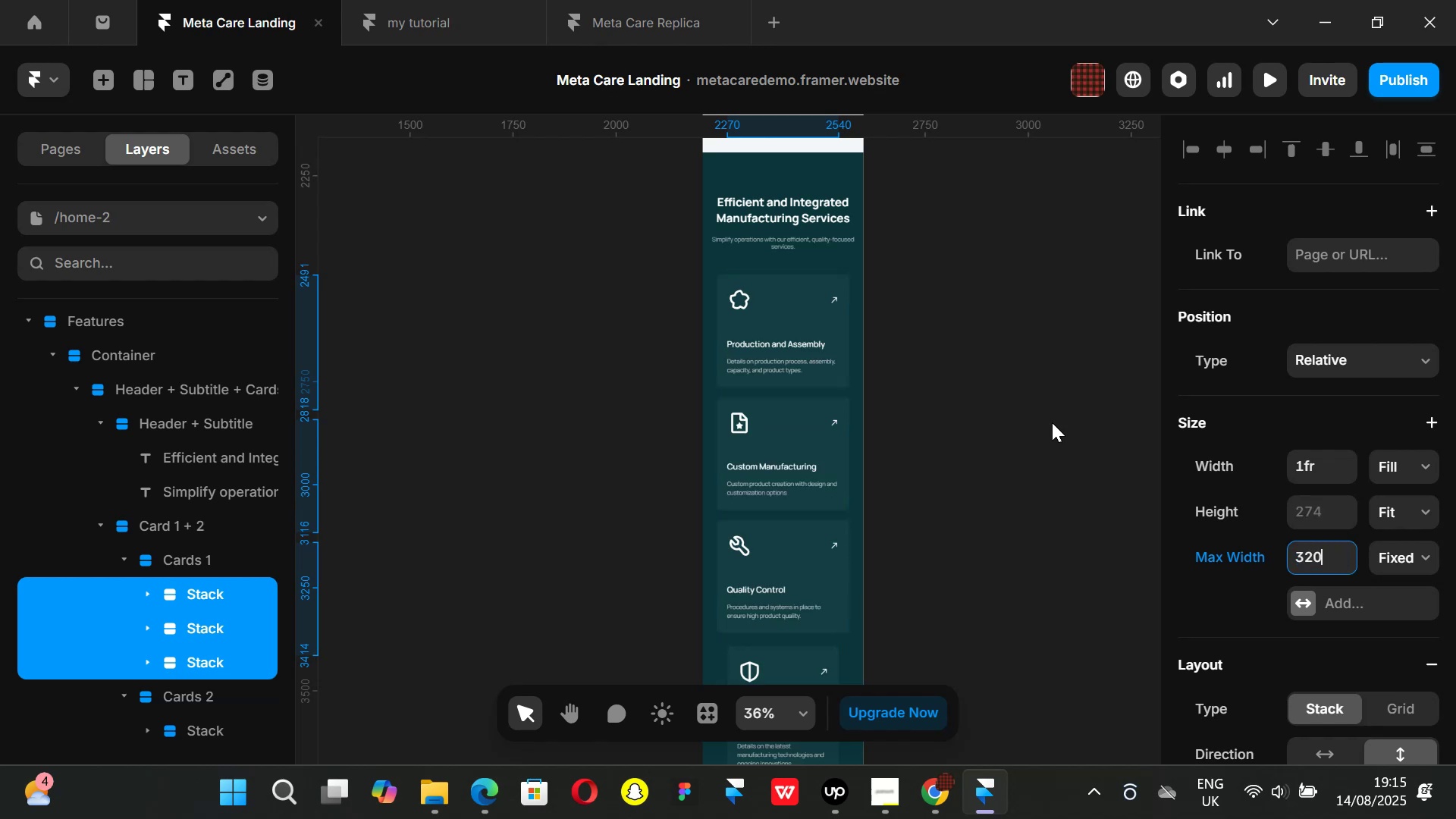 
scroll: coordinate [993, 373], scroll_direction: down, amount: 3.0
 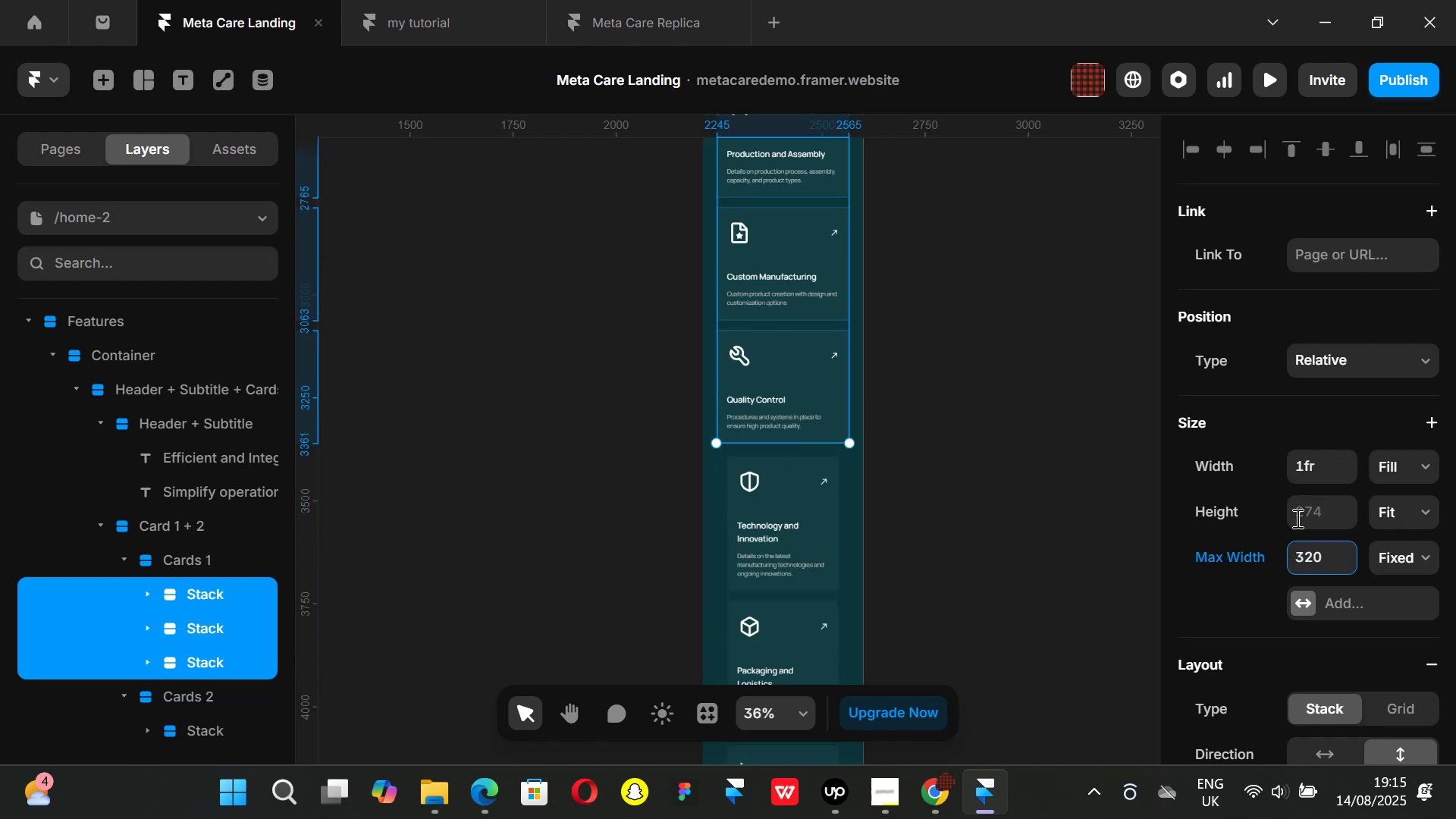 
key(Backspace)
key(Backspace)
type(50)
 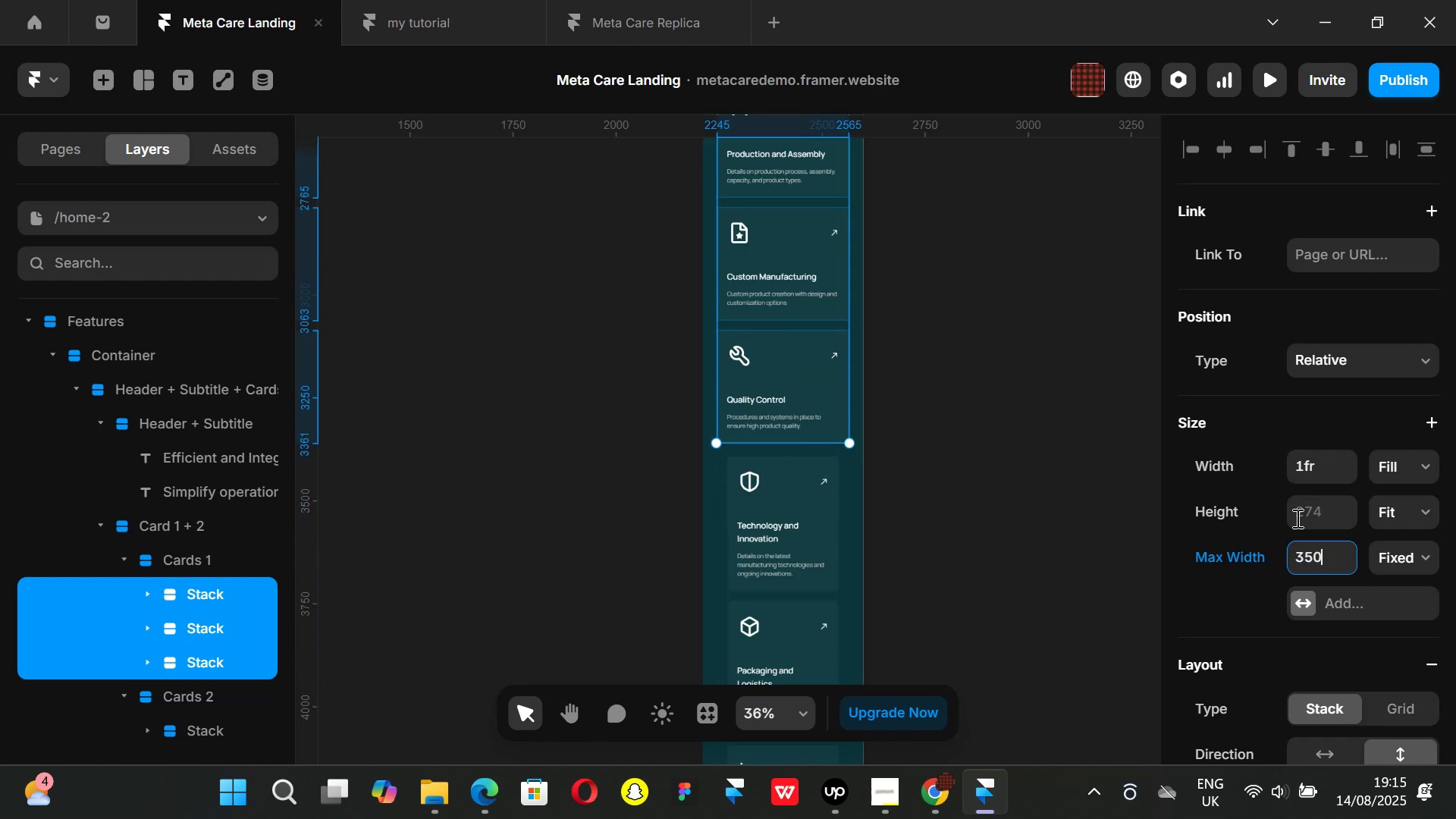 
key(Enter)
 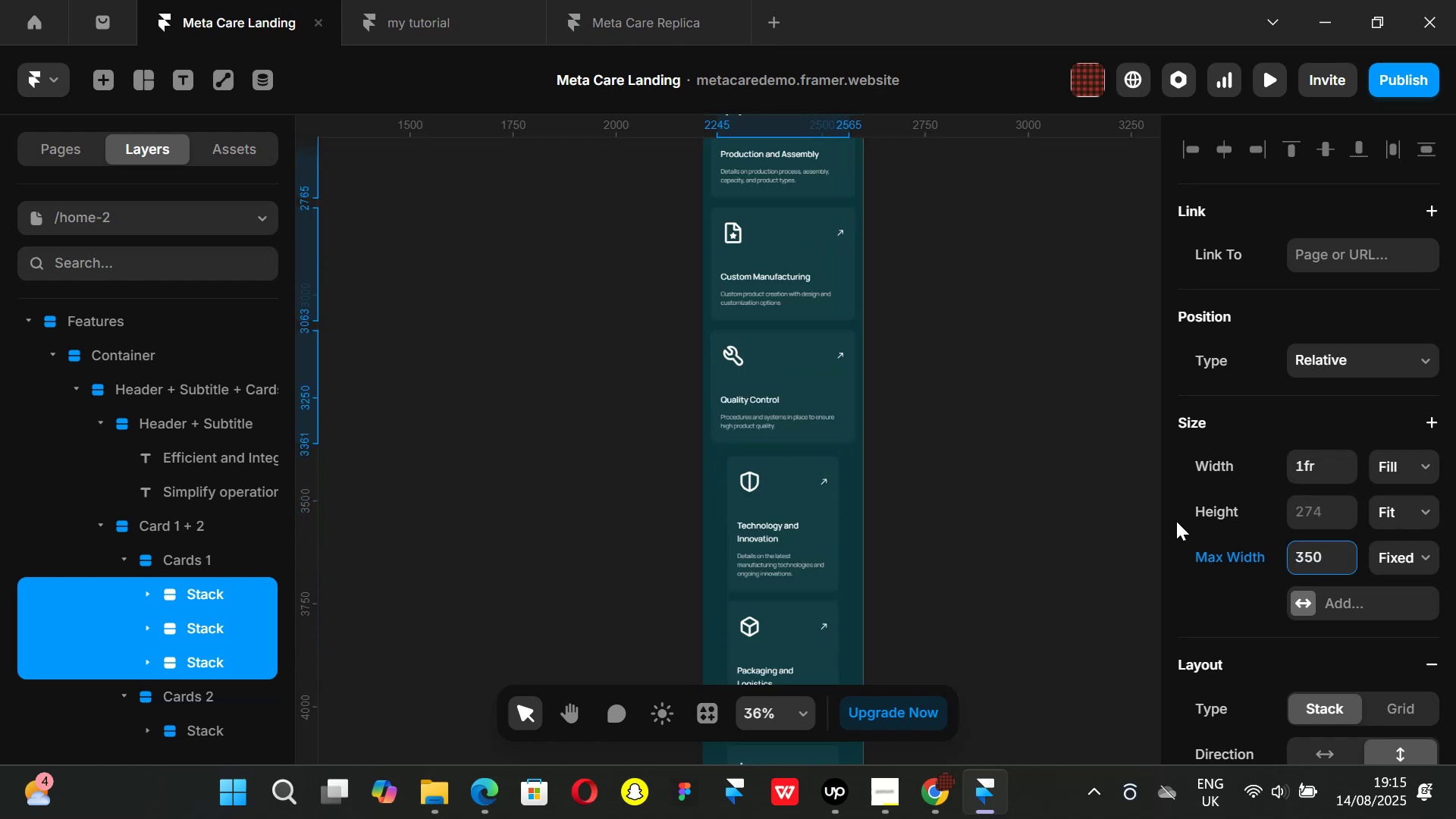 
key(Control+ControlLeft)
 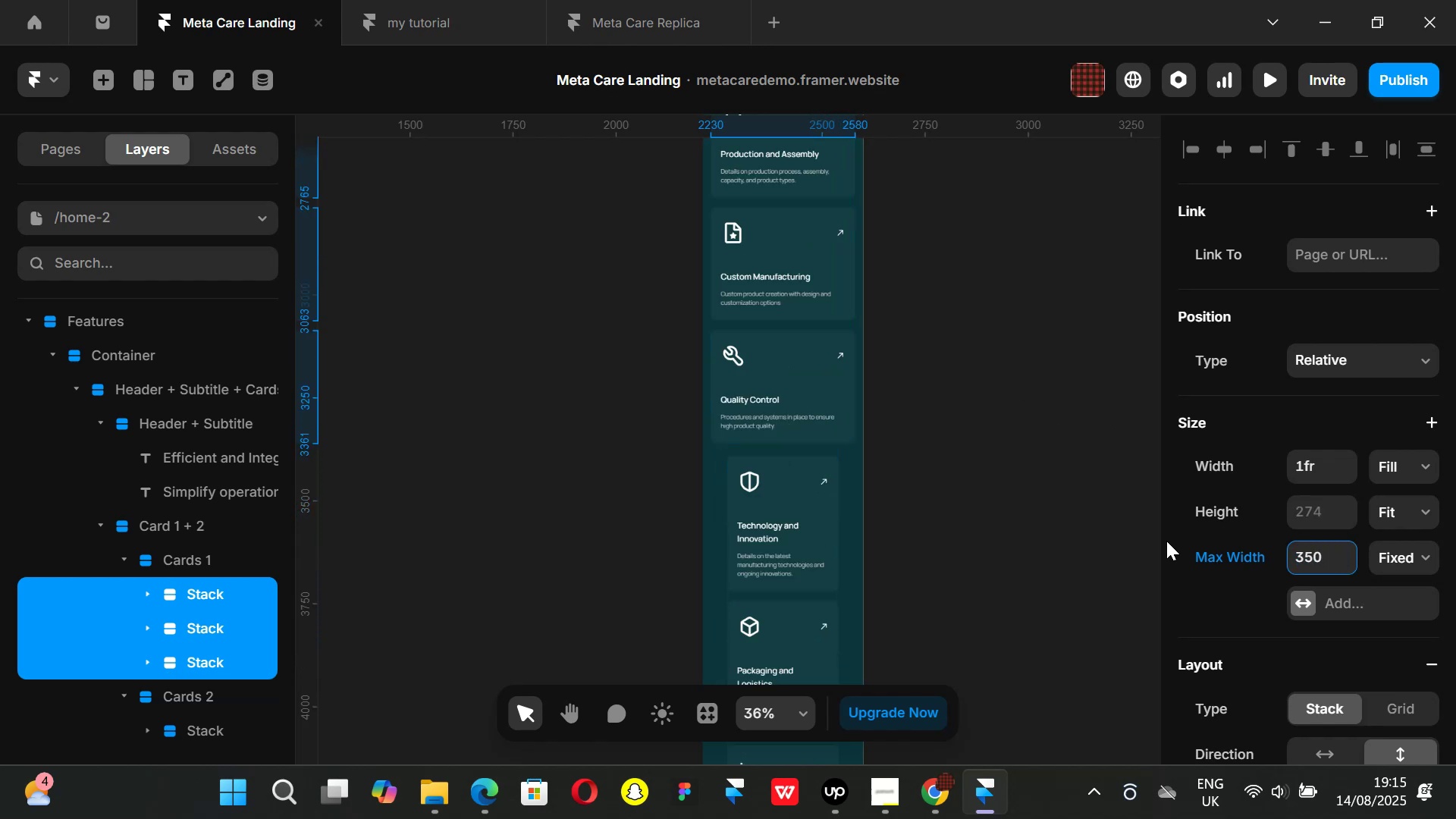 
key(Control+Z)
 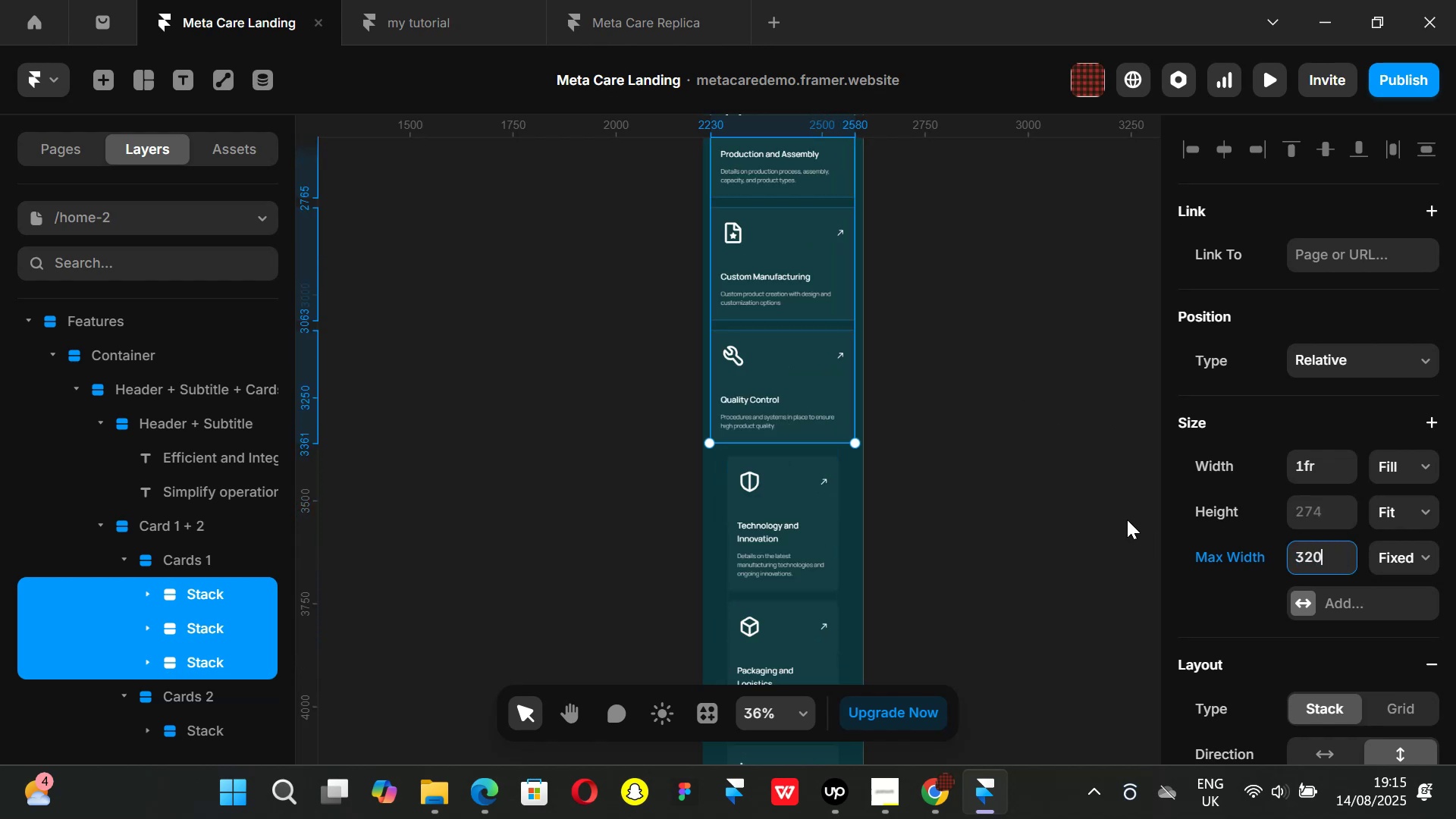 
left_click([1127, 519])
 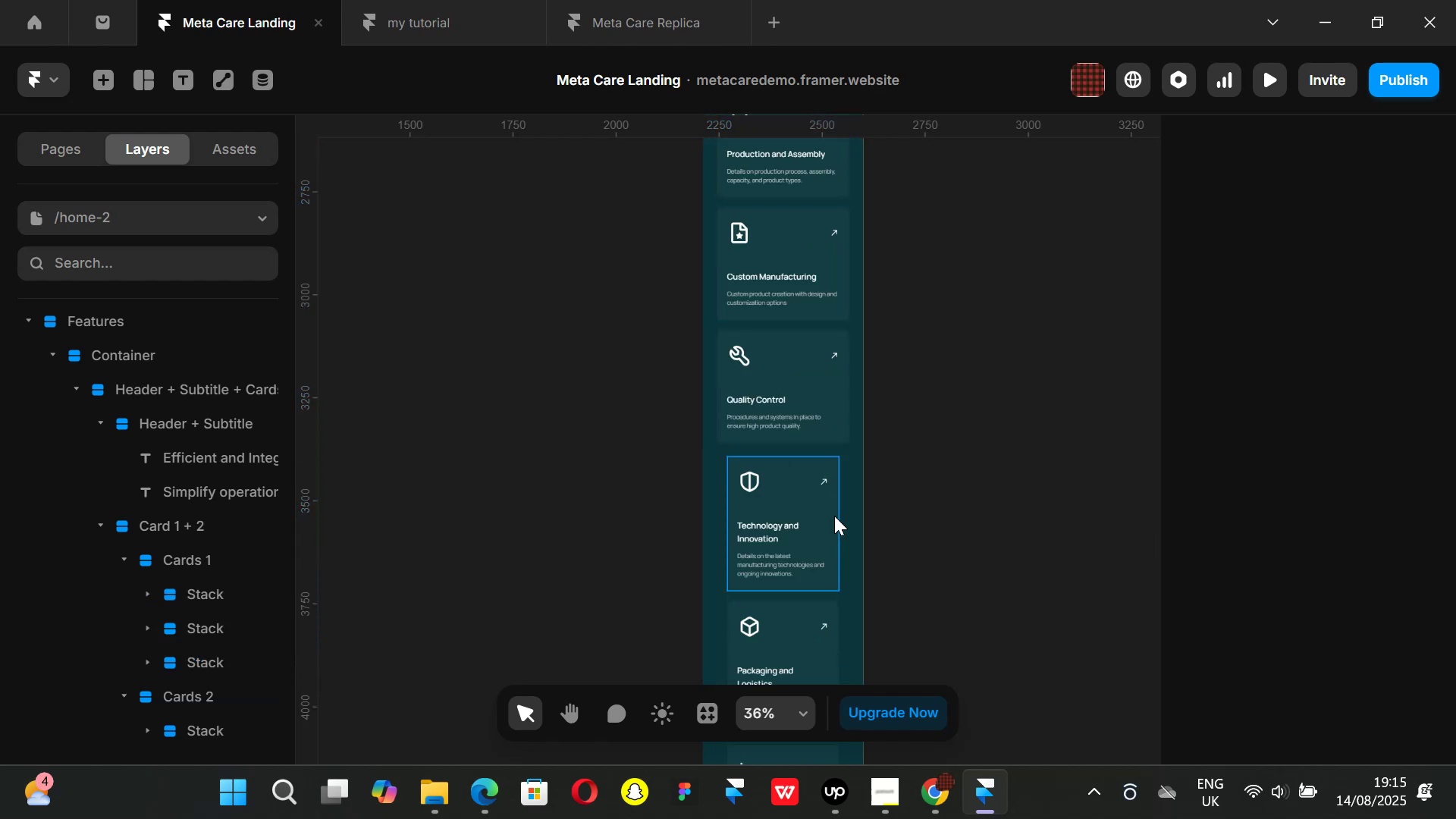 
left_click([831, 516])
 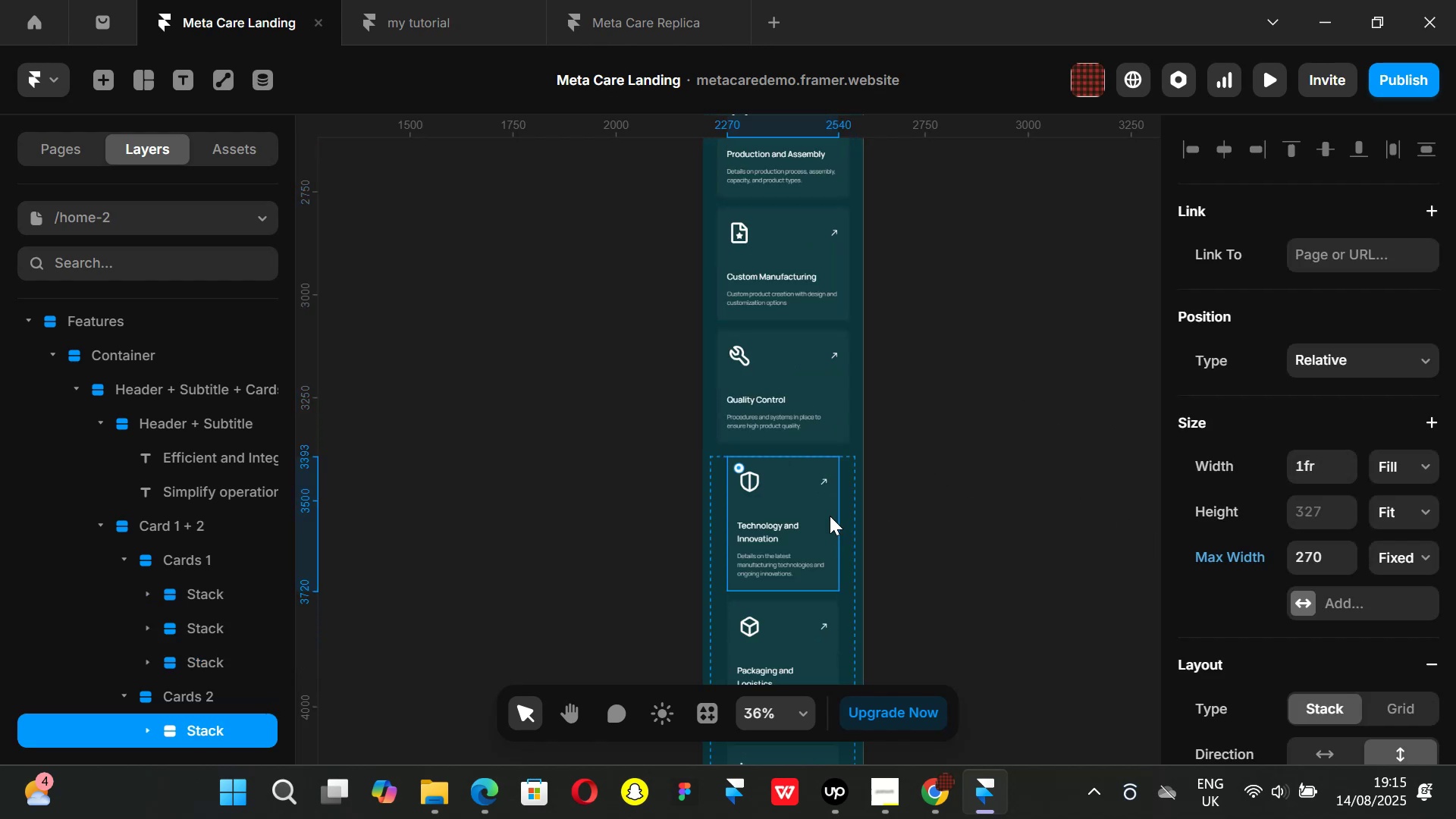 
scroll: coordinate [830, 516], scroll_direction: down, amount: 3.0
 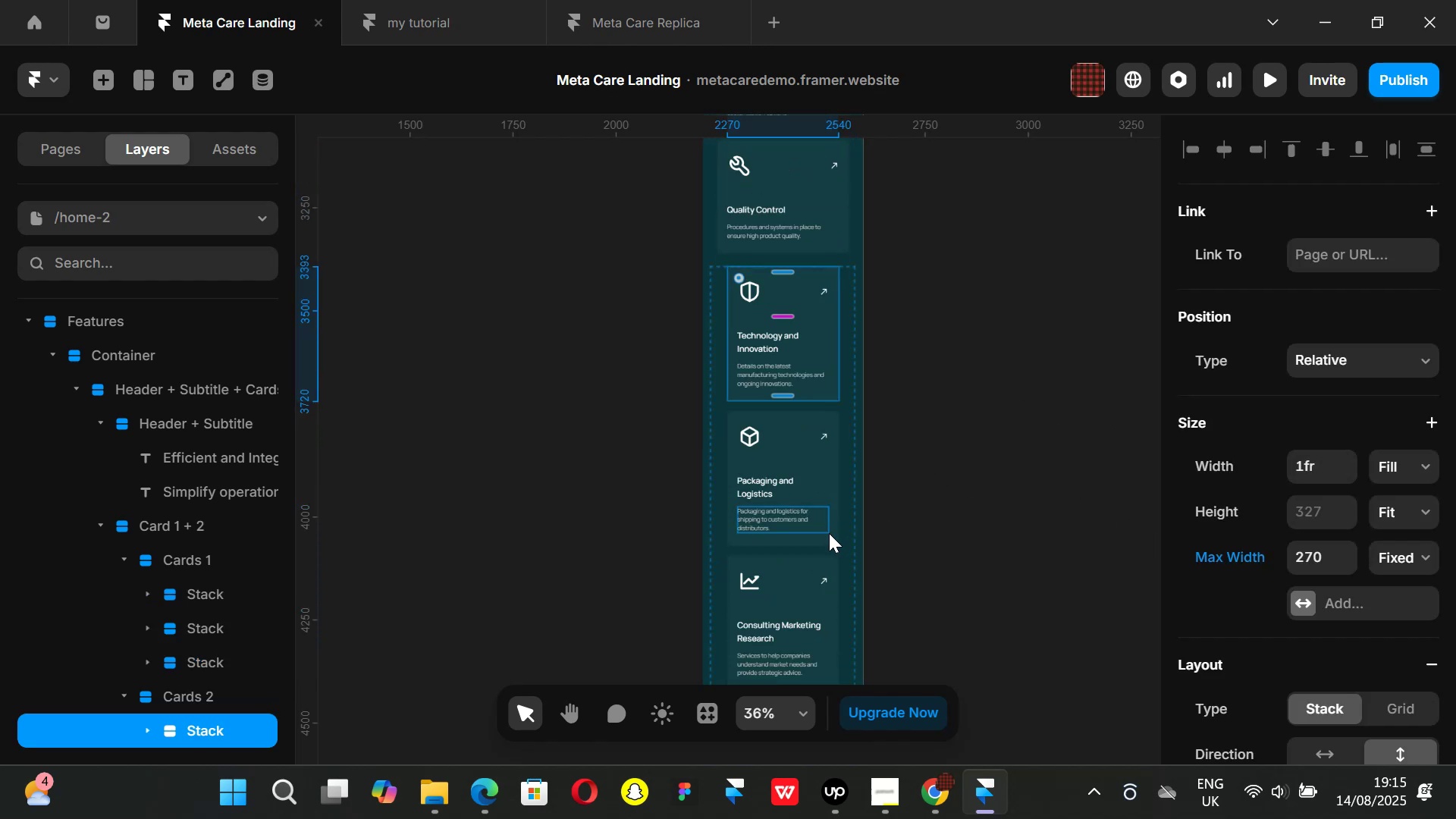 
hold_key(key=ShiftLeft, duration=1.51)
left_click([831, 460])
 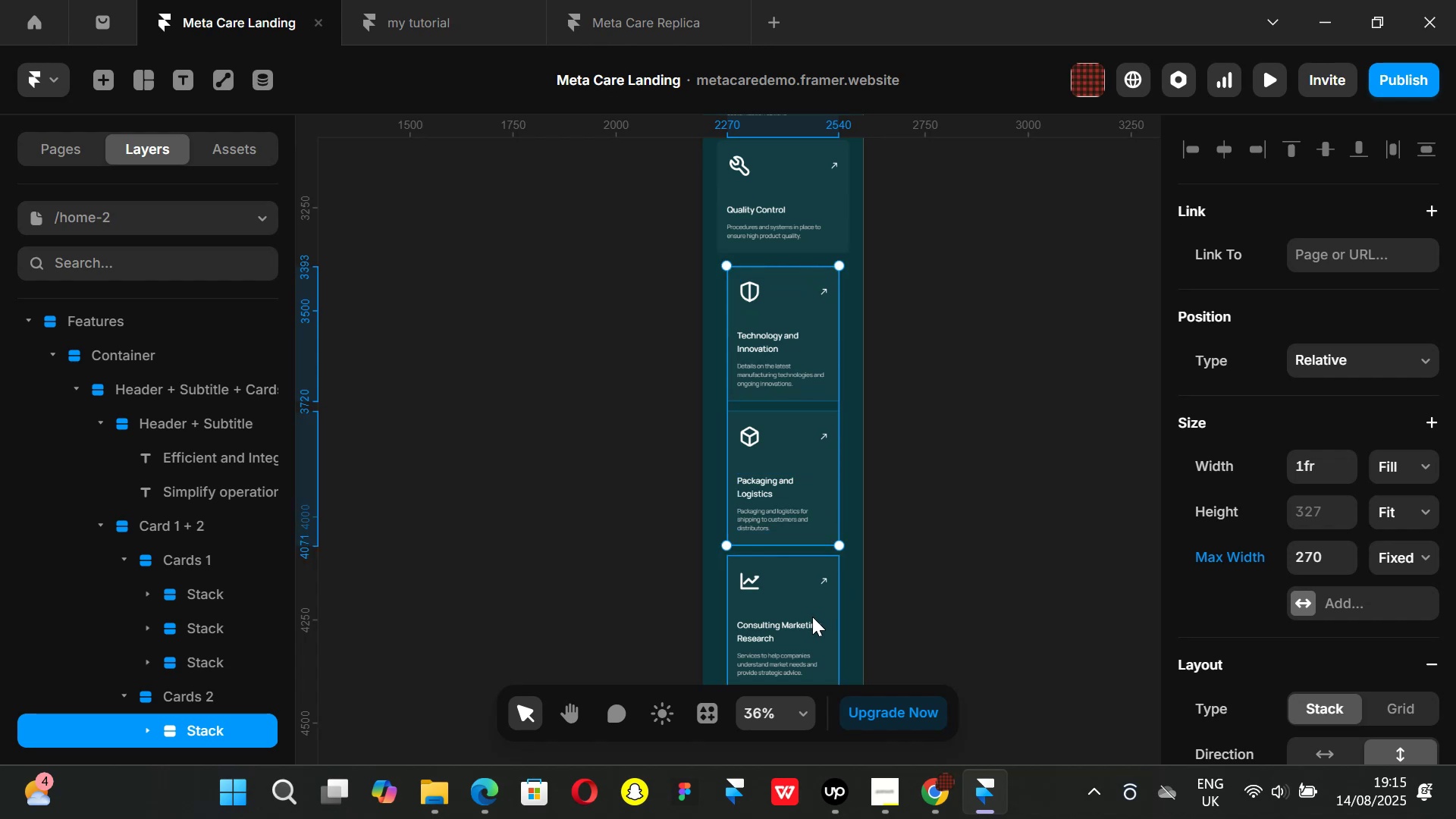 
hold_key(key=ShiftLeft, duration=0.64)
left_click([819, 613])
 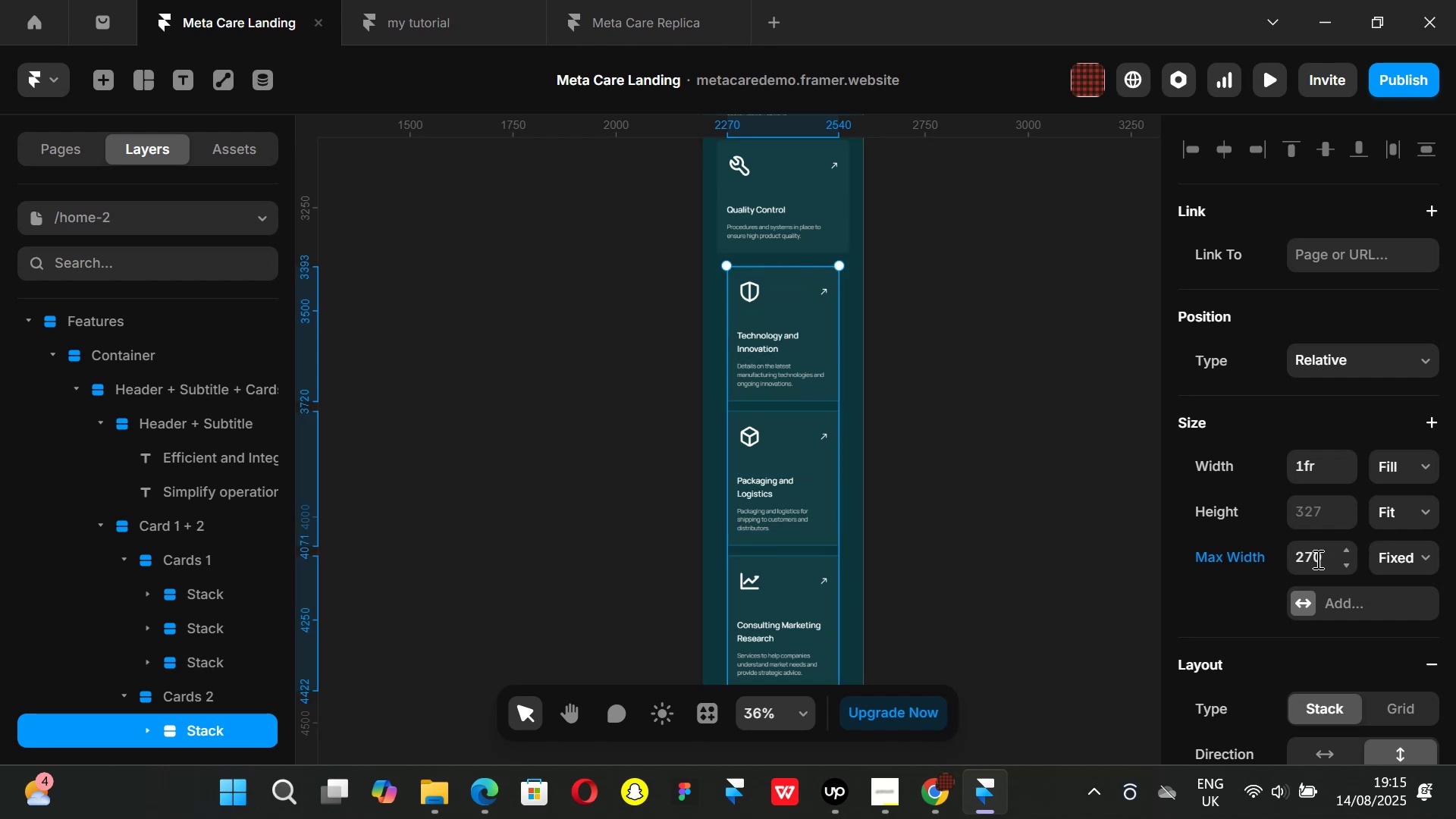 
left_click([1320, 561])
 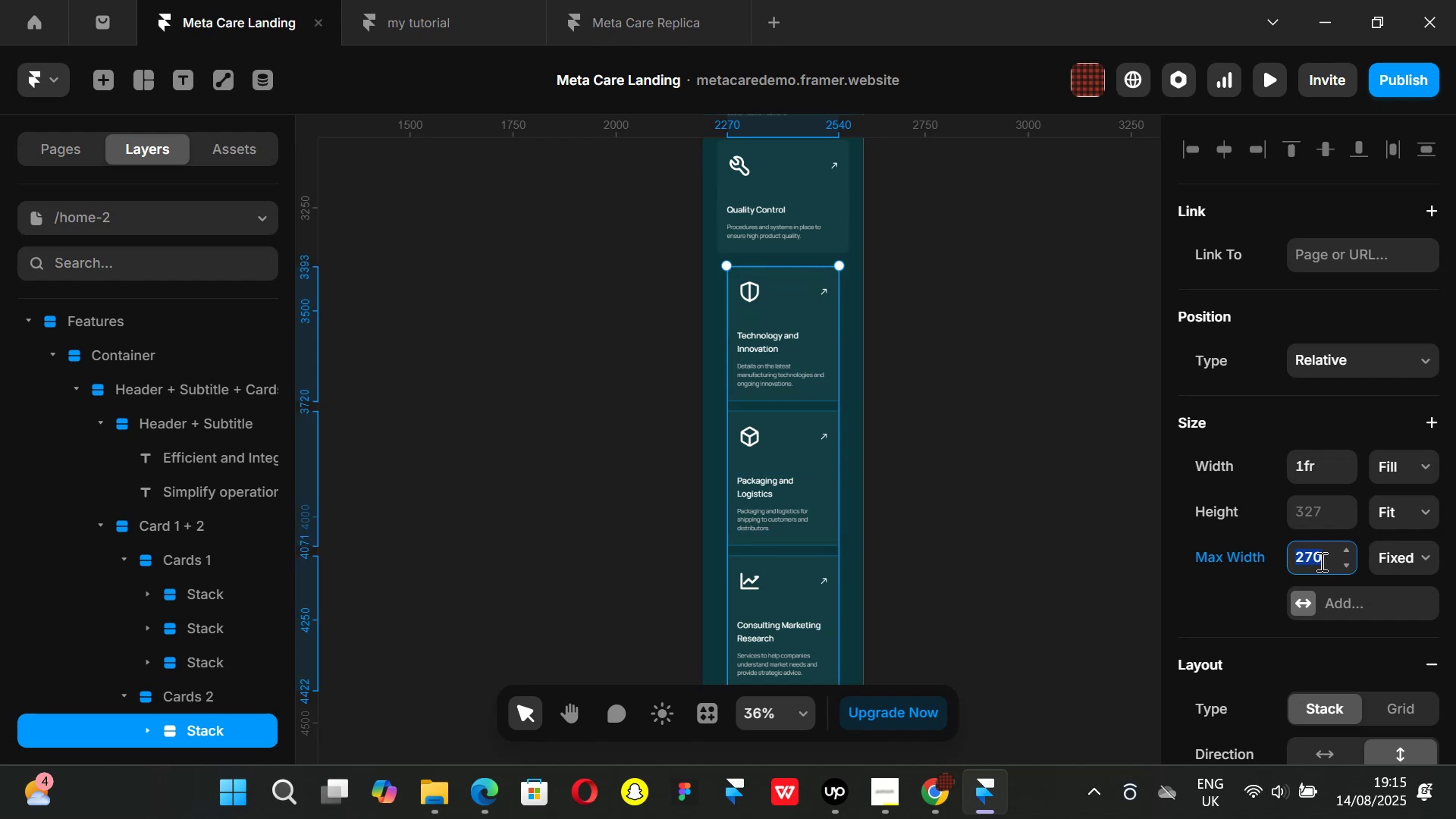 
type(320)
 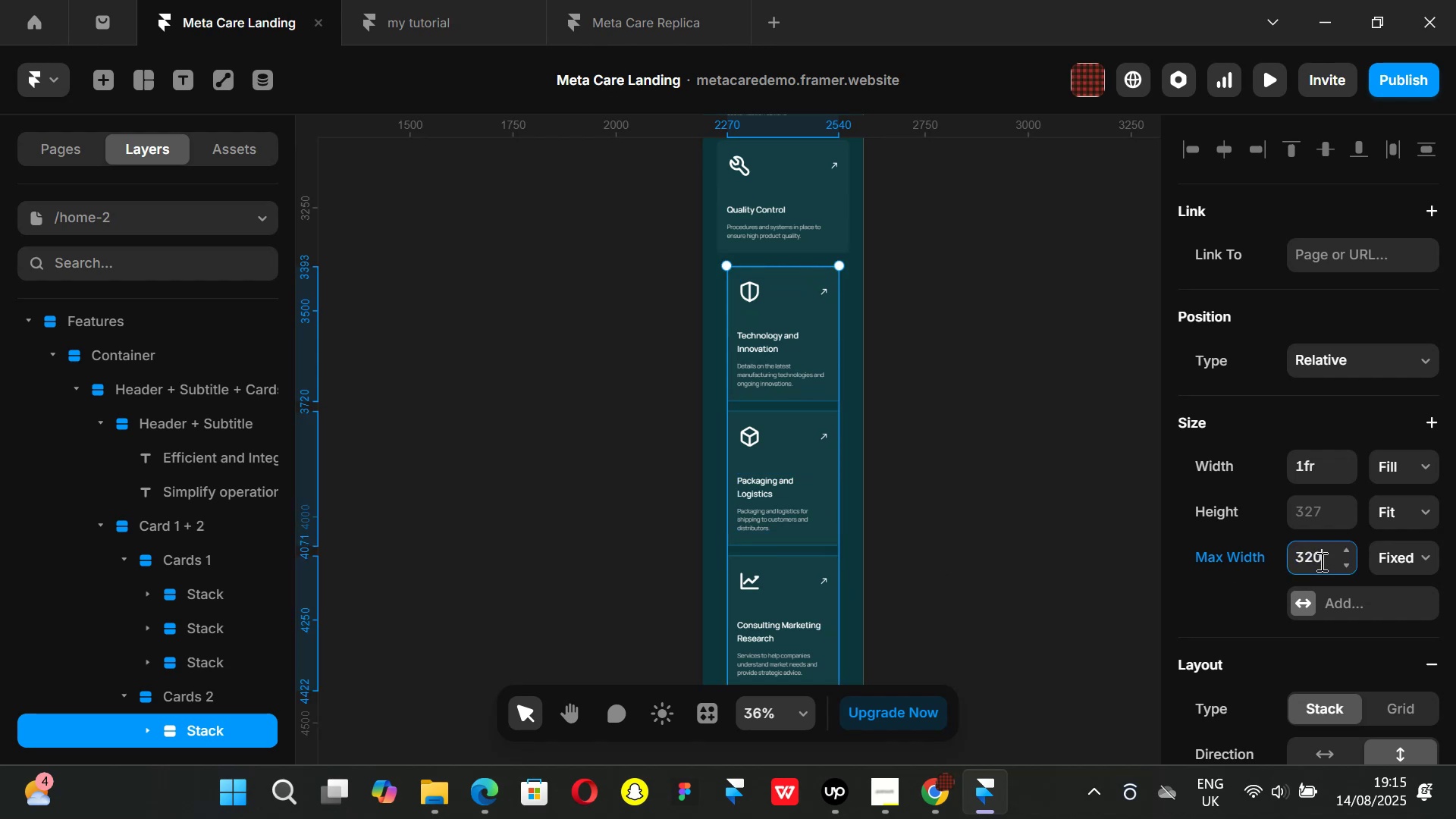 
key(Enter)
 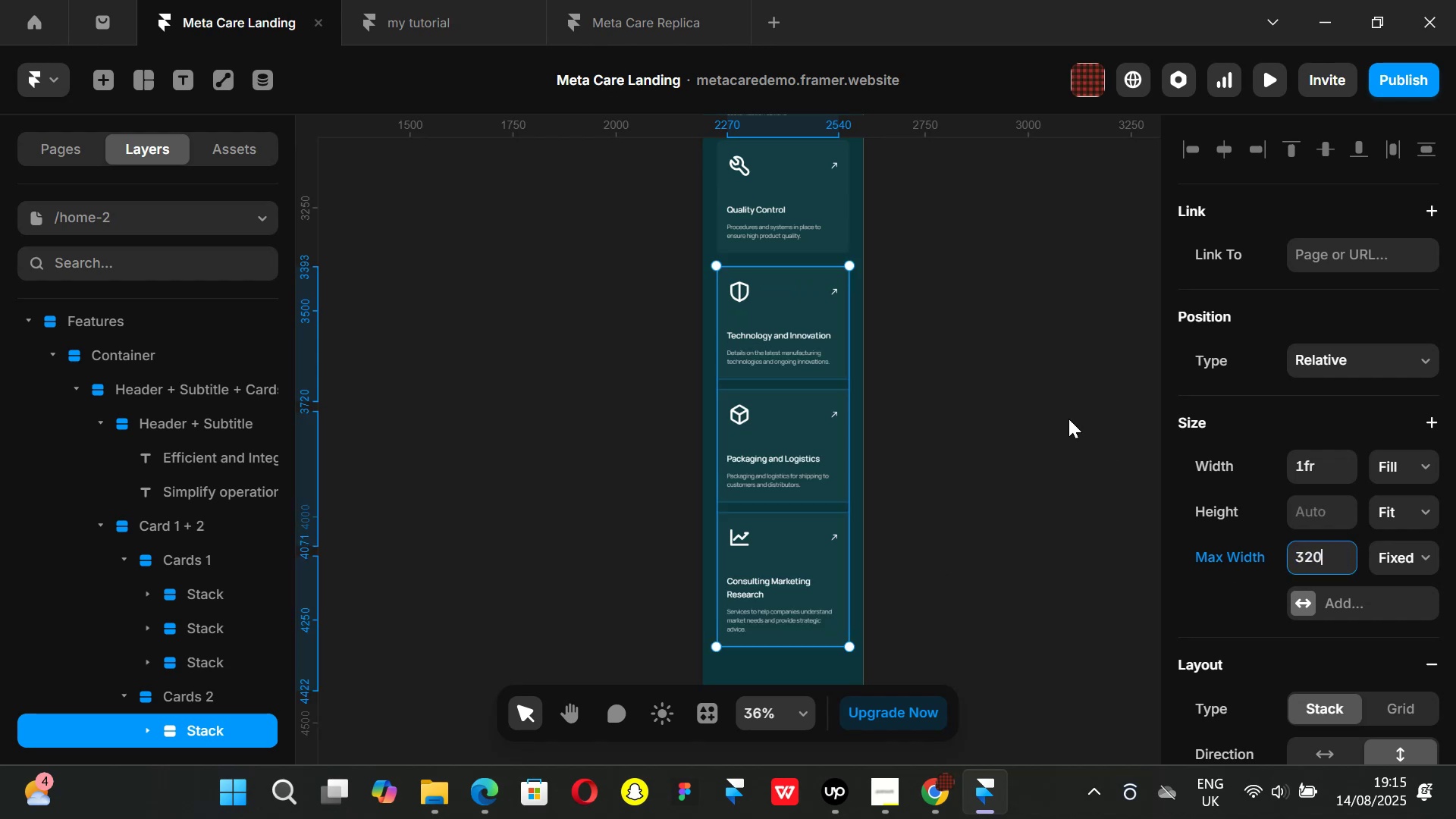 
left_click([1012, 400])
 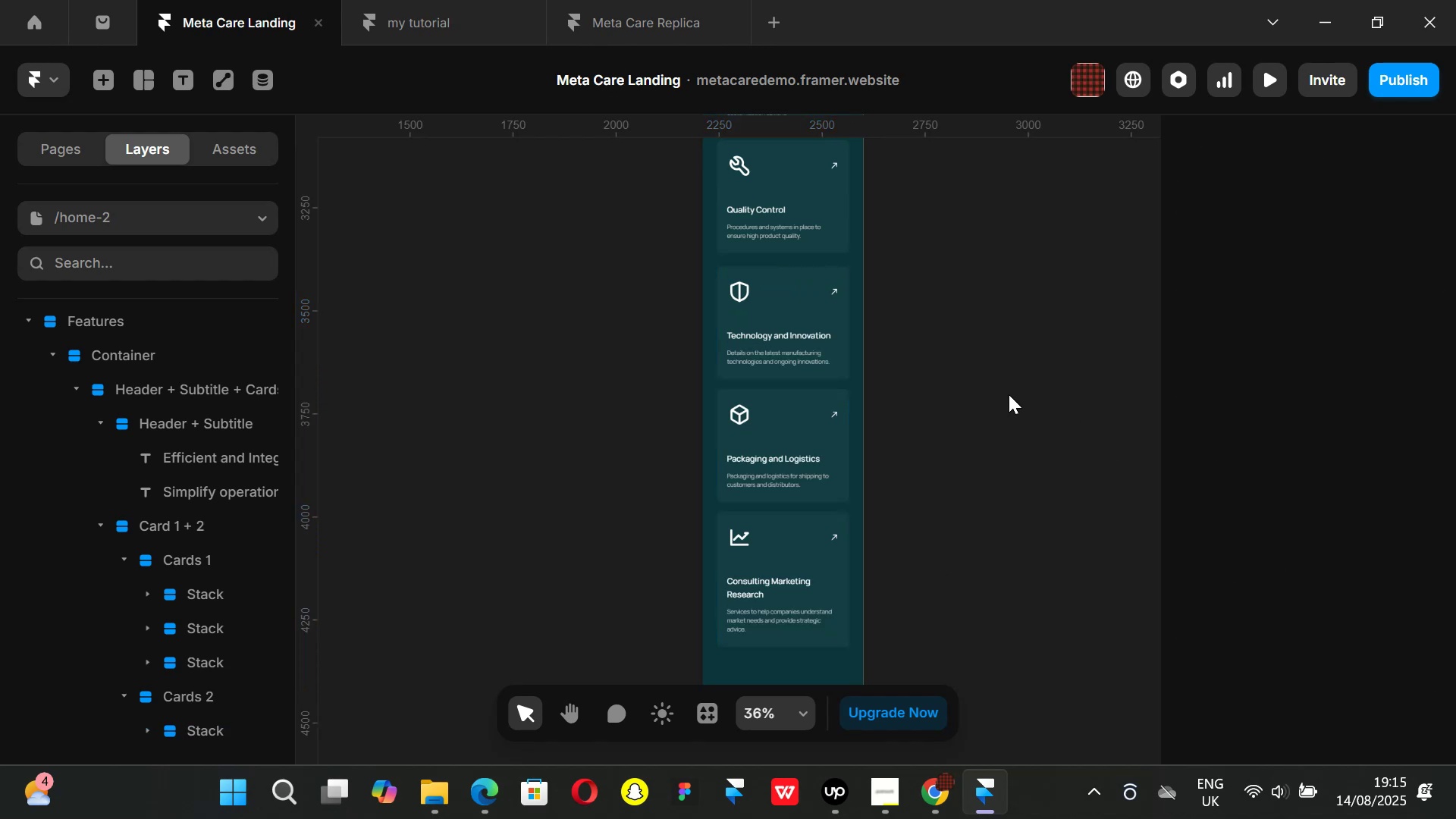 
scroll: coordinate [1008, 394], scroll_direction: up, amount: 6.0
 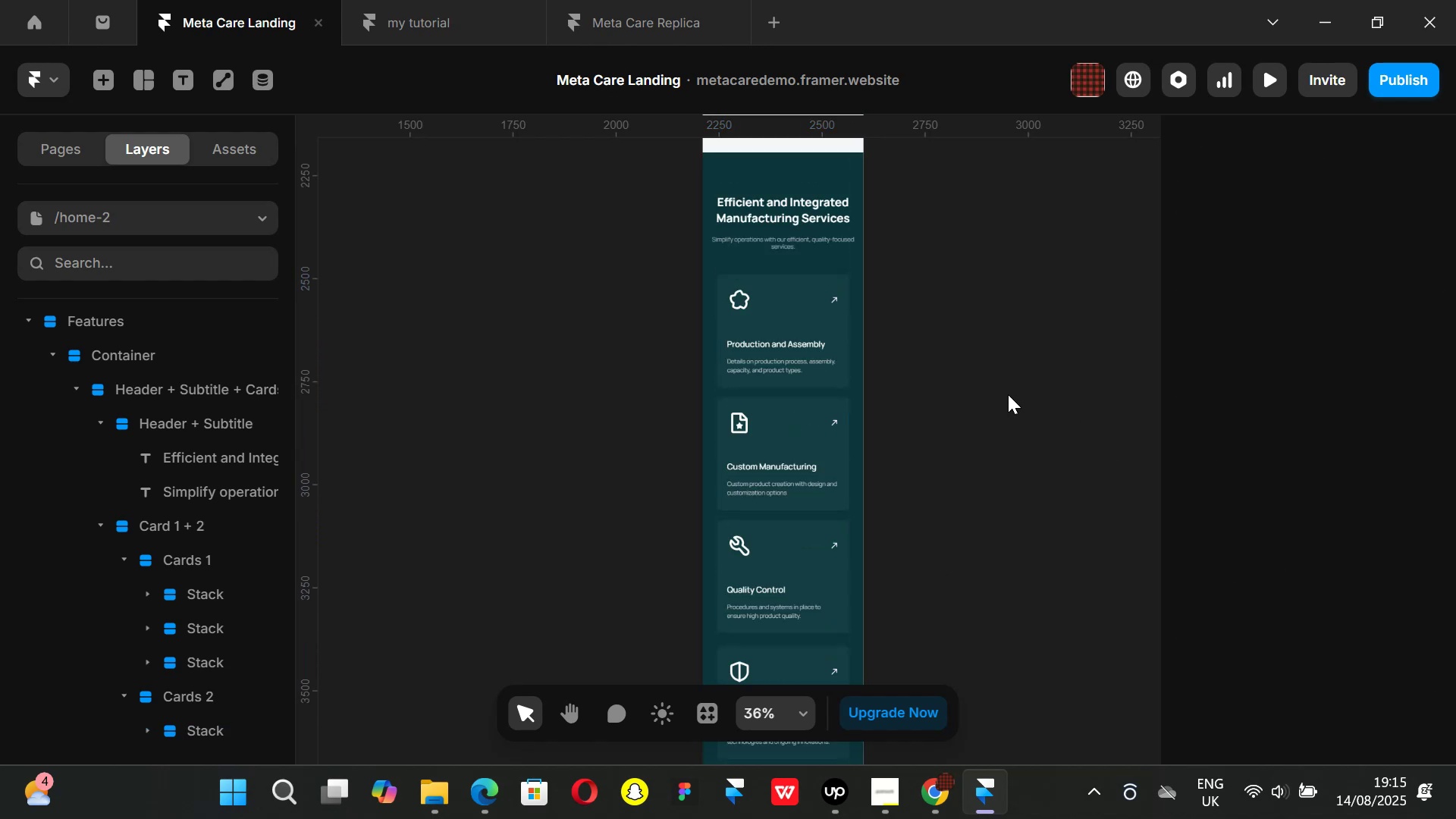 
key(Control+ControlLeft)
 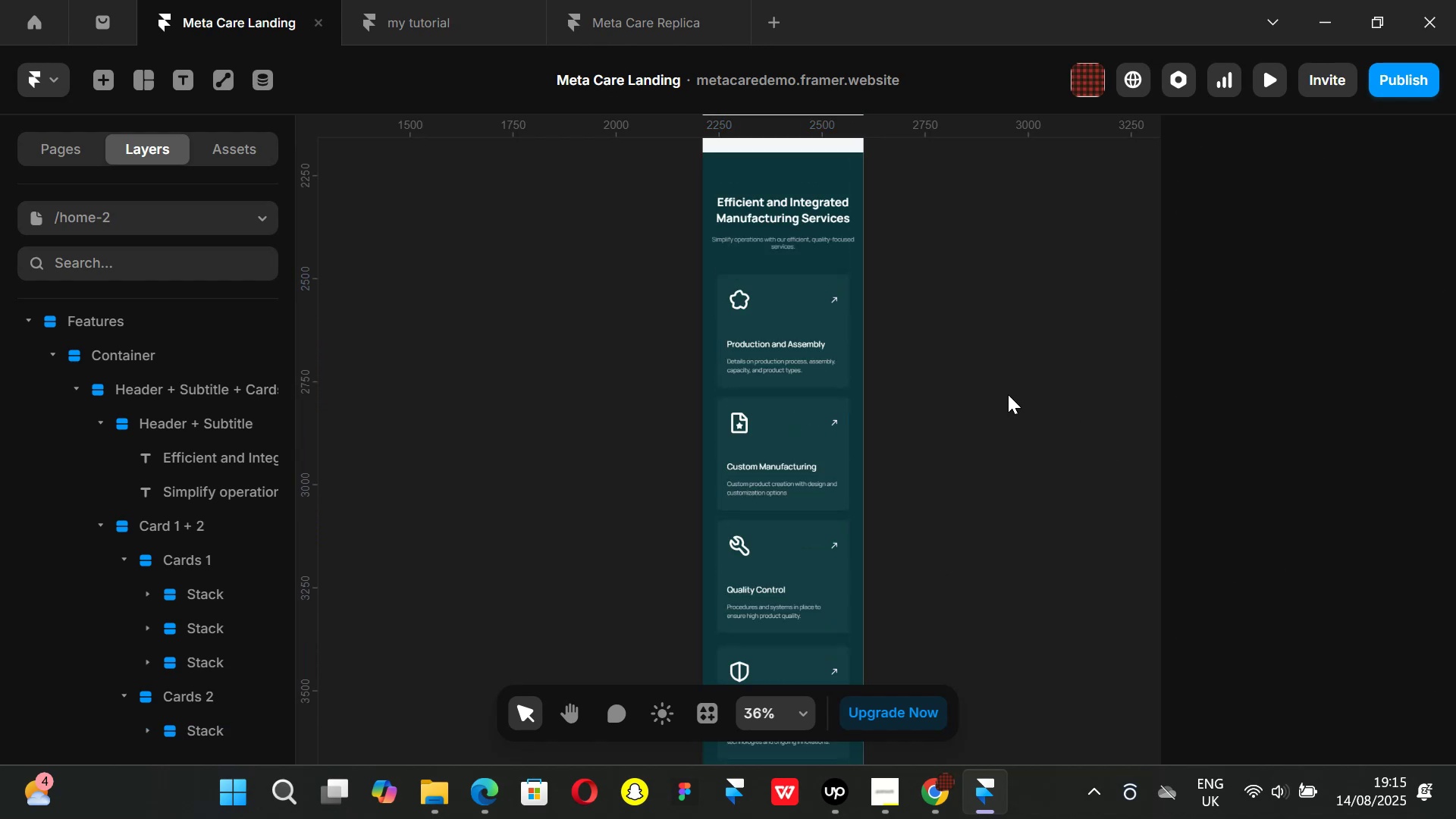 
key(Control+P)
 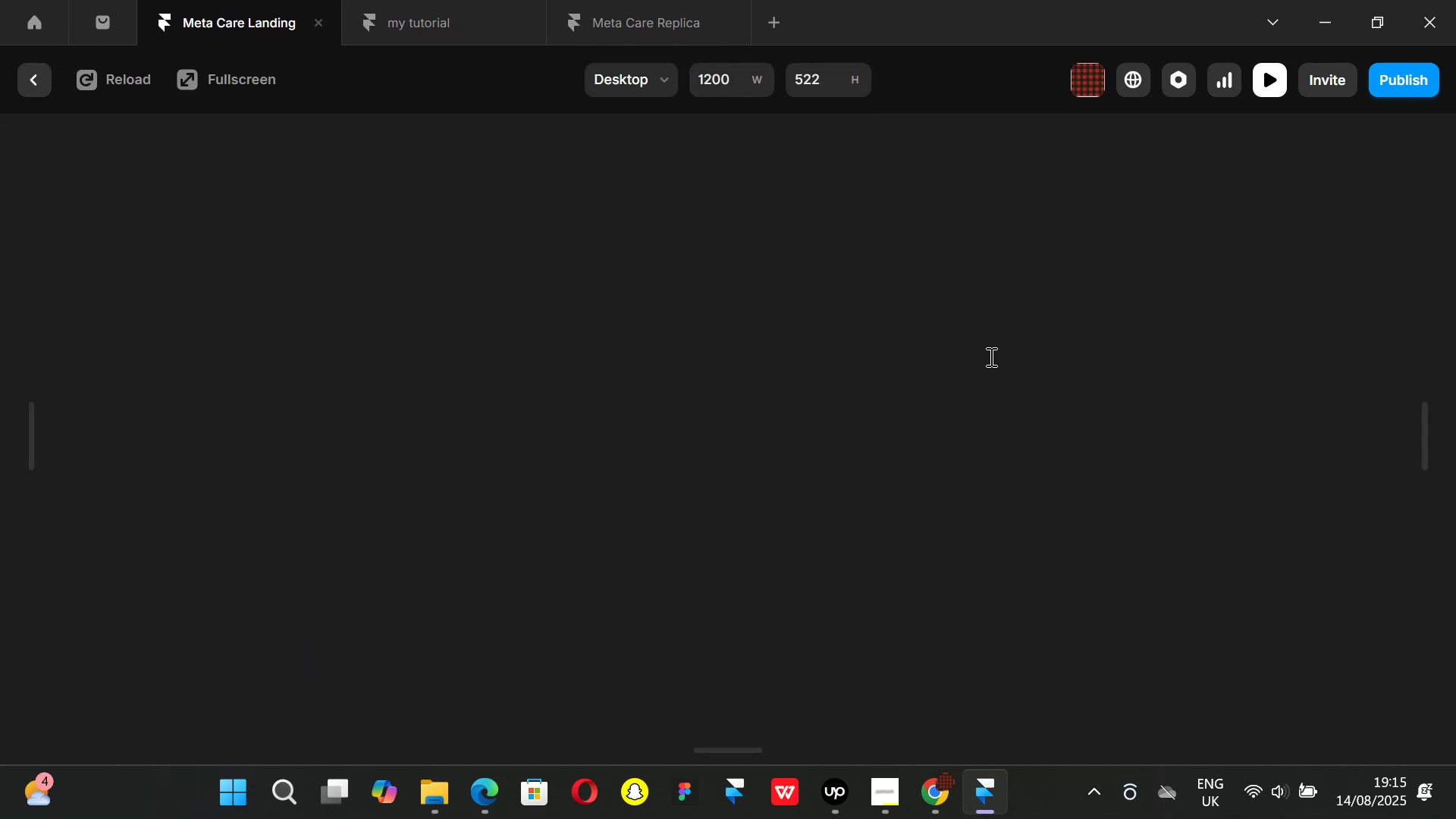 
scroll: coordinate [905, 366], scroll_direction: down, amount: 10.0
 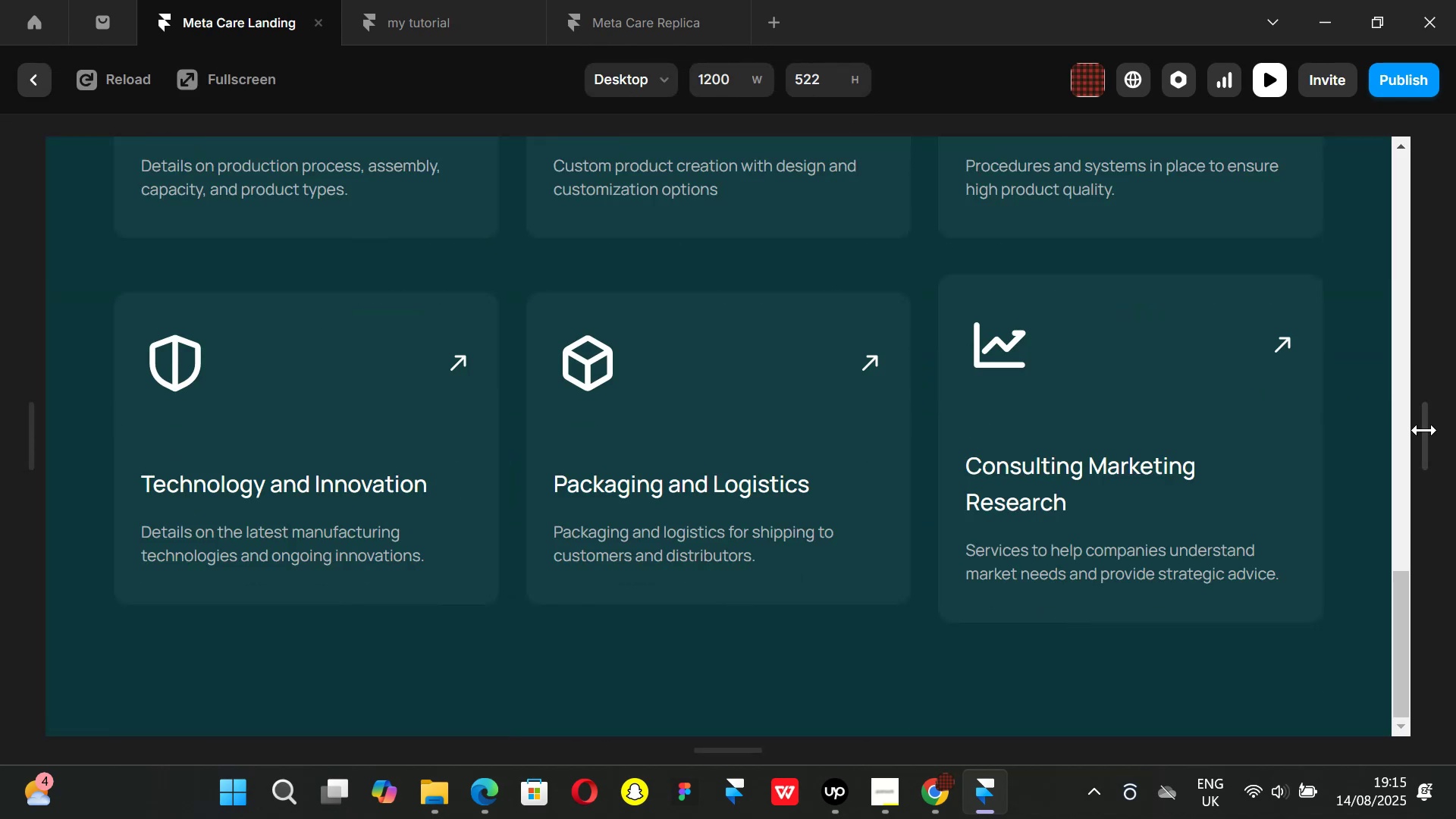 
left_click_drag(start_coordinate=[1424, 430], to_coordinate=[1213, 413])
 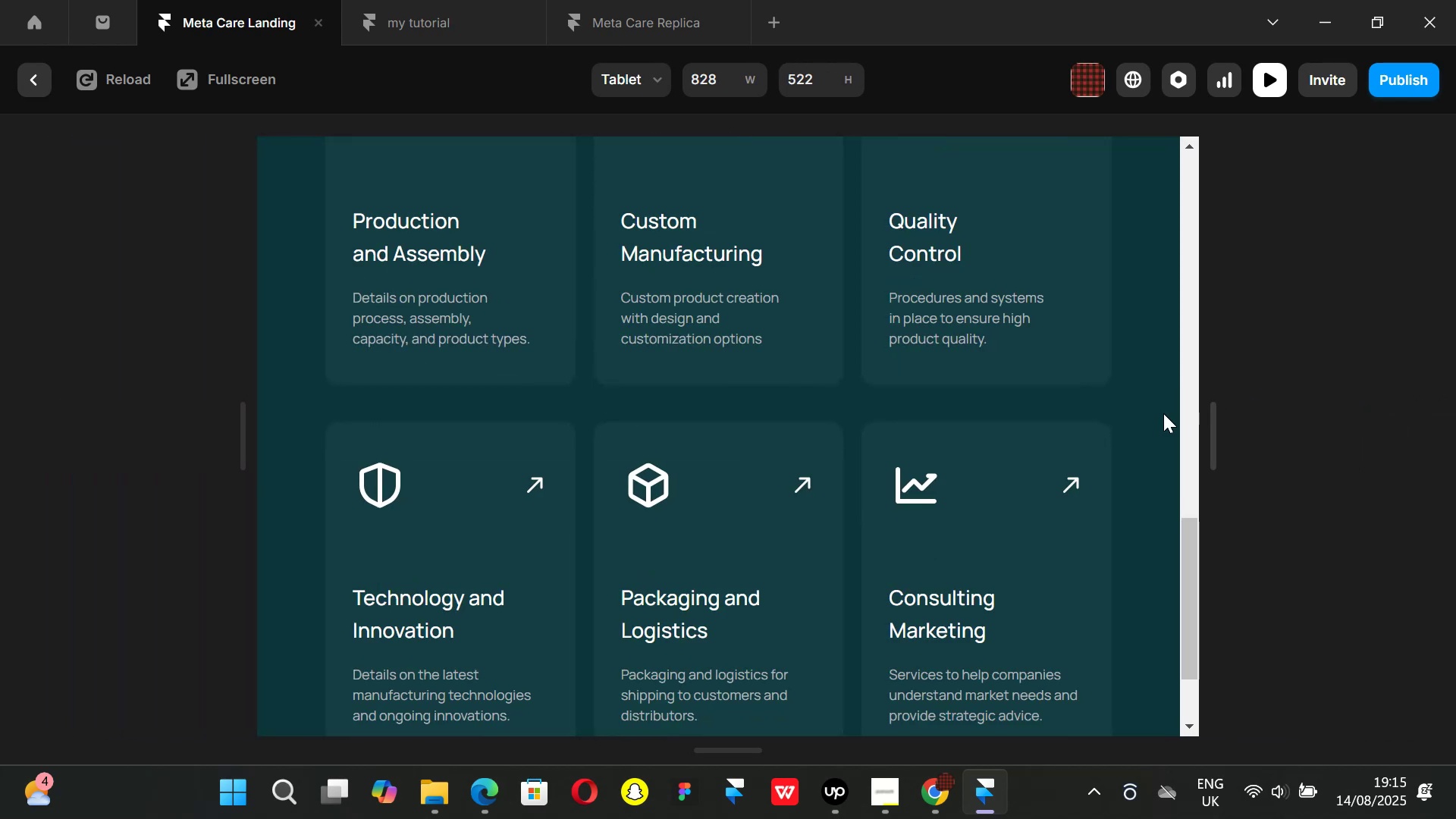 
scroll: coordinate [1068, 400], scroll_direction: down, amount: 1.0
 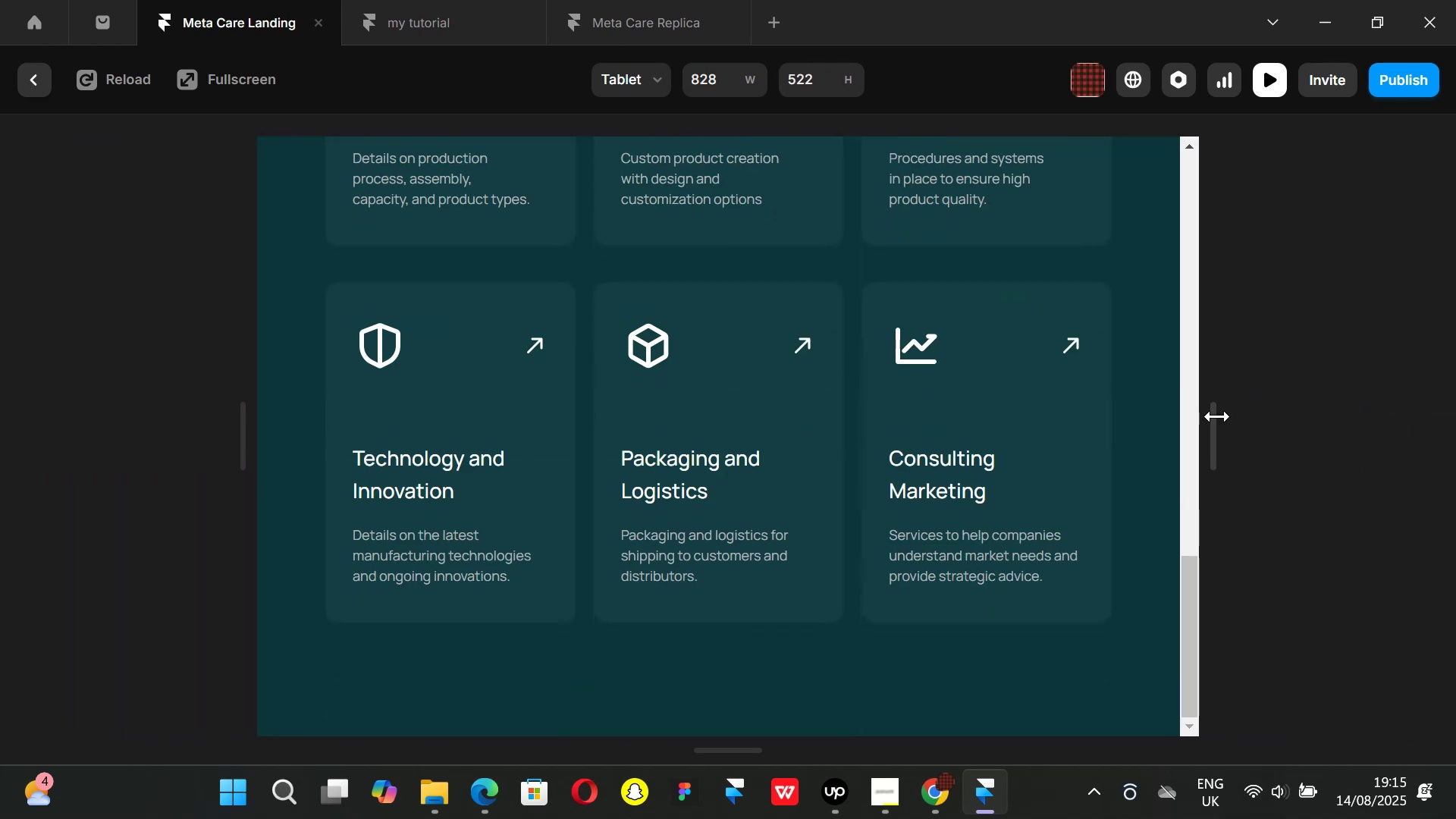 
left_click_drag(start_coordinate=[1217, 416], to_coordinate=[1197, 411])
 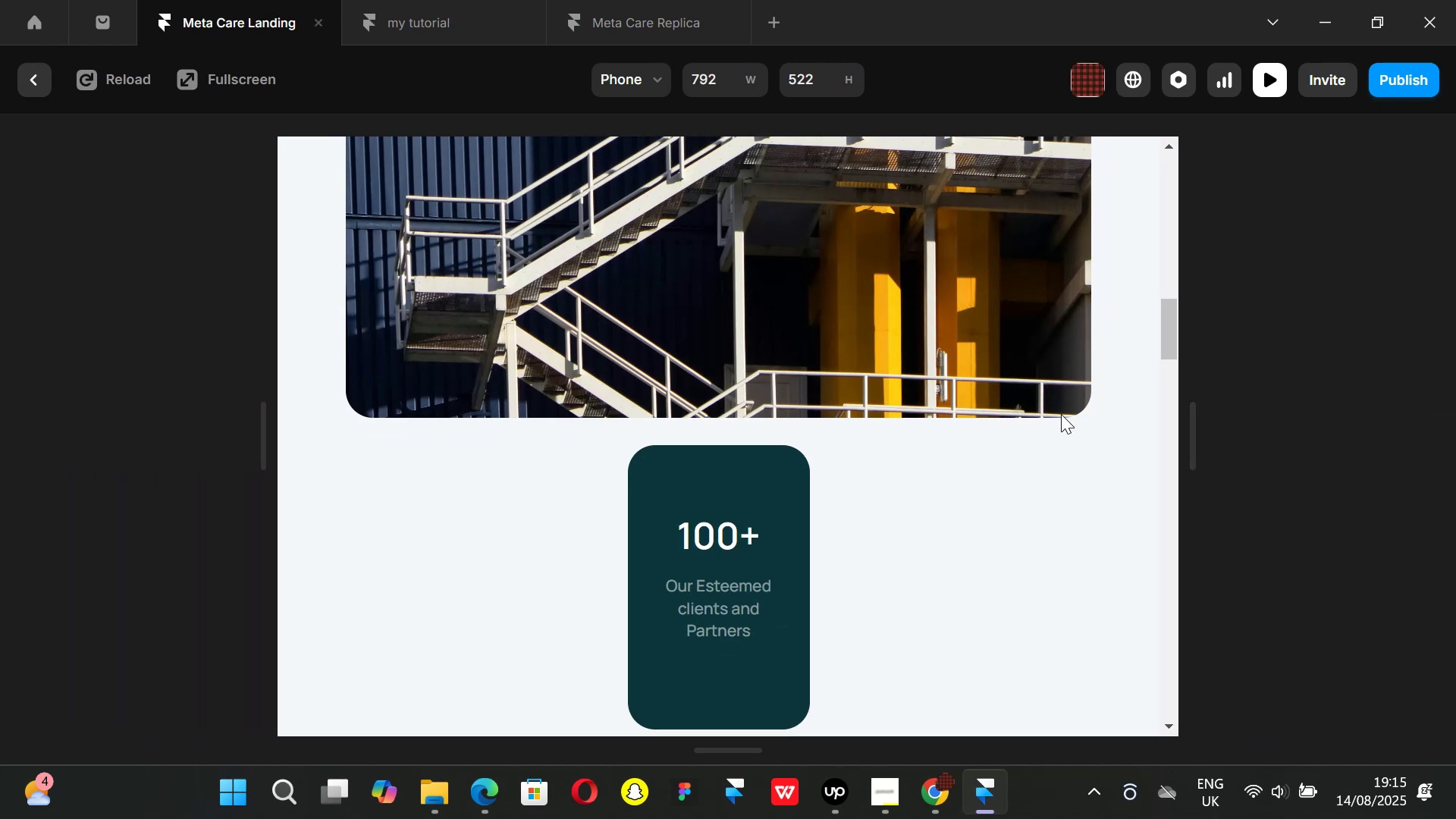 
scroll: coordinate [1045, 425], scroll_direction: down, amount: 10.0
 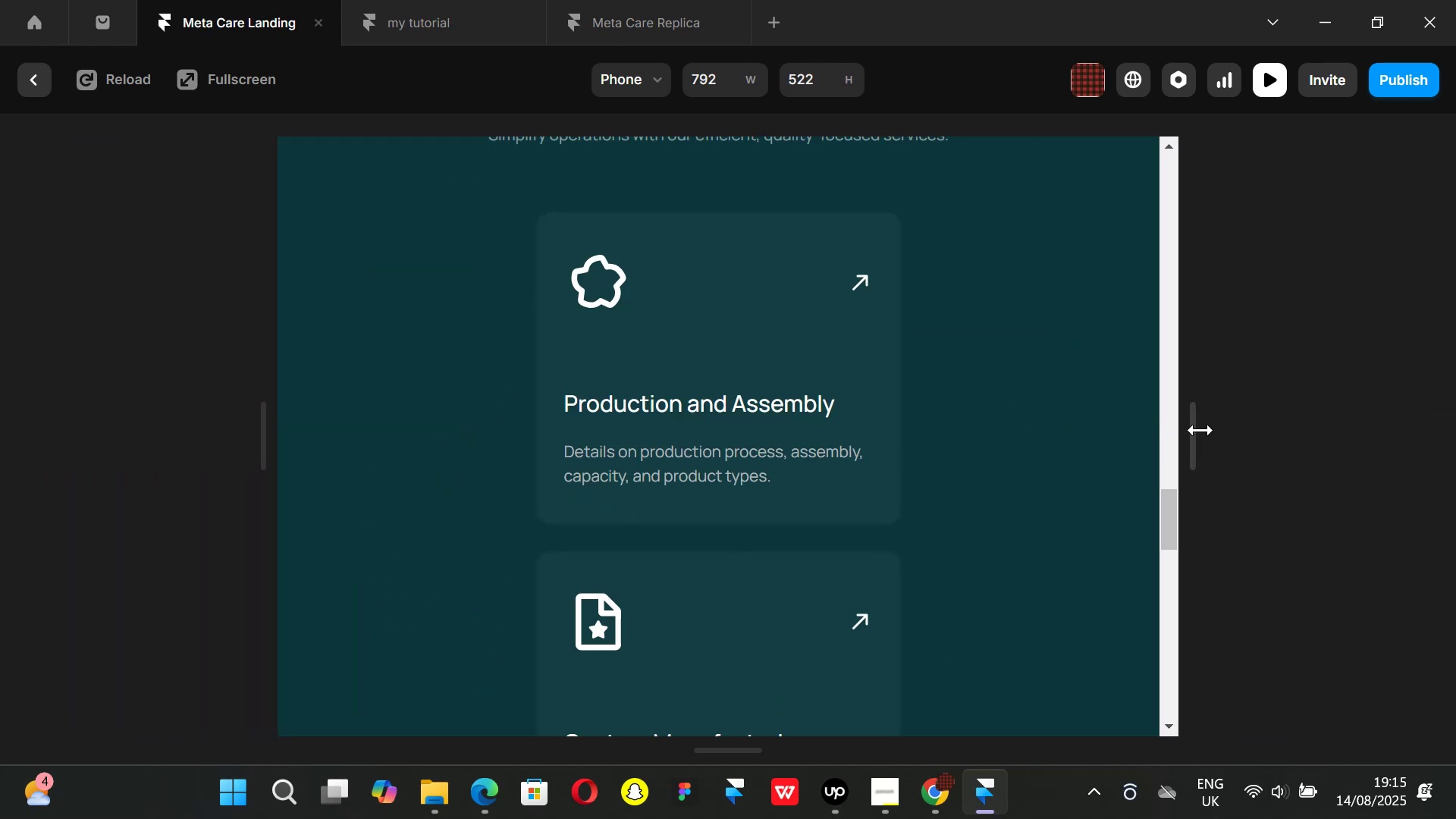 
left_click_drag(start_coordinate=[1200, 430], to_coordinate=[885, 410])
 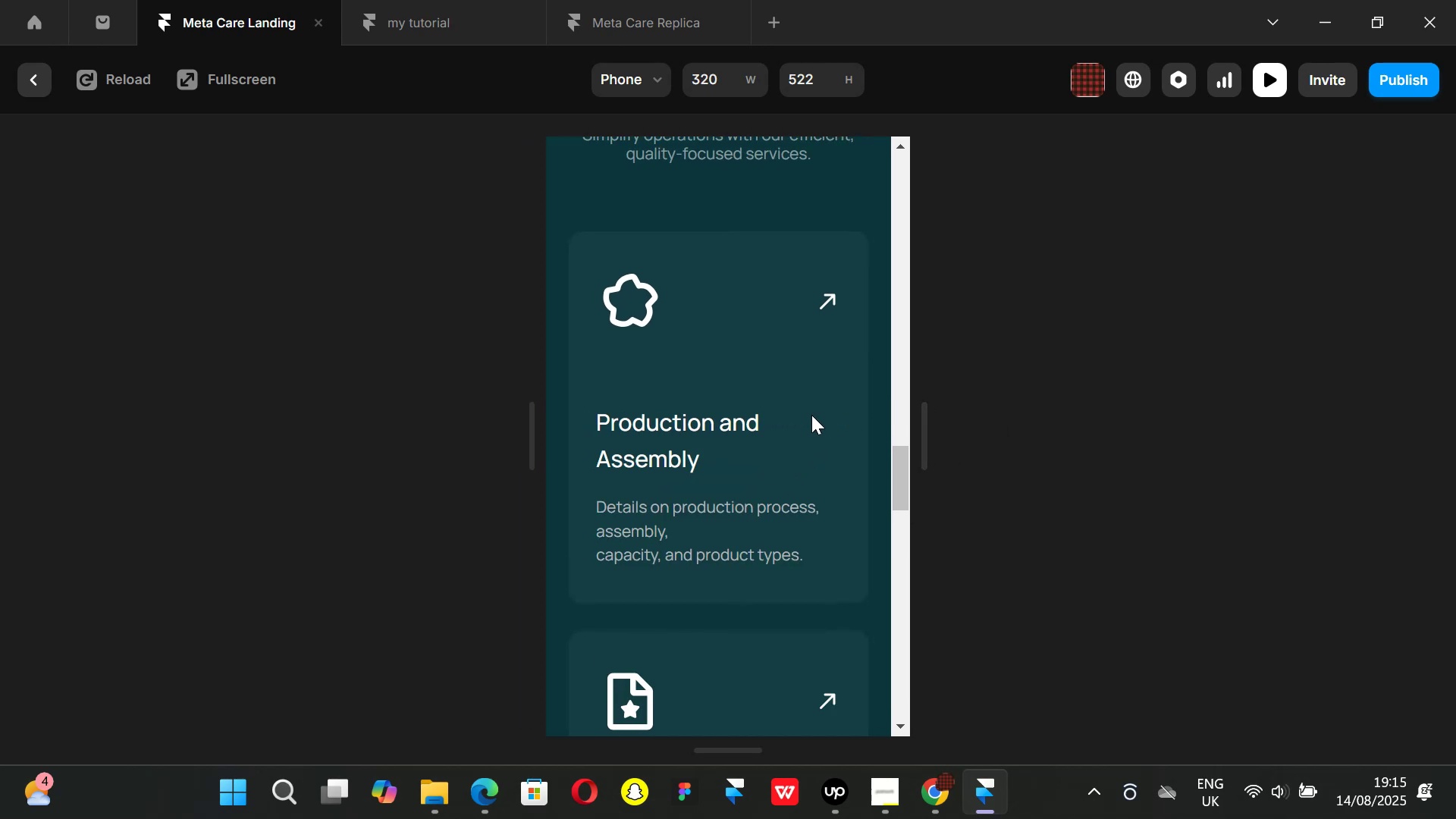 
scroll: coordinate [811, 415], scroll_direction: down, amount: 7.0
 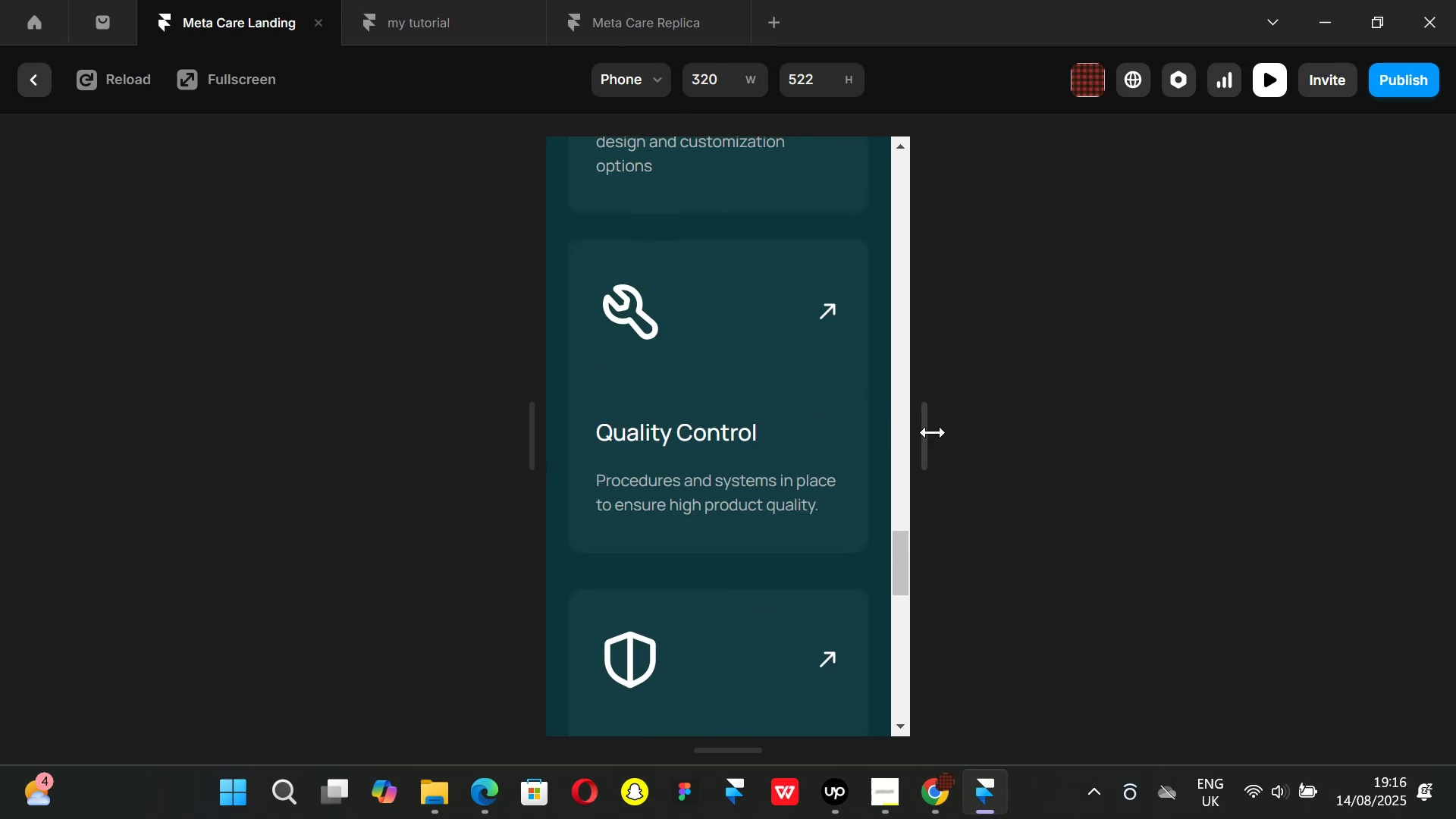 
left_click_drag(start_coordinate=[934, 432], to_coordinate=[1452, 461])
 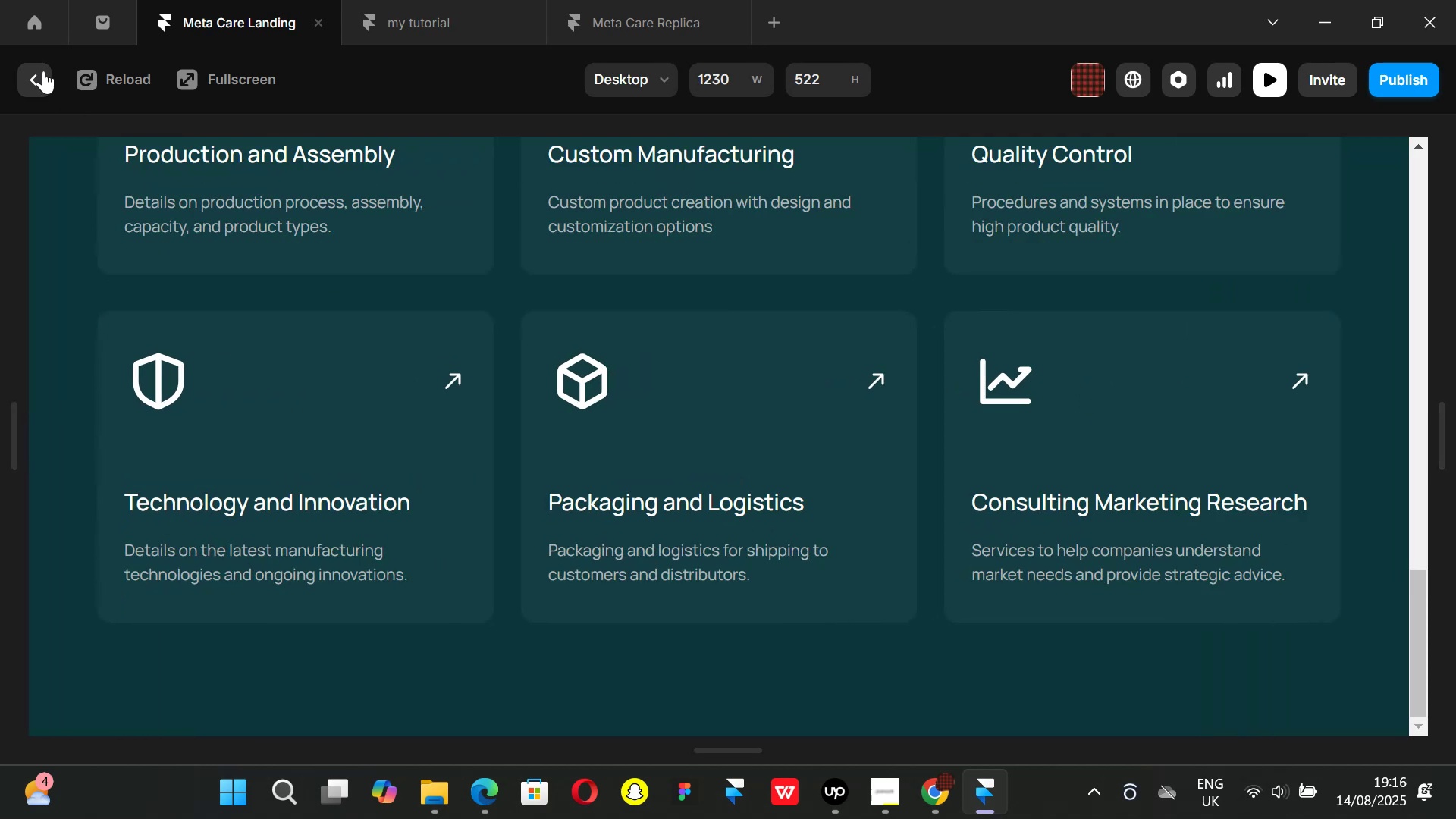 
left_click([39, 74])
 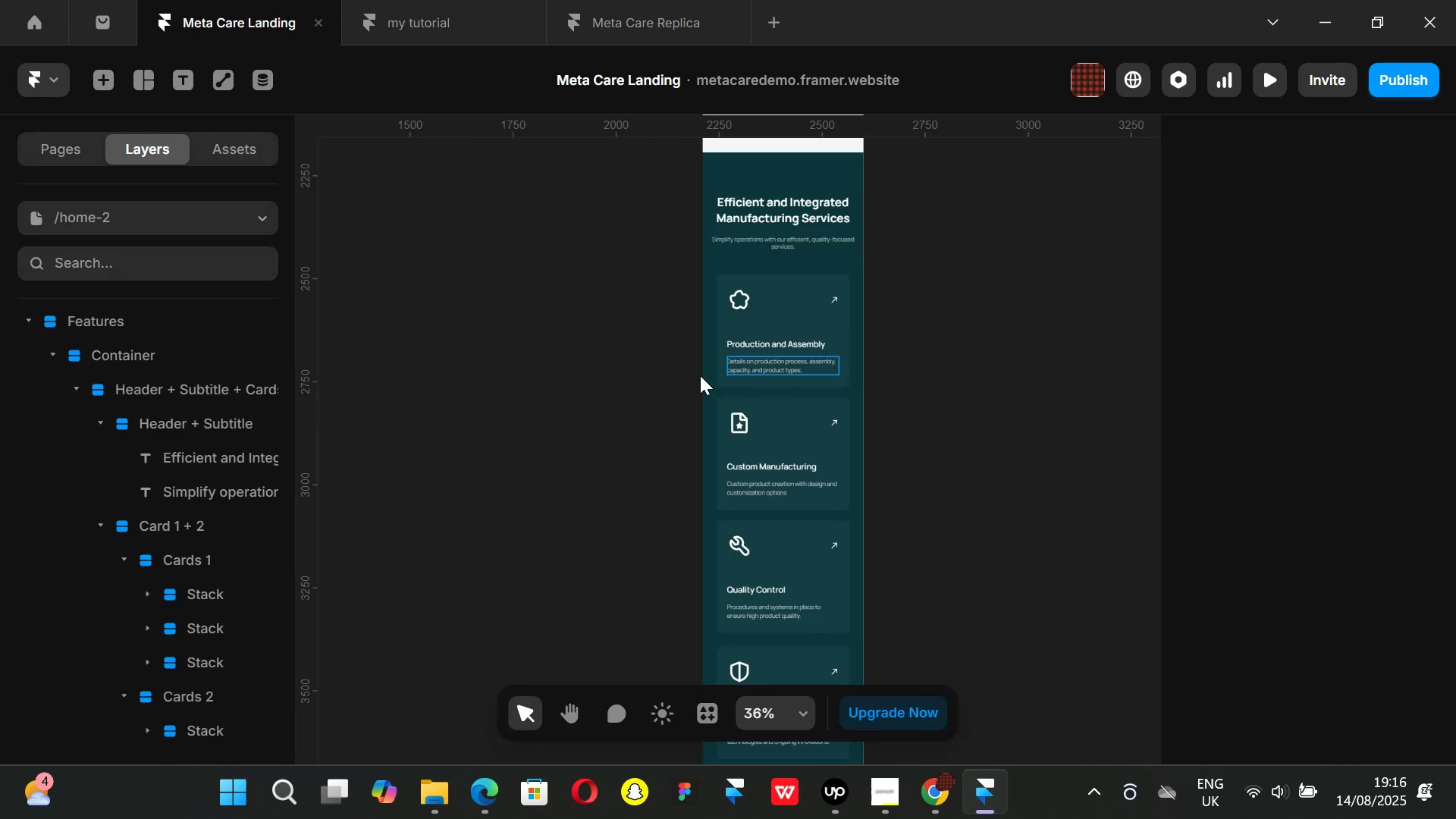 
scroll: coordinate [635, 370], scroll_direction: up, amount: 17.0
 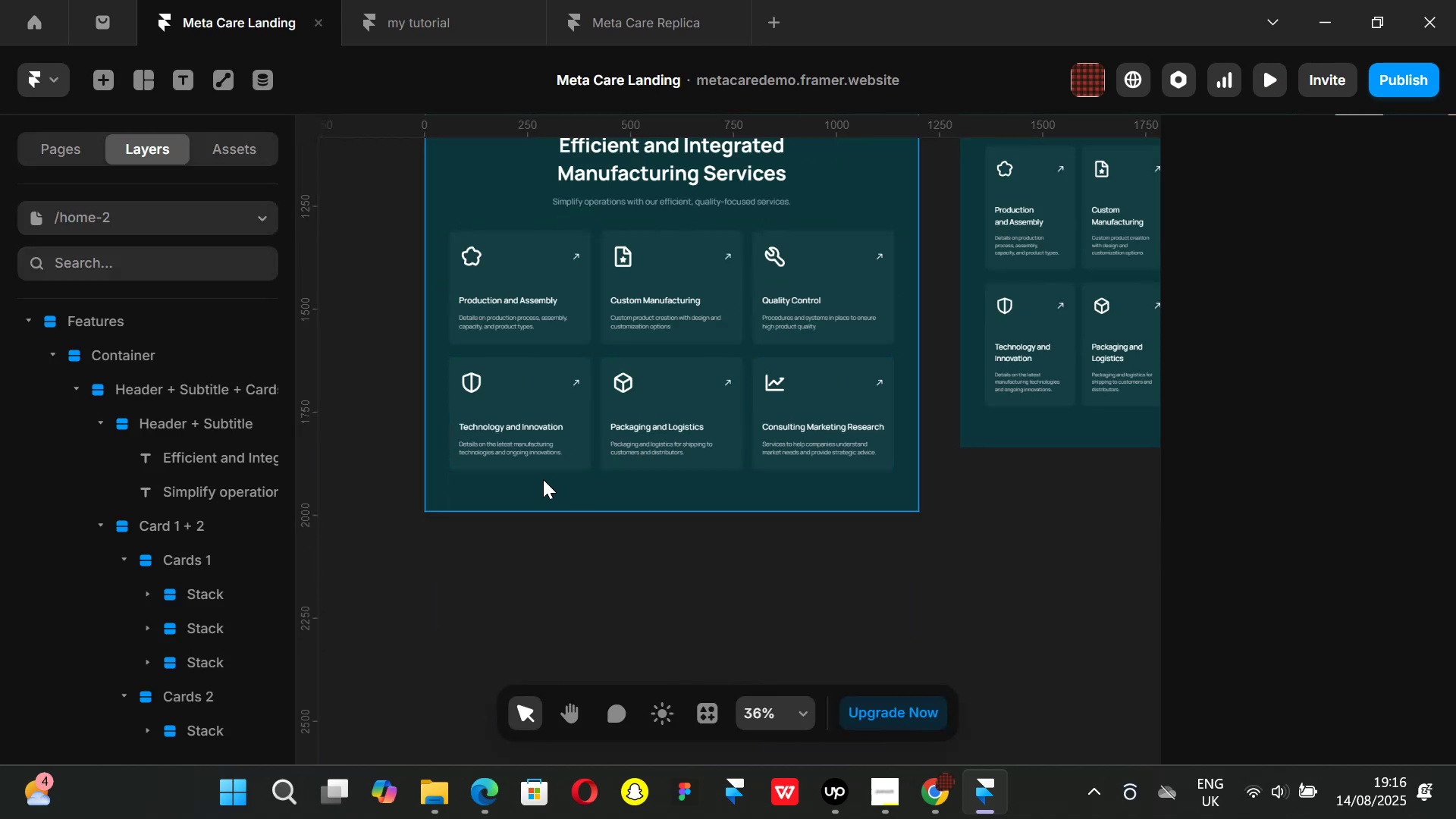 
hold_key(key=ShiftLeft, duration=1.51)
 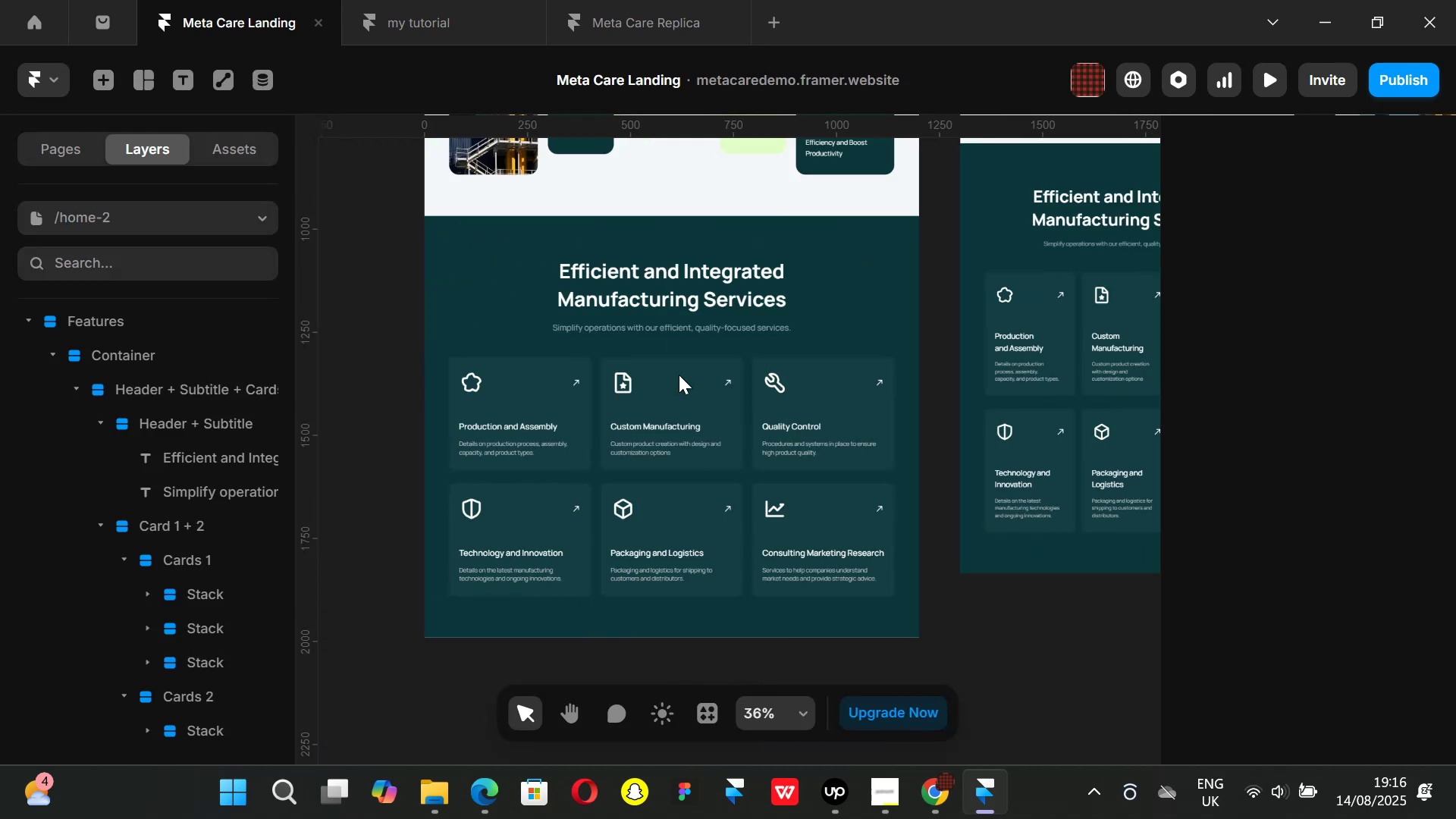 
key(Shift+ShiftLeft)
 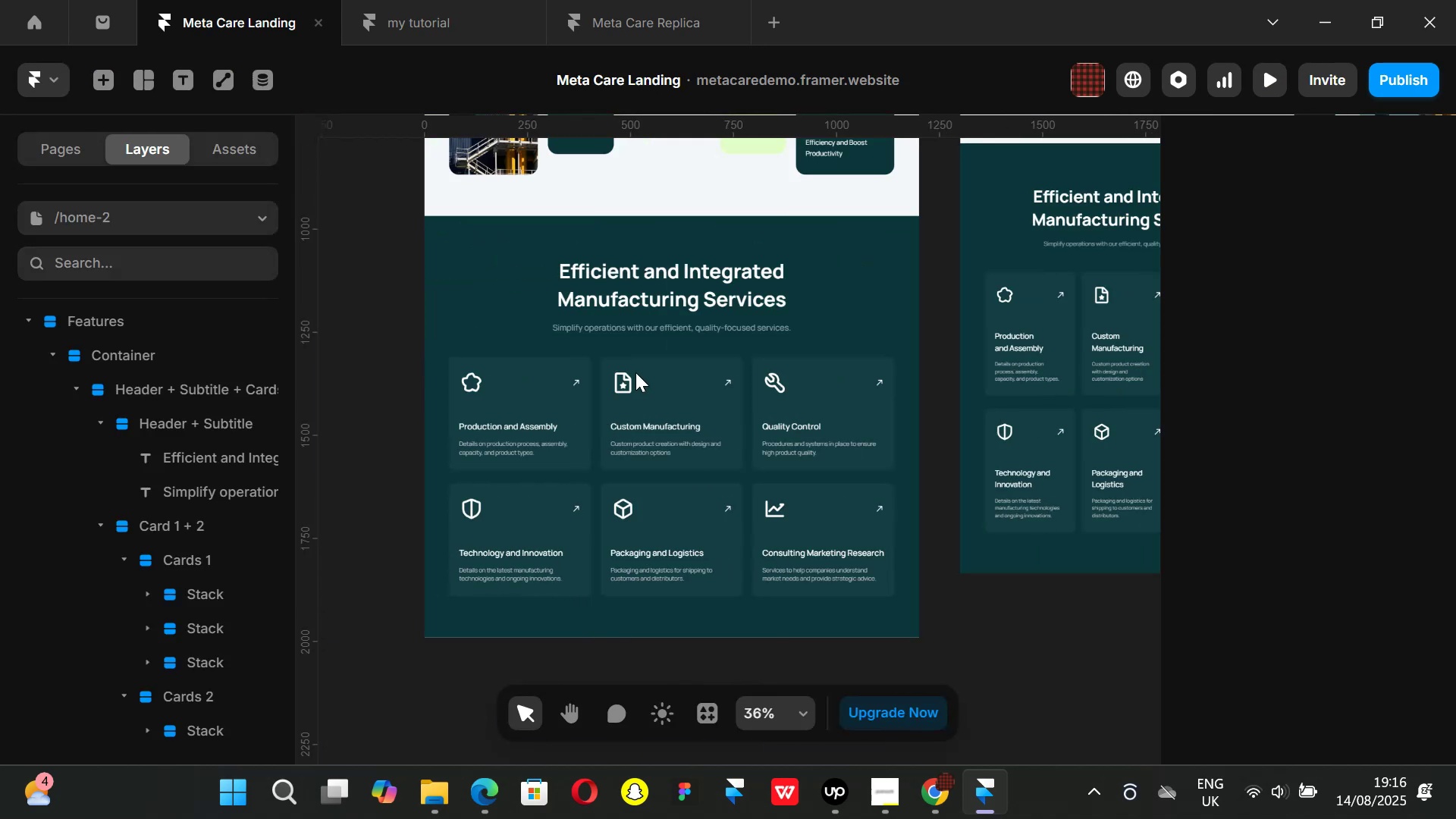 
key(Shift+ShiftLeft)
 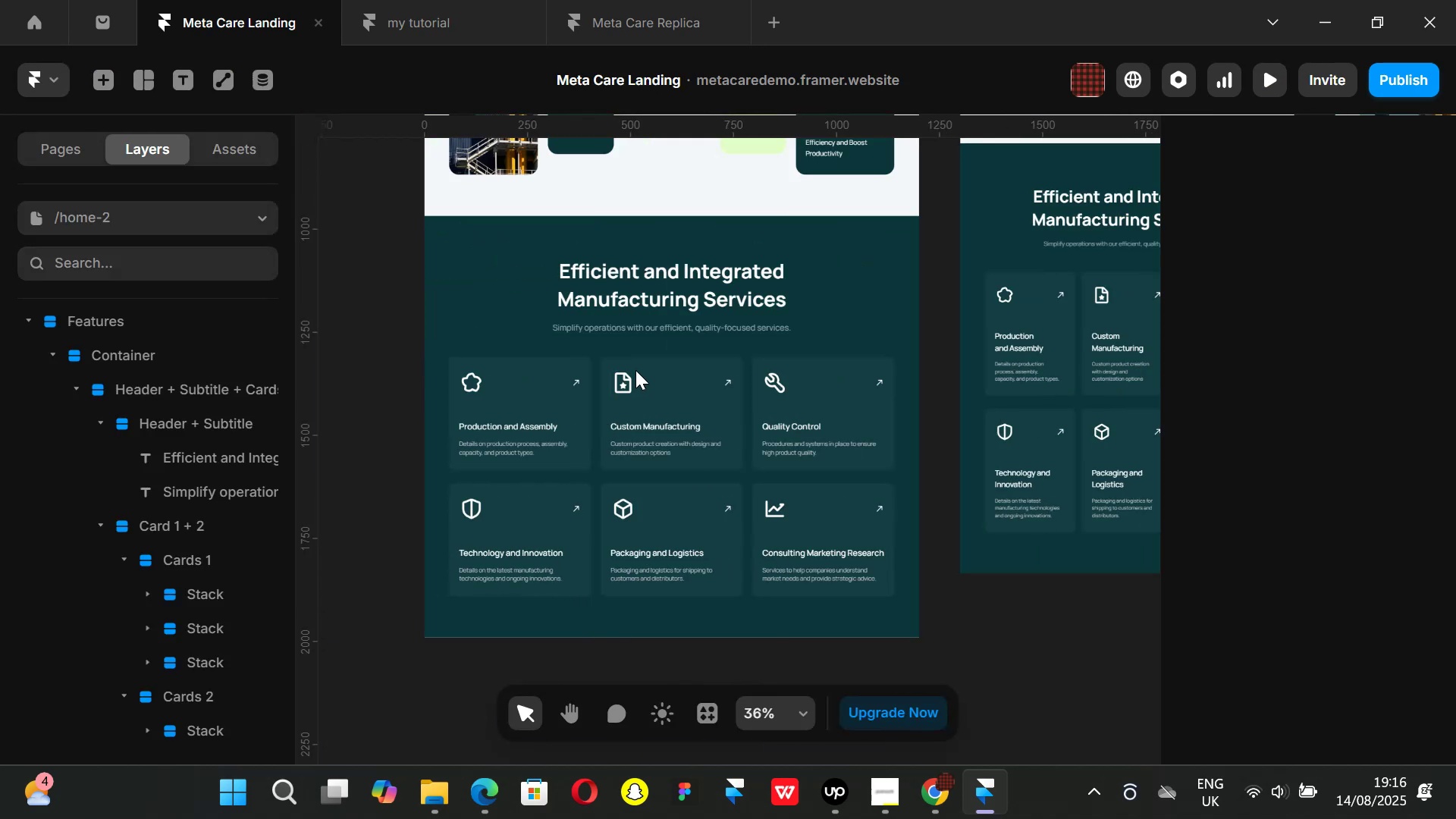 
key(Shift+ShiftLeft)
 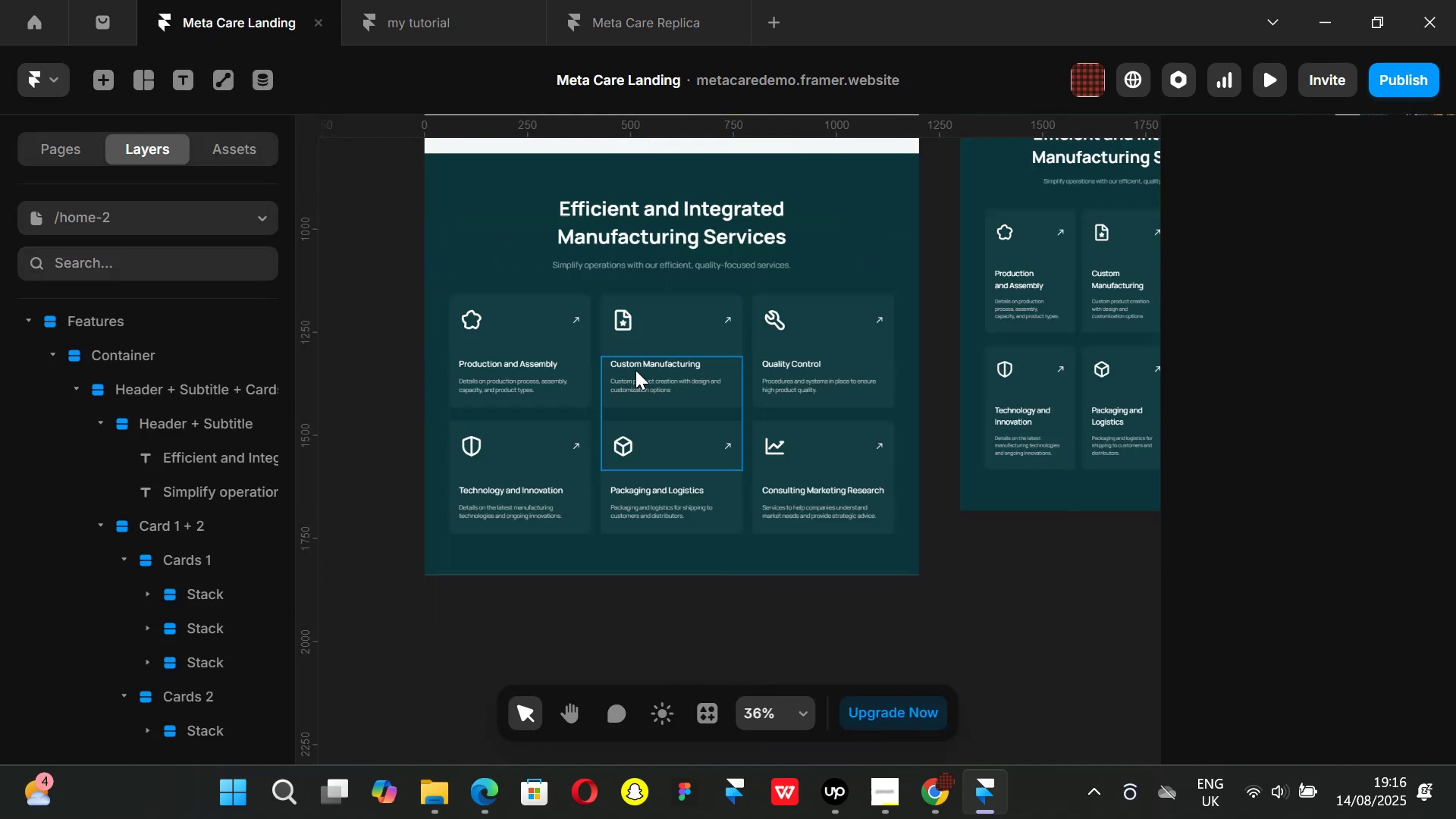 
key(Shift+ShiftLeft)
 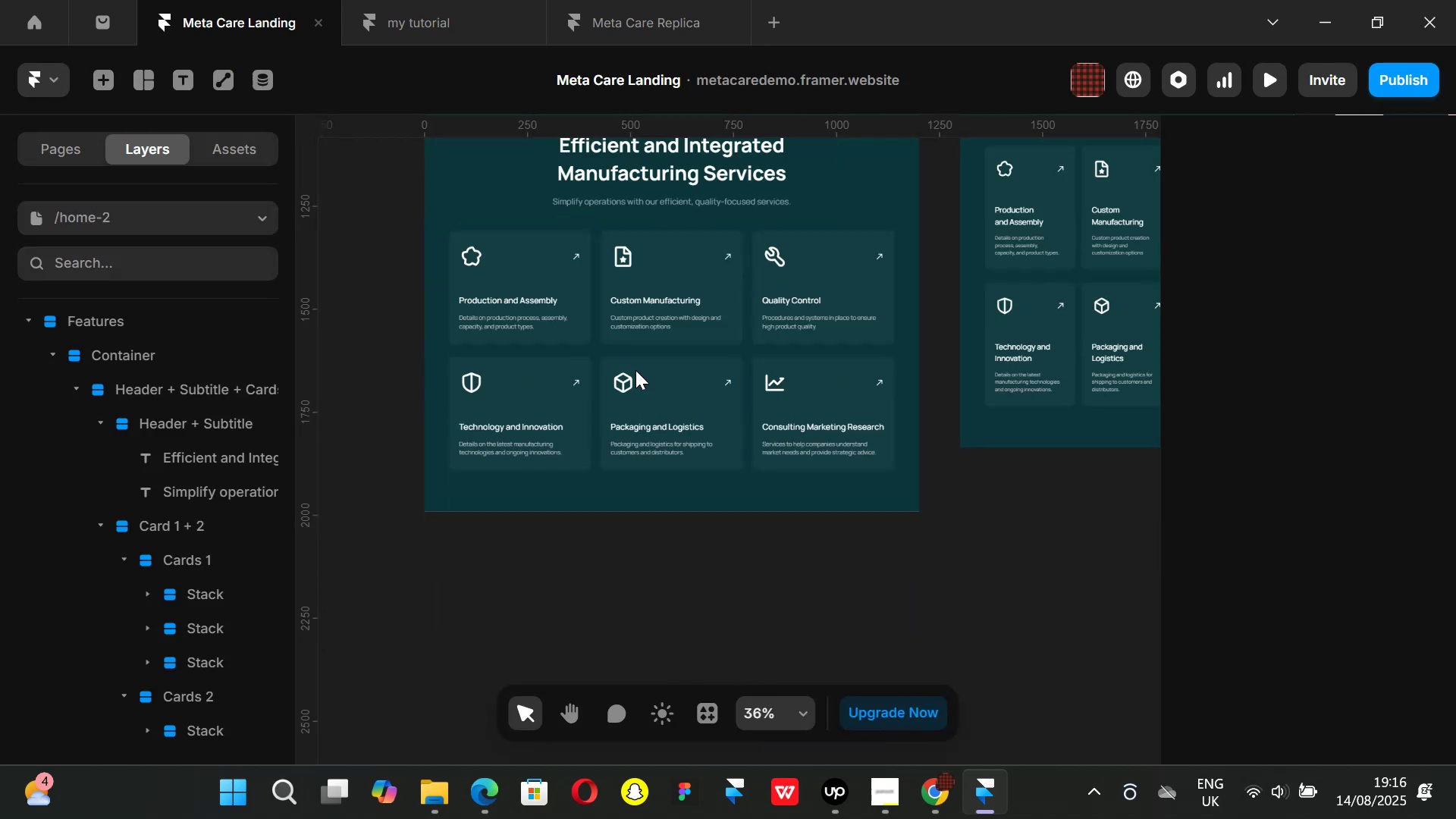 
key(Shift+ShiftLeft)
 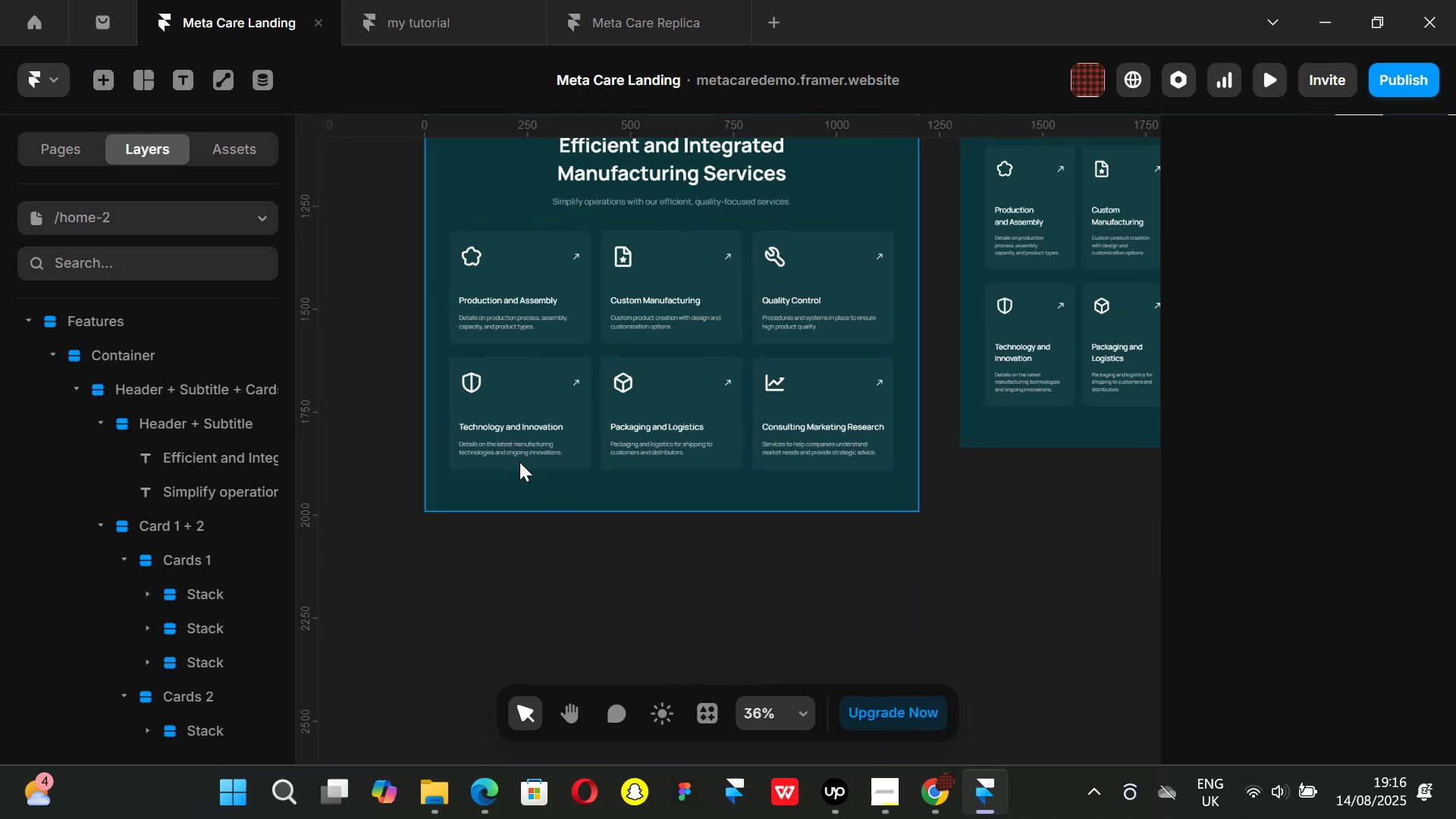 
scroll: coordinate [459, 443], scroll_direction: up, amount: 1.0
 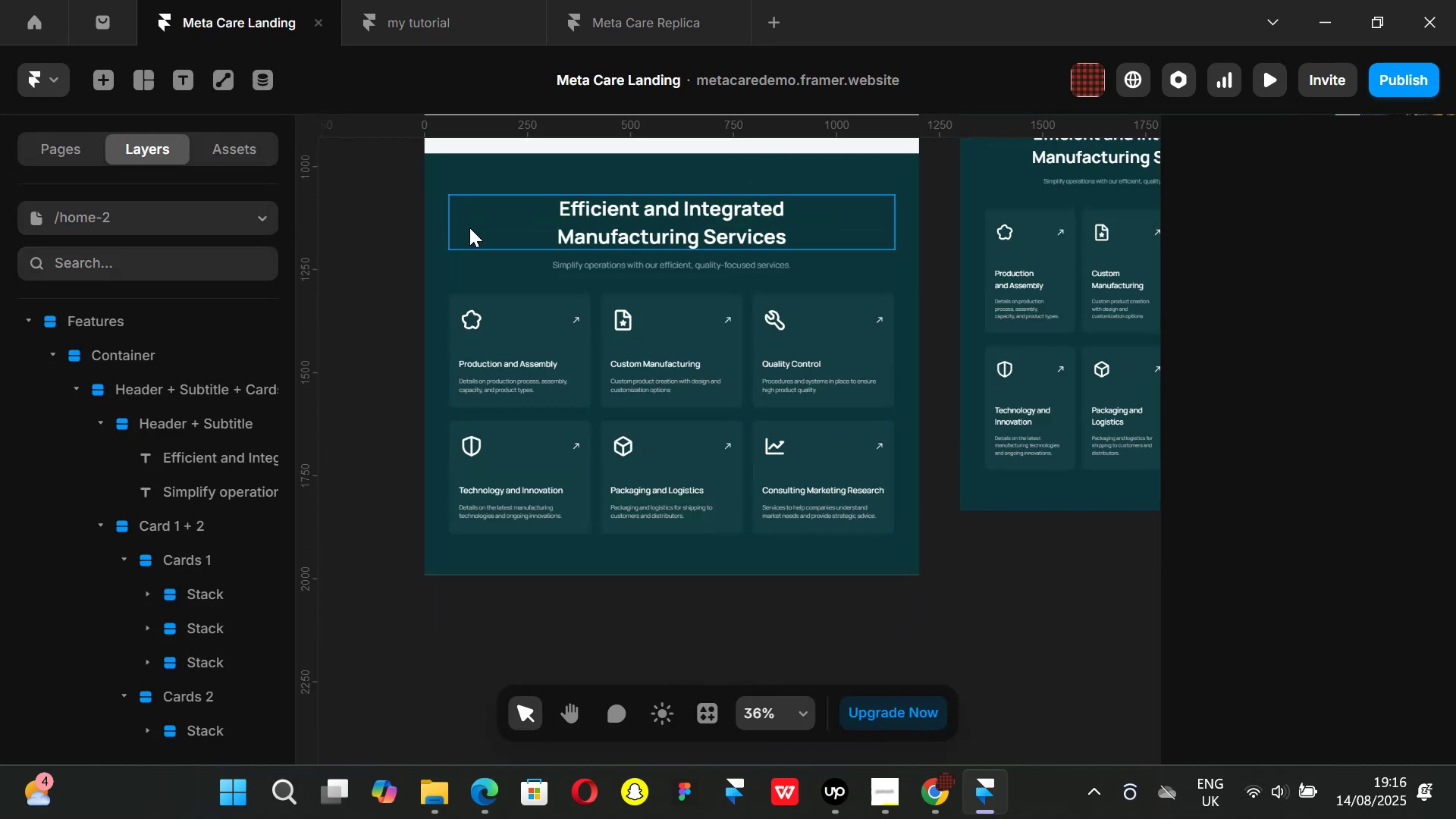 
left_click([469, 228])
 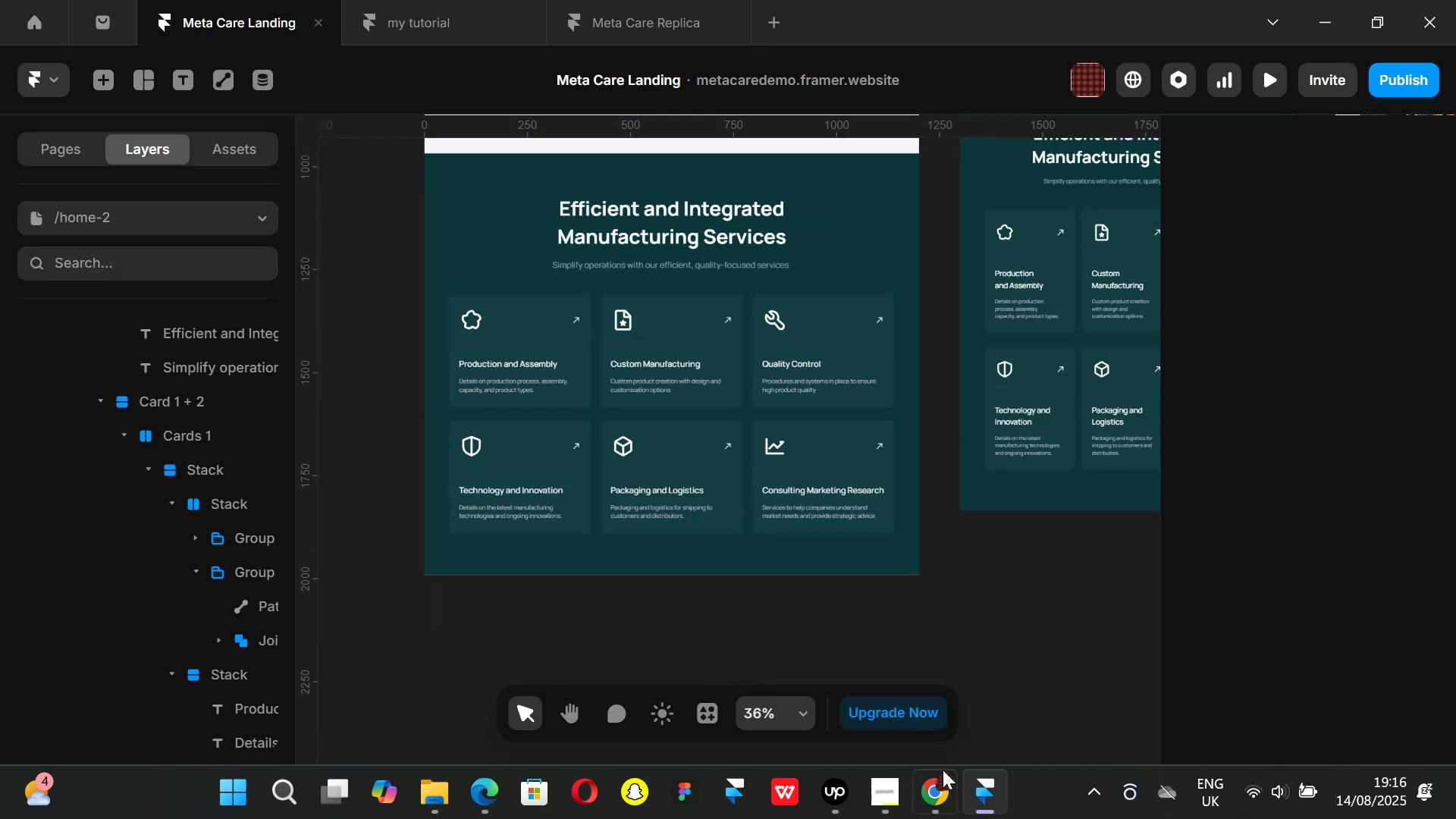 
left_click([935, 799])
 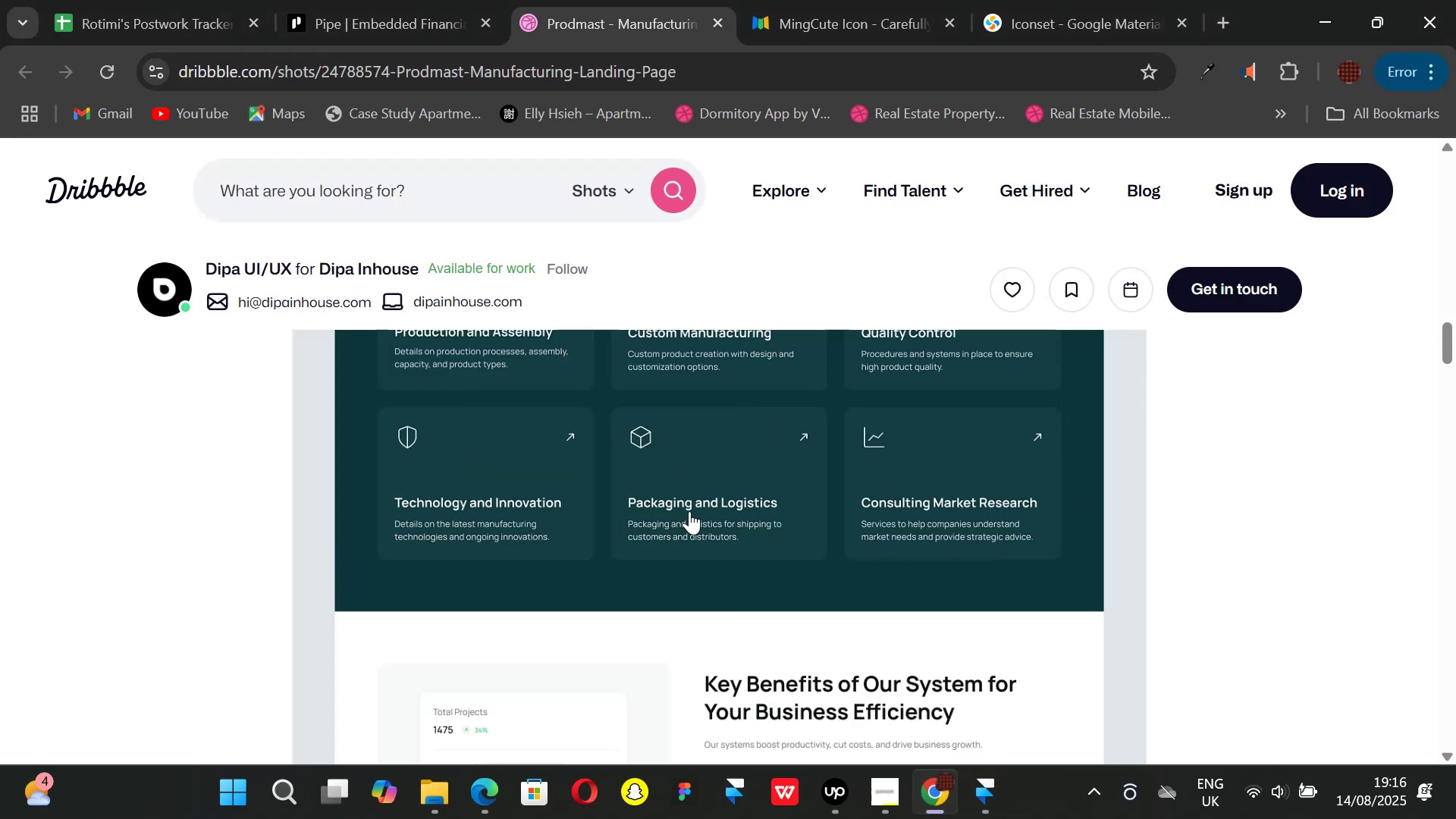 
scroll: coordinate [689, 510], scroll_direction: down, amount: 2.0
 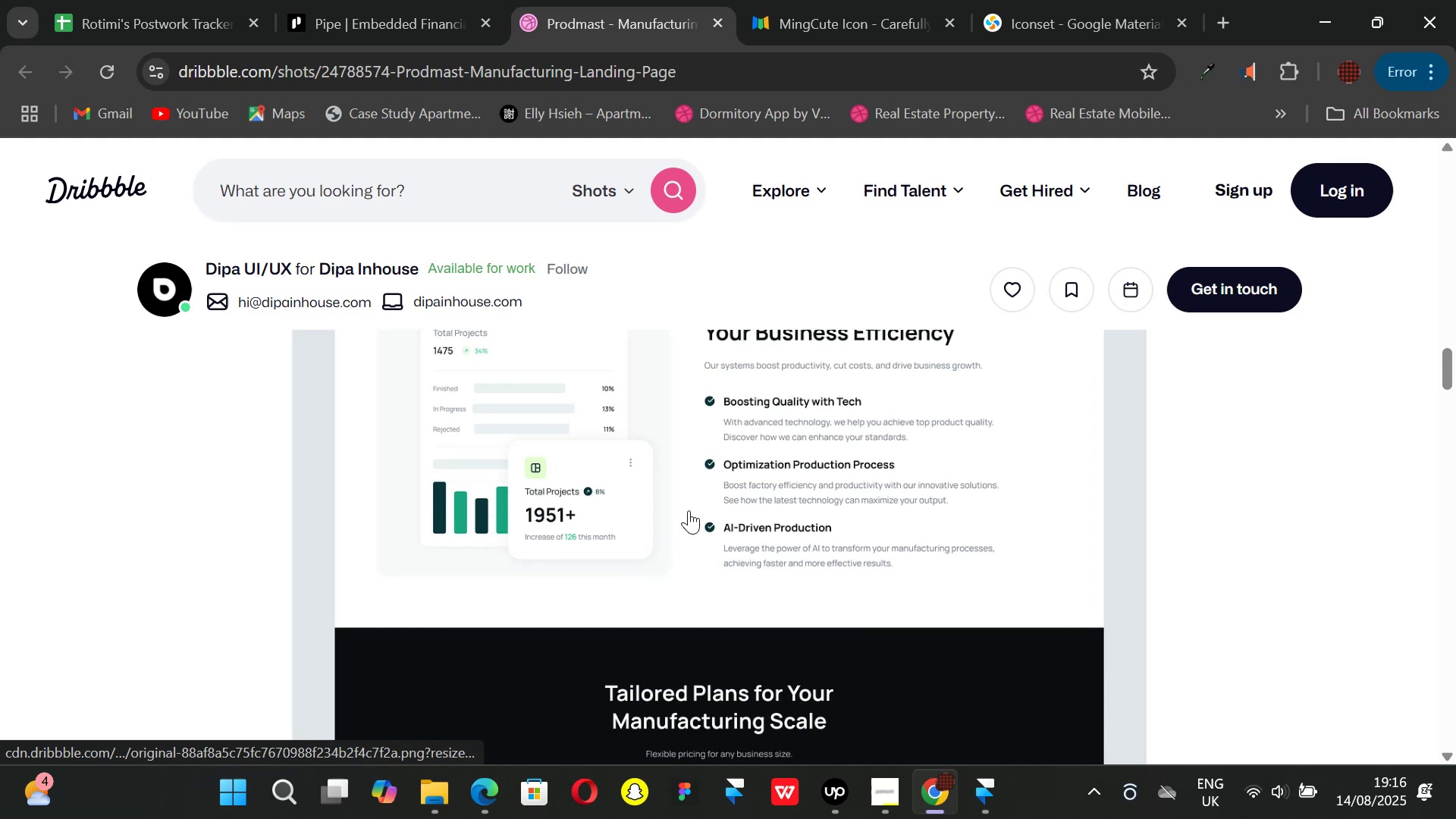 
scroll: coordinate [689, 510], scroll_direction: up, amount: 1.0
 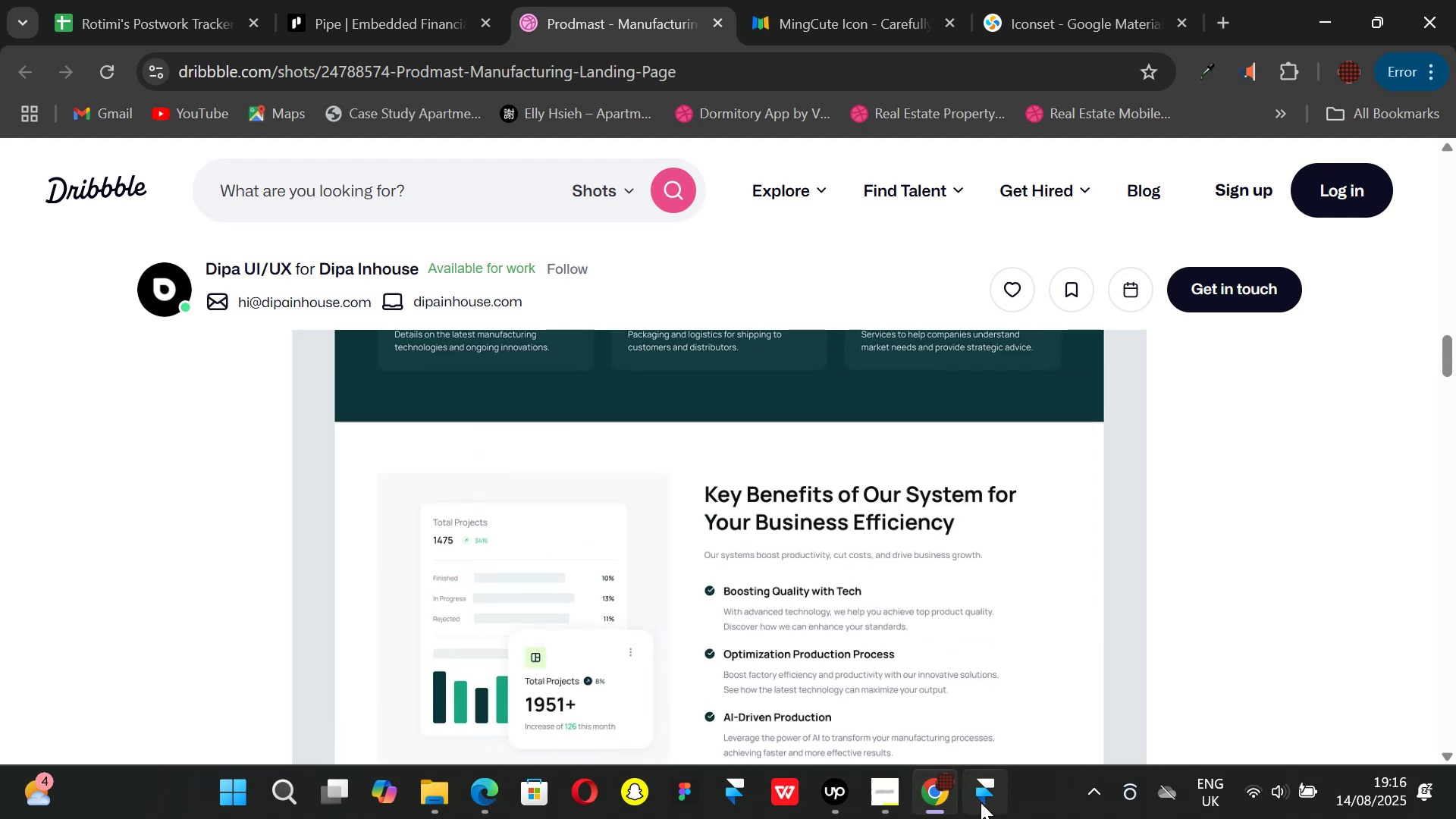 
left_click([981, 802])
 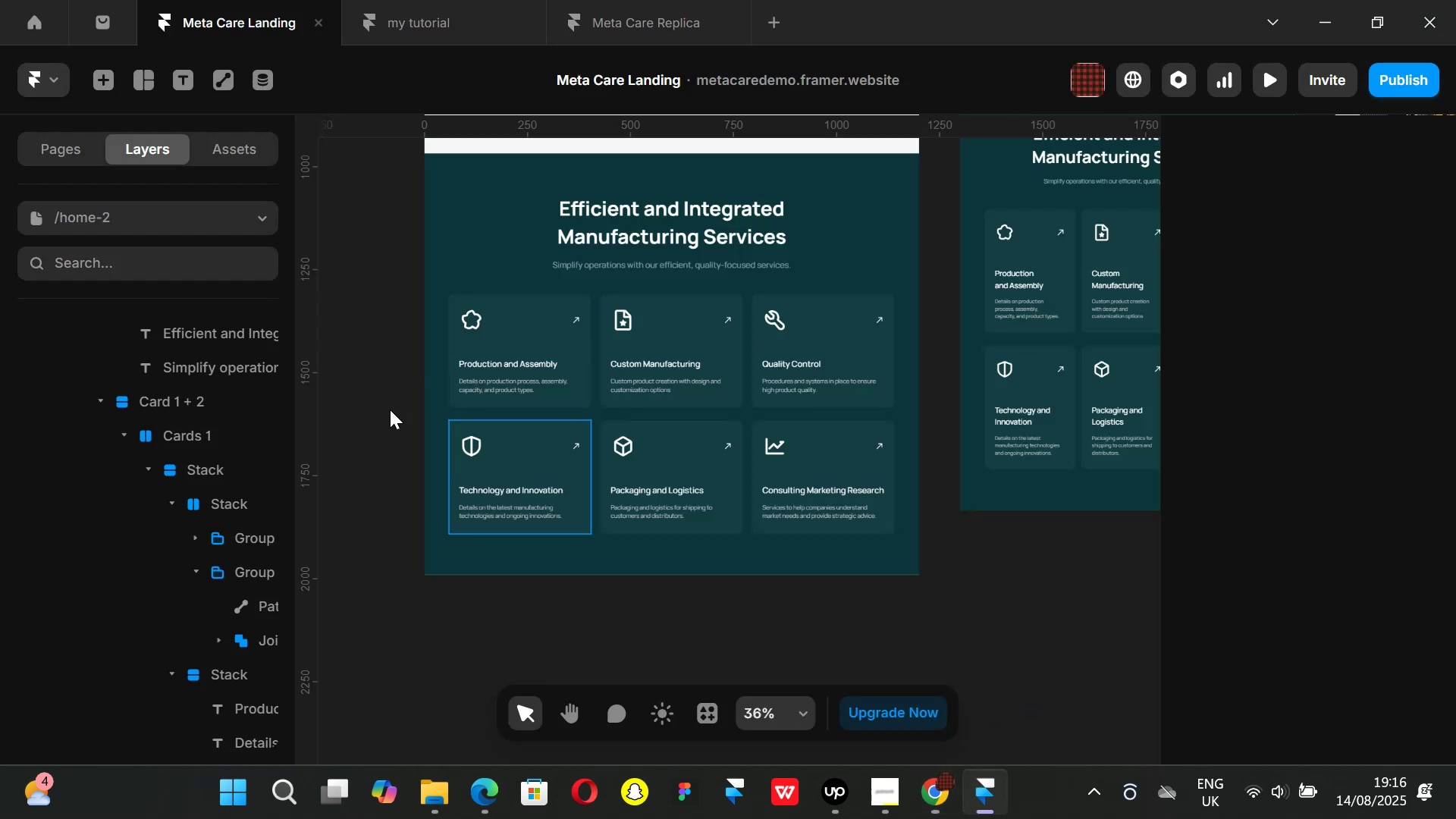 
scroll: coordinate [439, 402], scroll_direction: up, amount: 6.0
 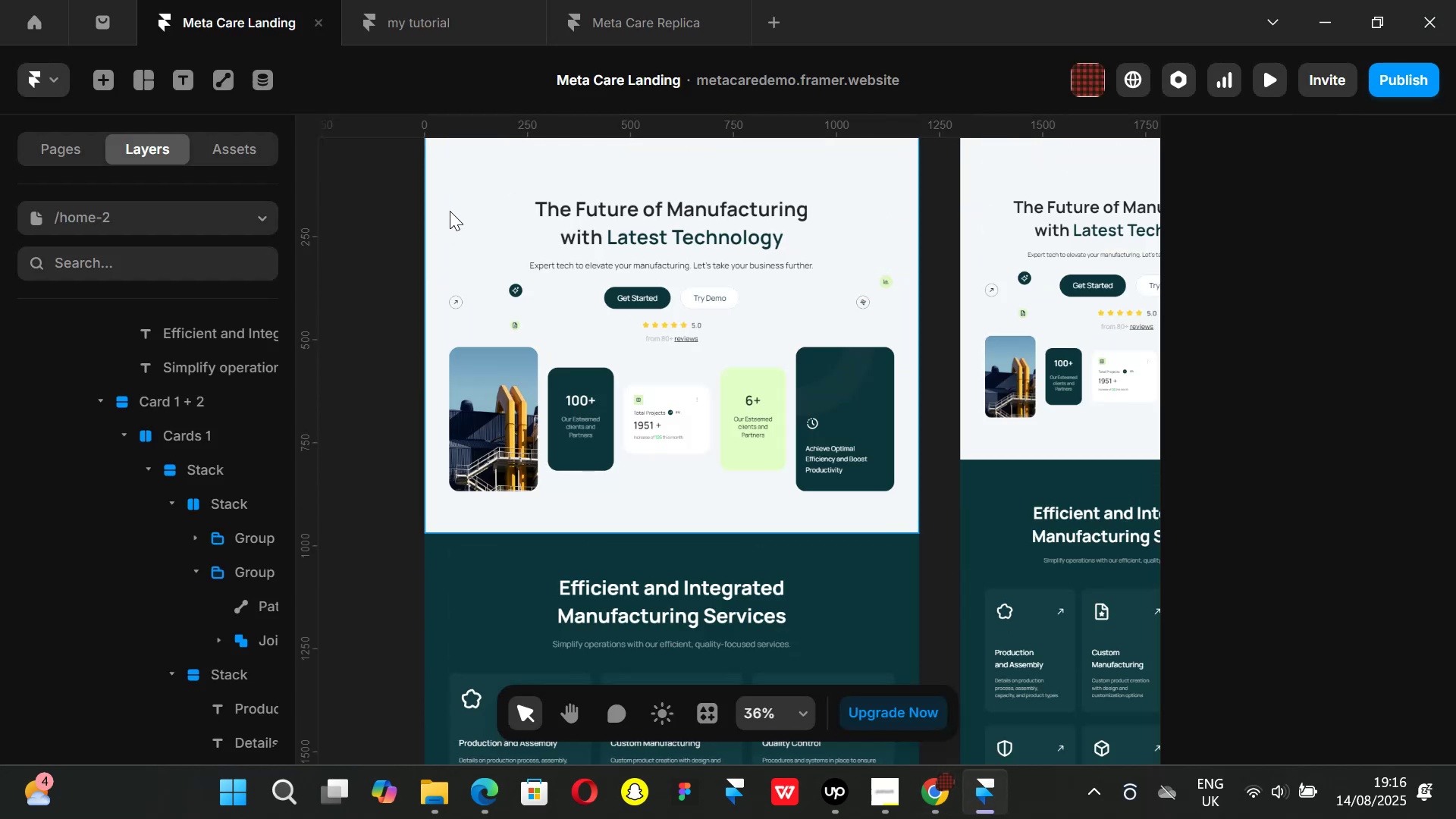 
left_click([450, 212])
 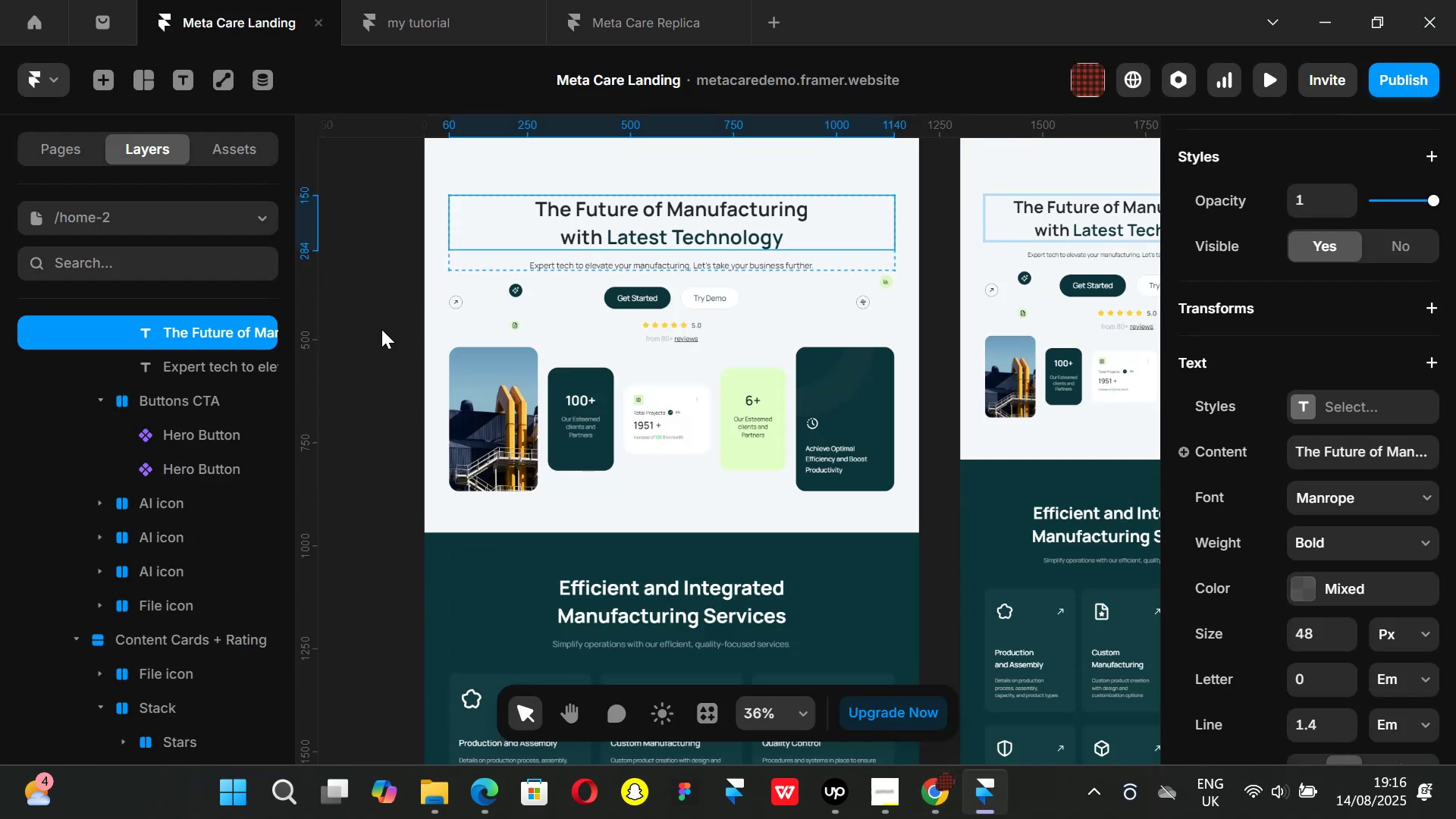 
left_click([381, 329])
 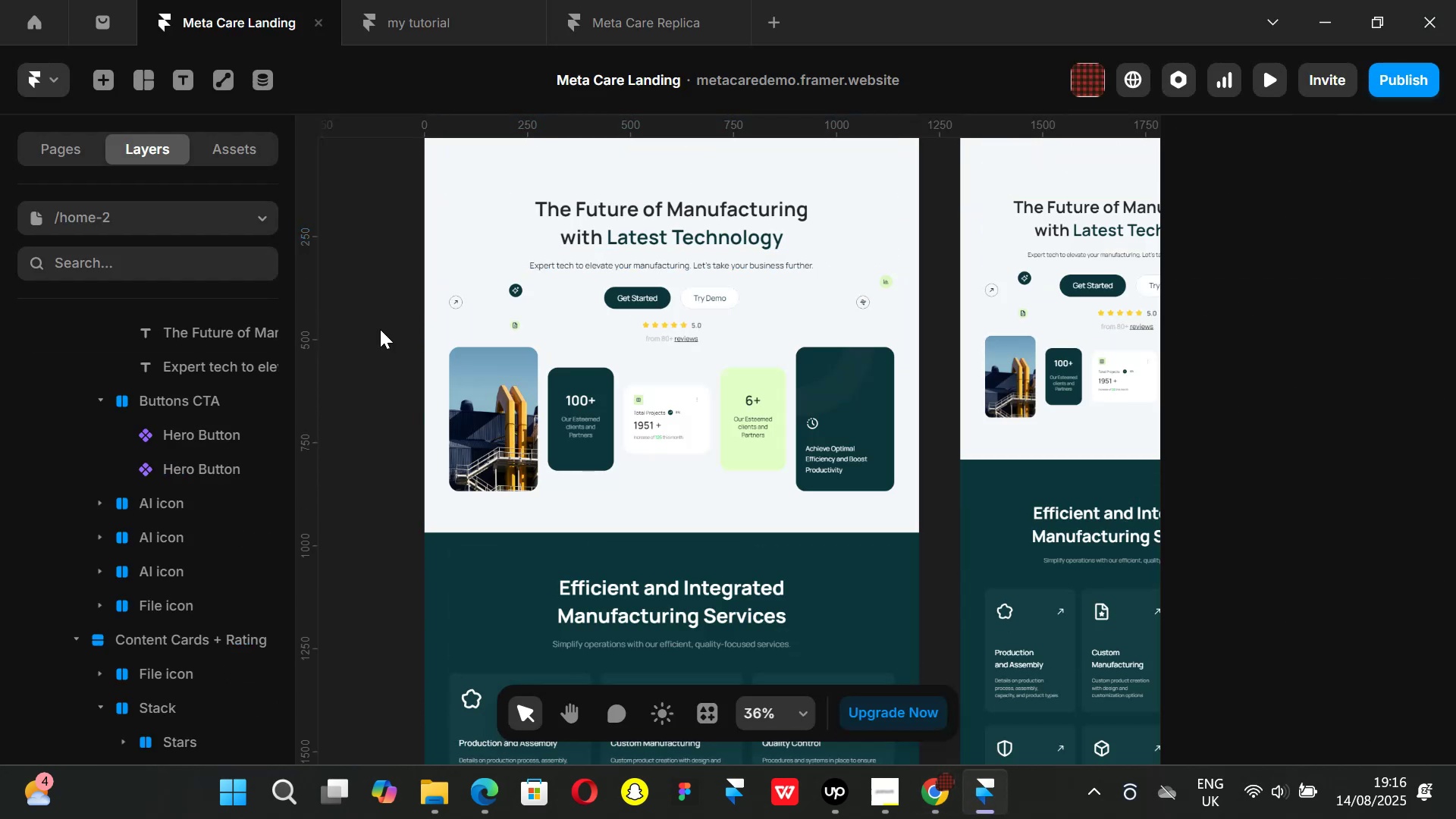 
scroll: coordinate [380, 329], scroll_direction: up, amount: 3.0
 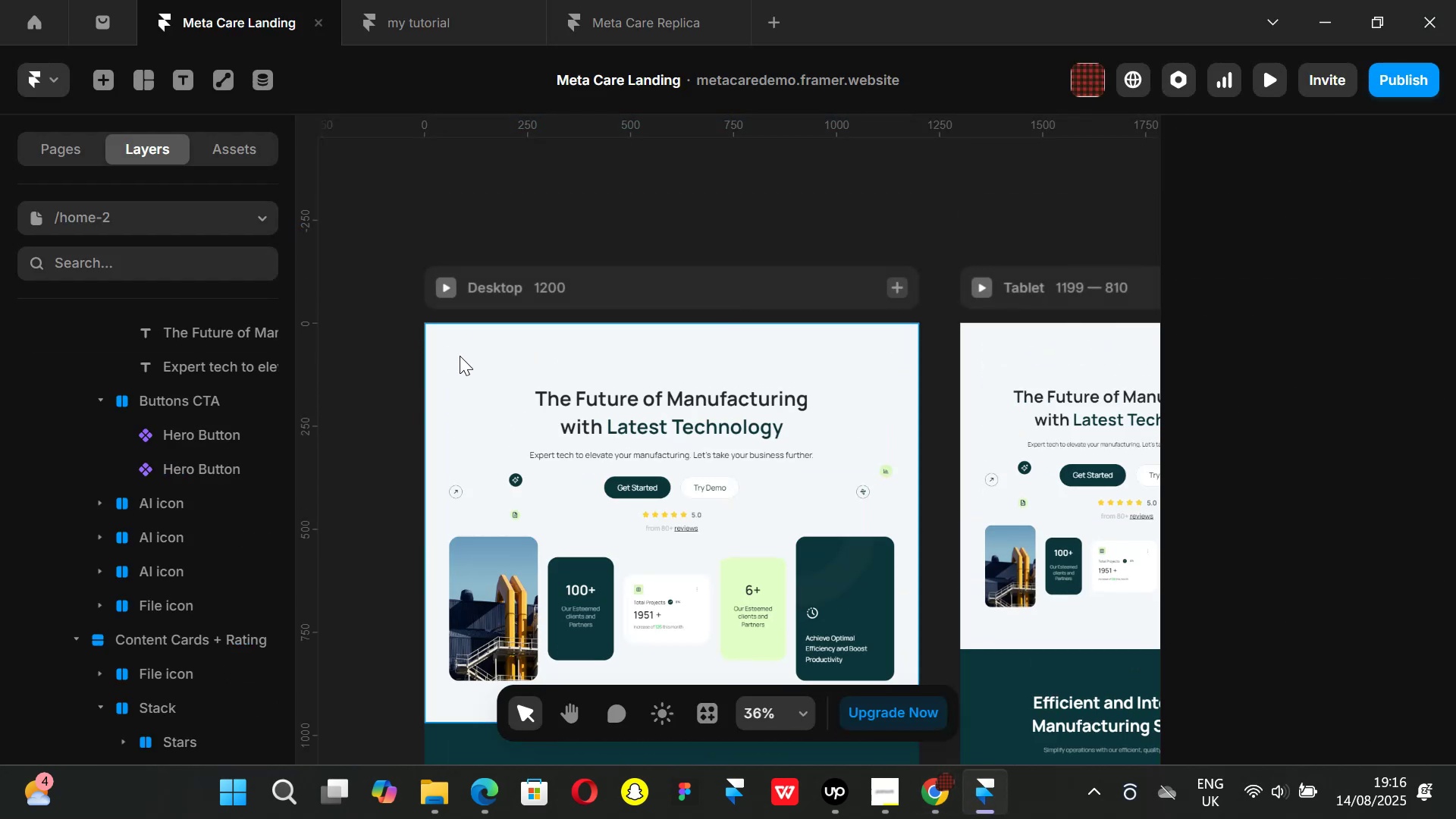 
left_click([460, 356])
 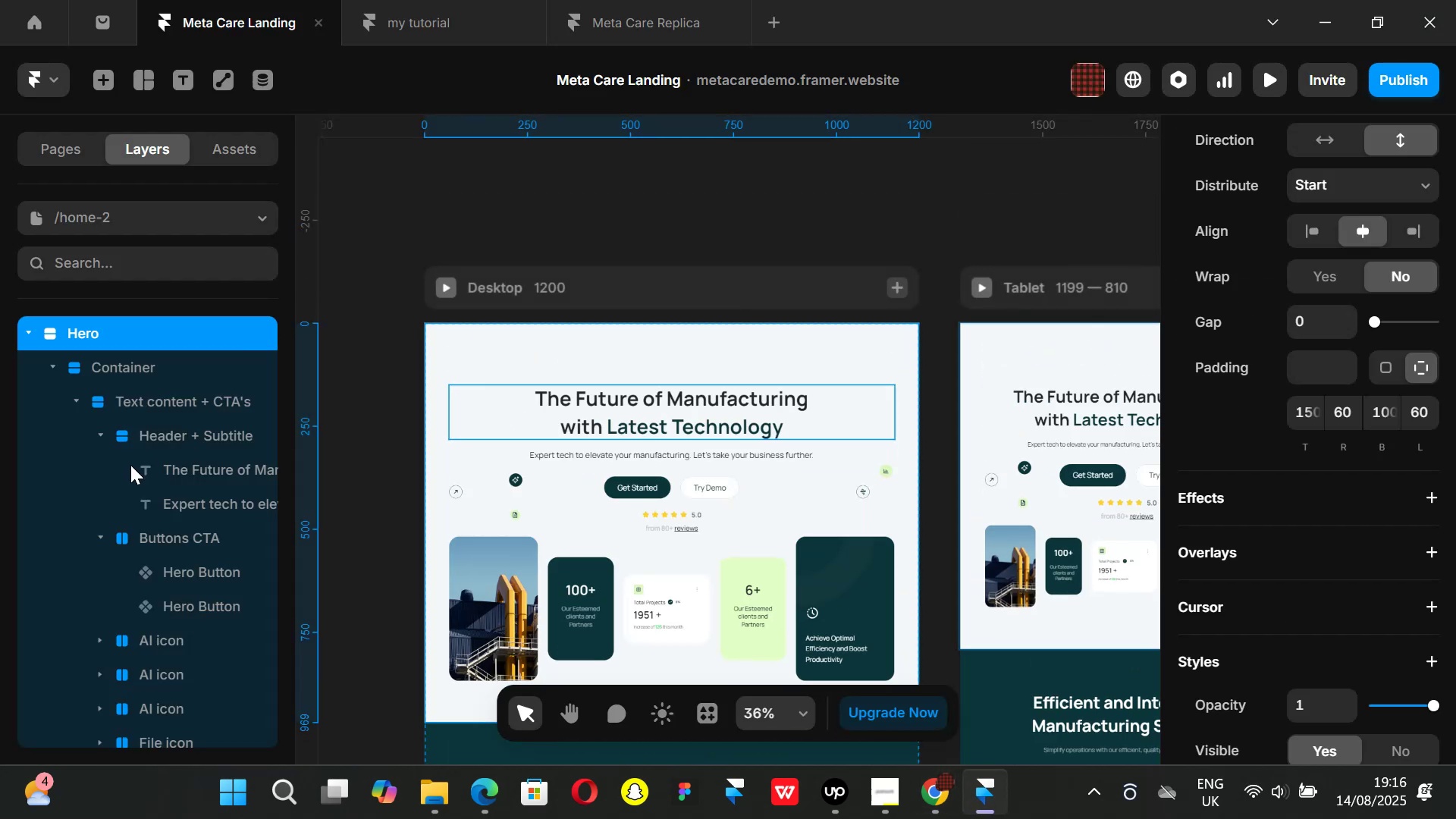 
scroll: coordinate [130, 465], scroll_direction: up, amount: 2.0
 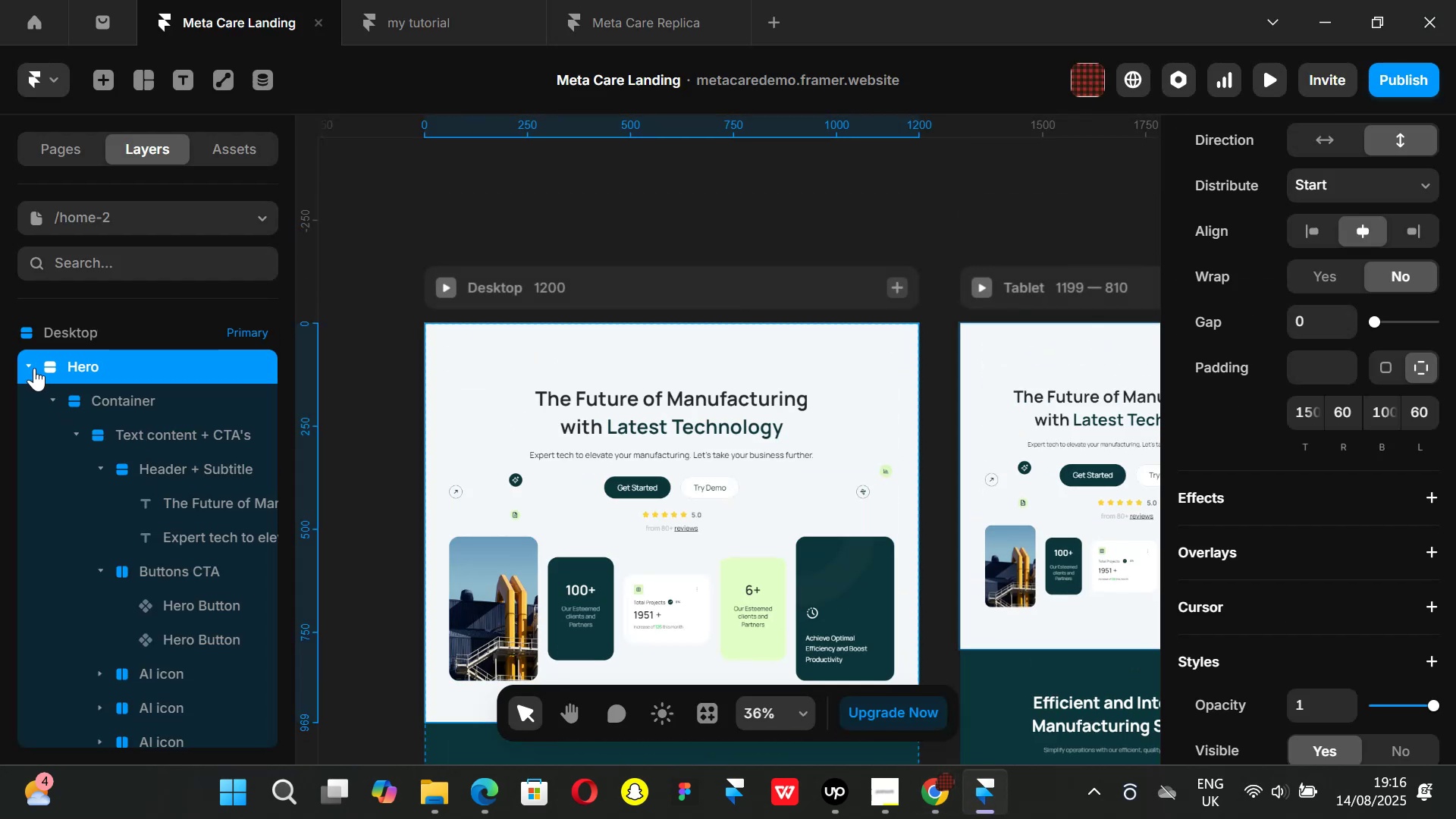 
left_click([31, 367])
 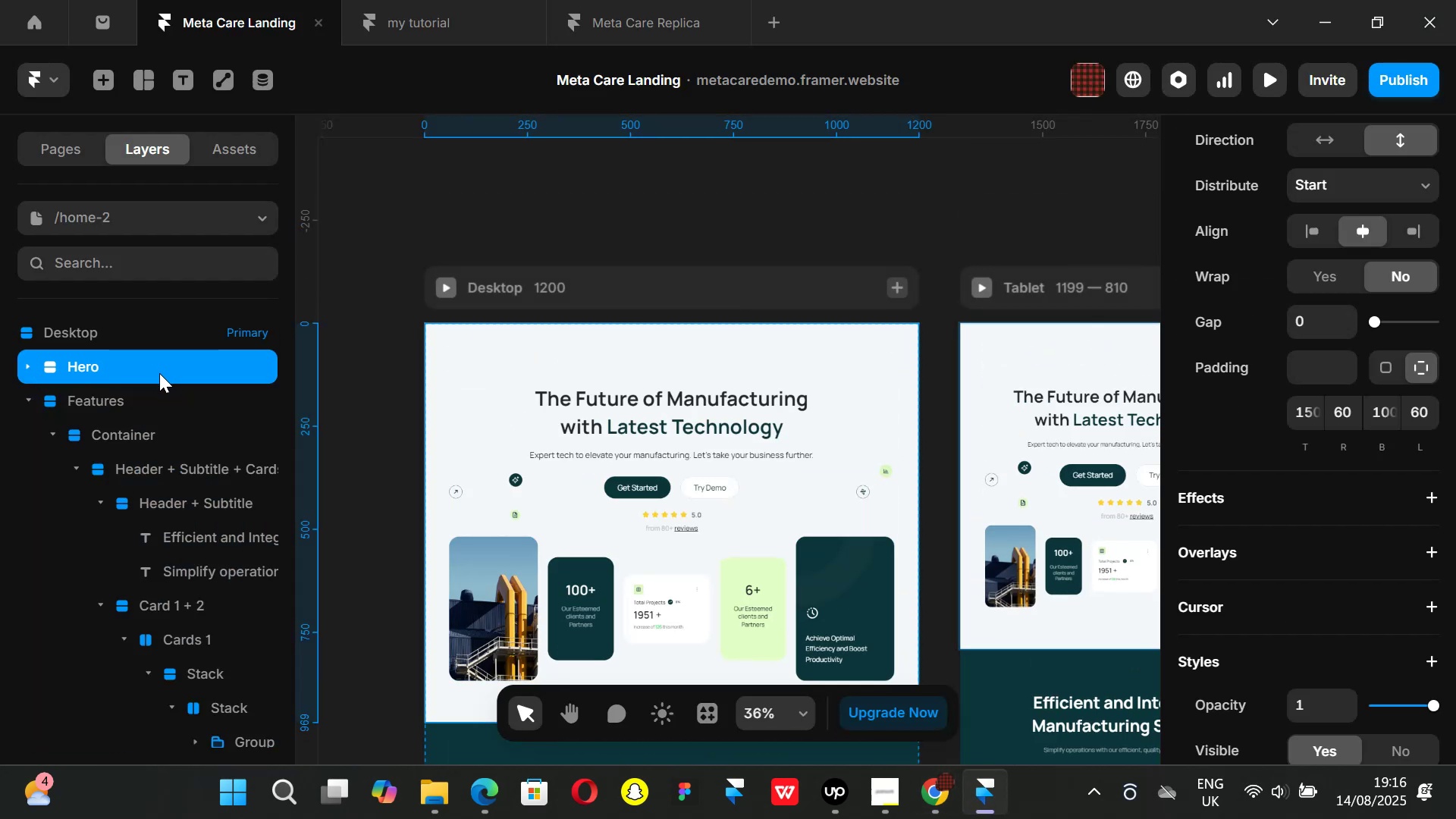 
key(Control+ControlLeft)
 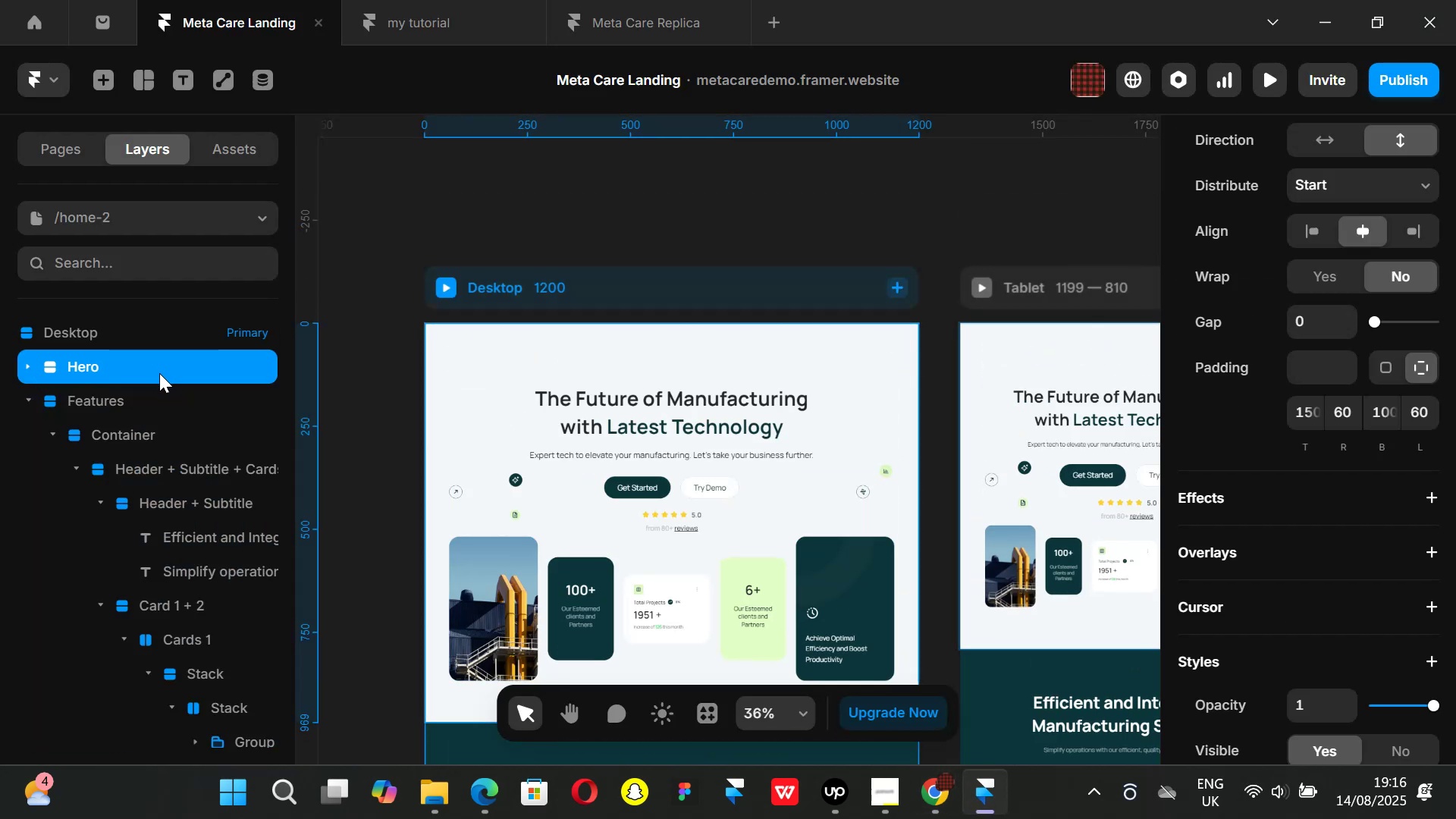 
key(Control+D)
 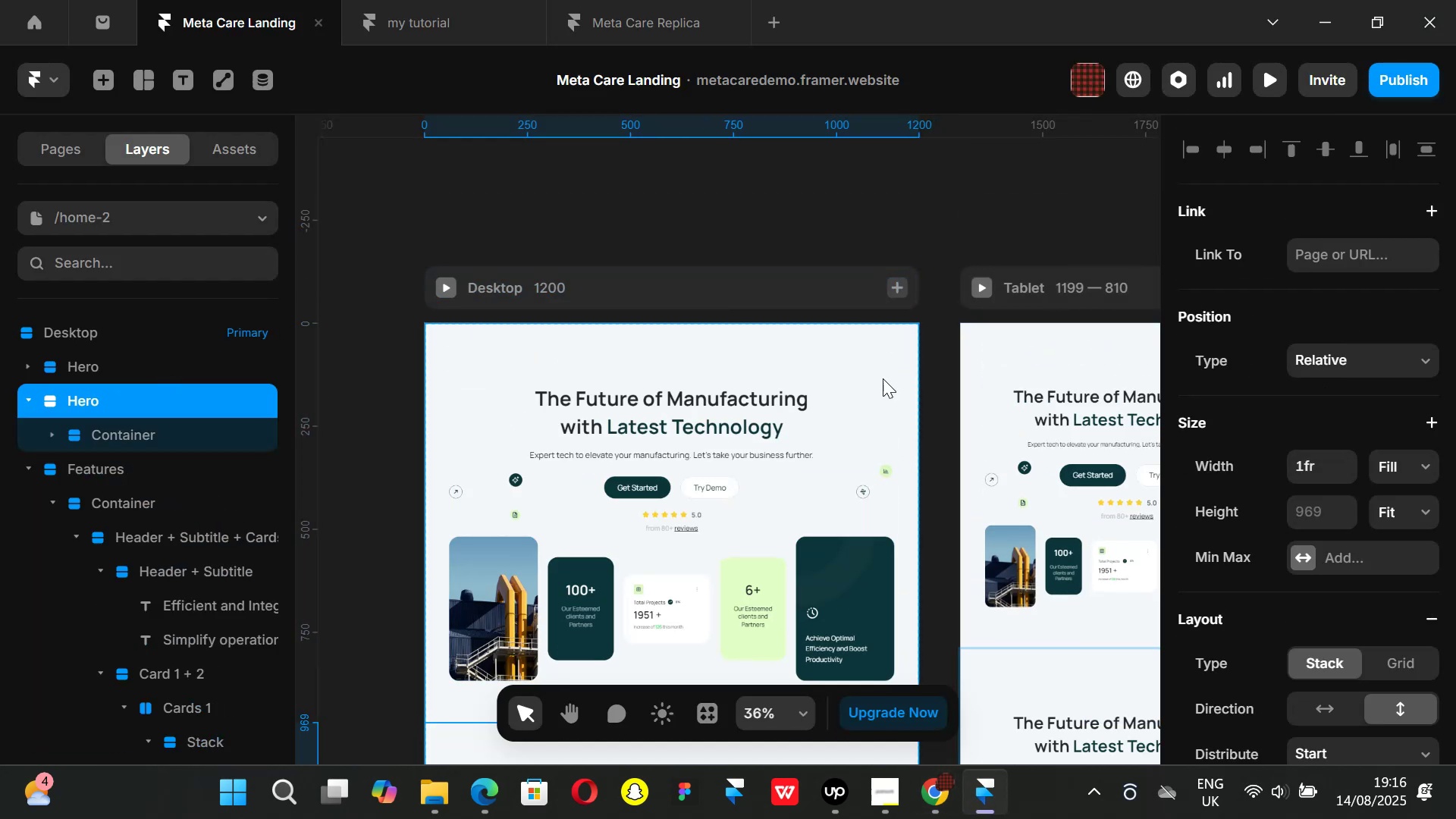 
scroll: coordinate [577, 449], scroll_direction: down, amount: 5.0
 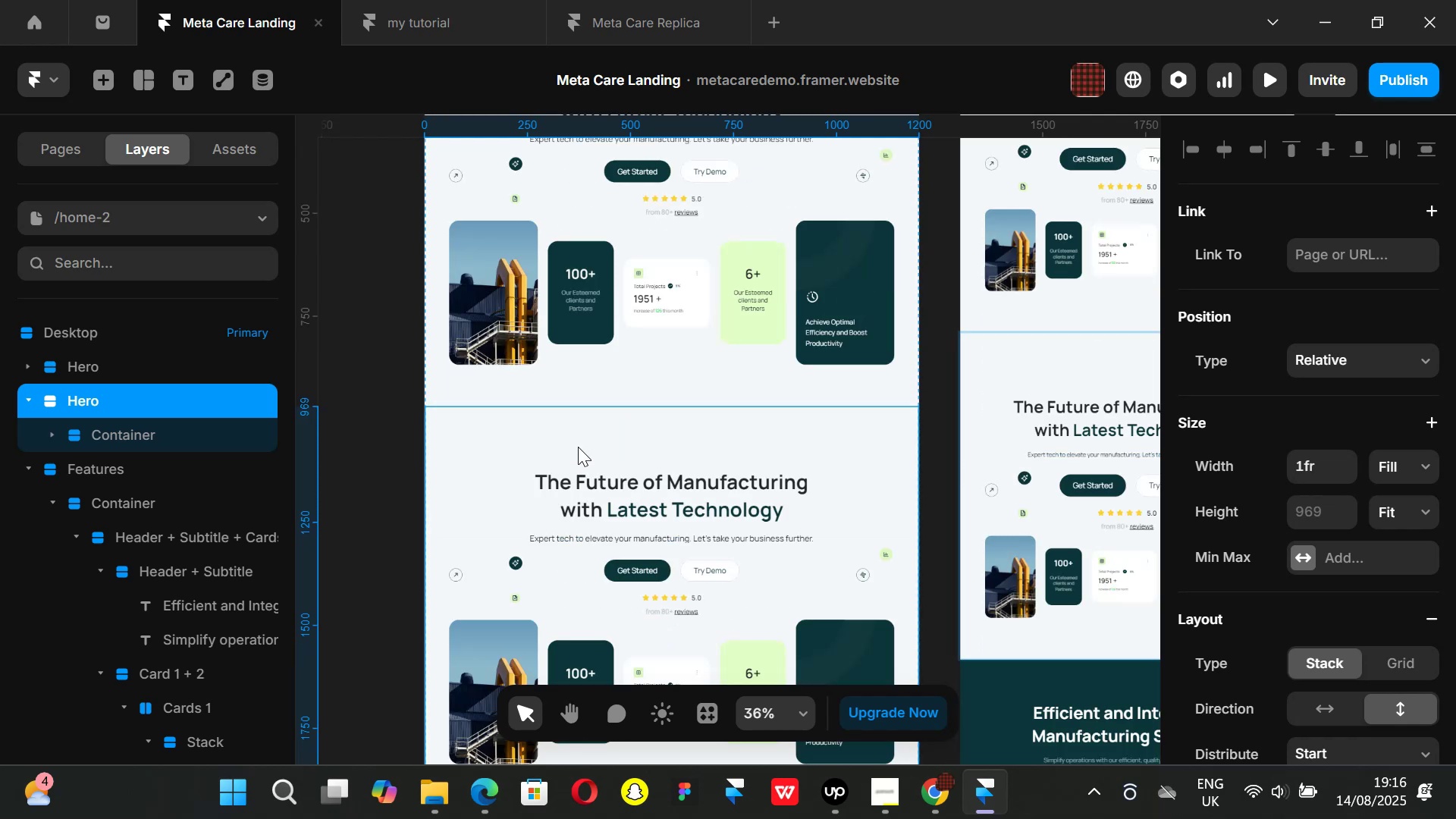 
key(ArrowDown)
 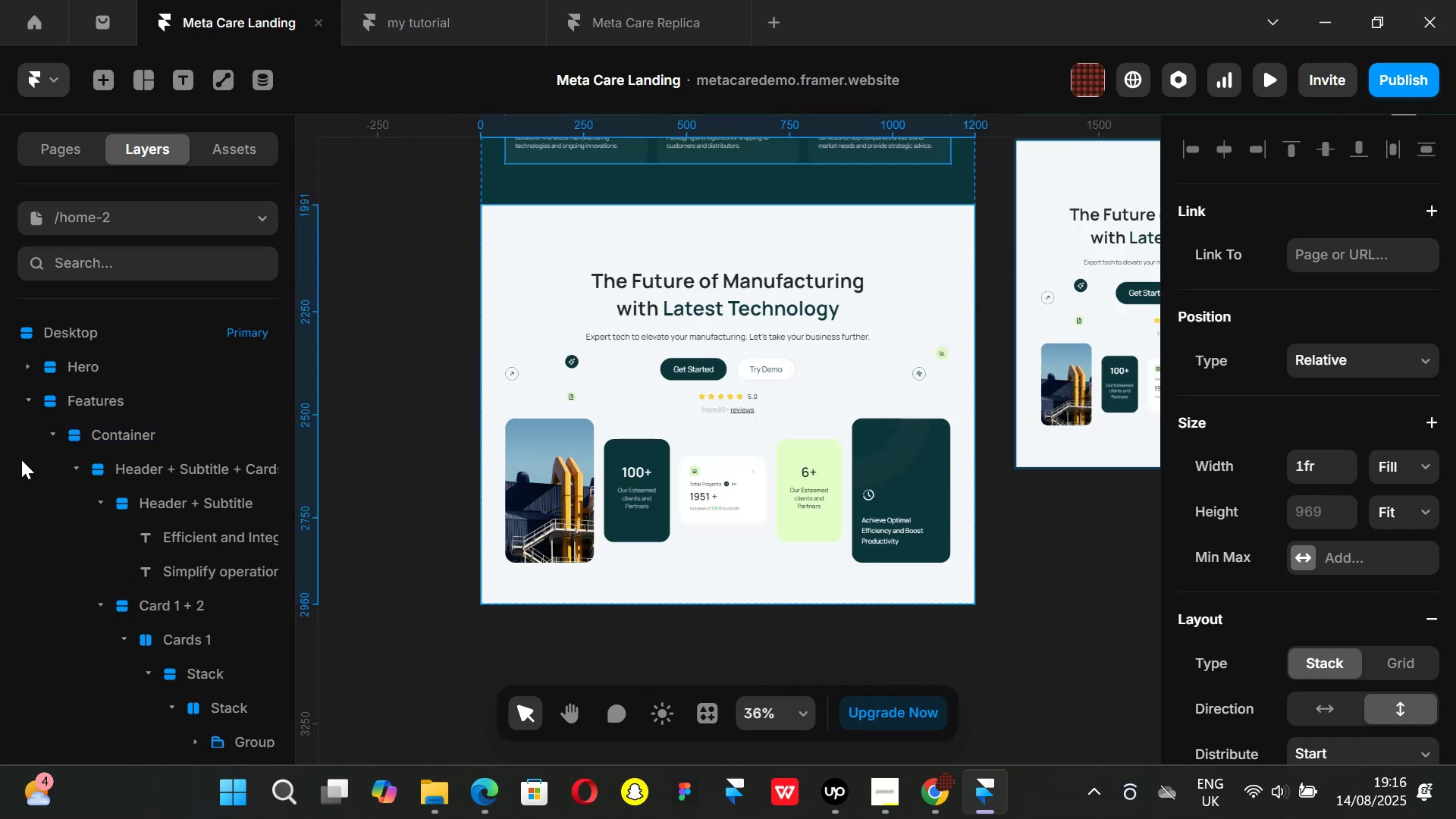 
left_click([33, 396])
 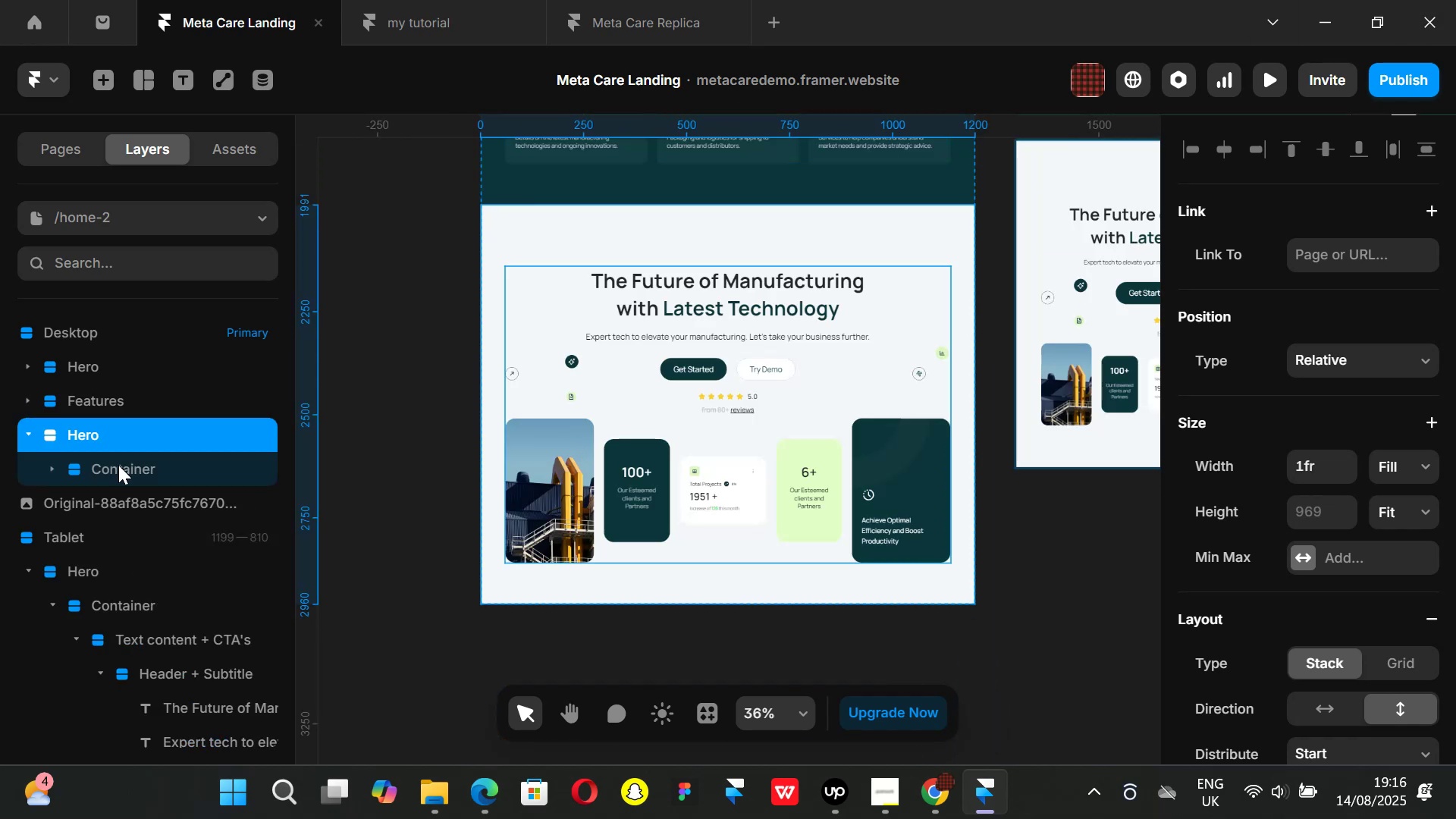 
left_click([118, 466])
 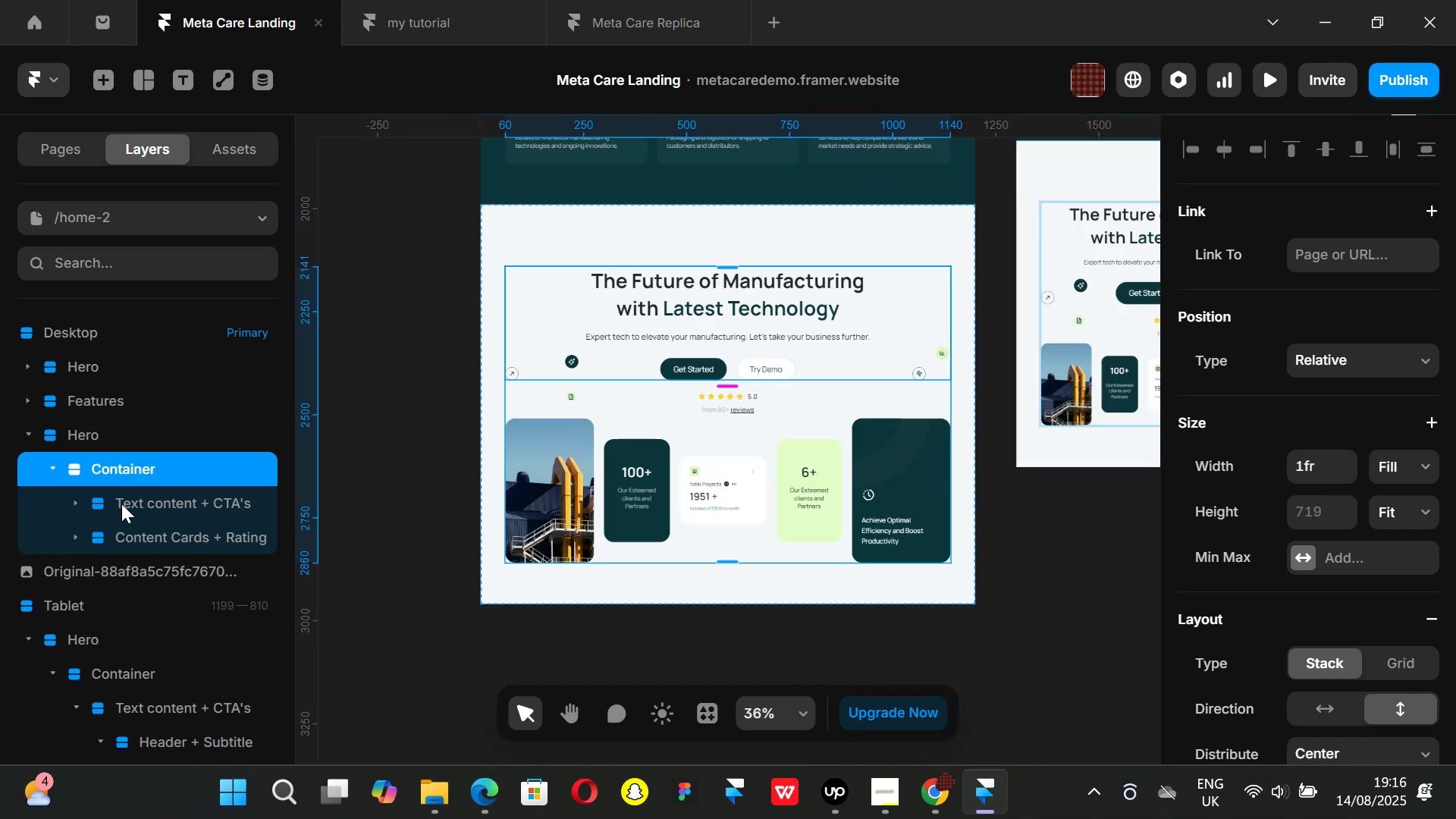 
left_click([122, 504])
 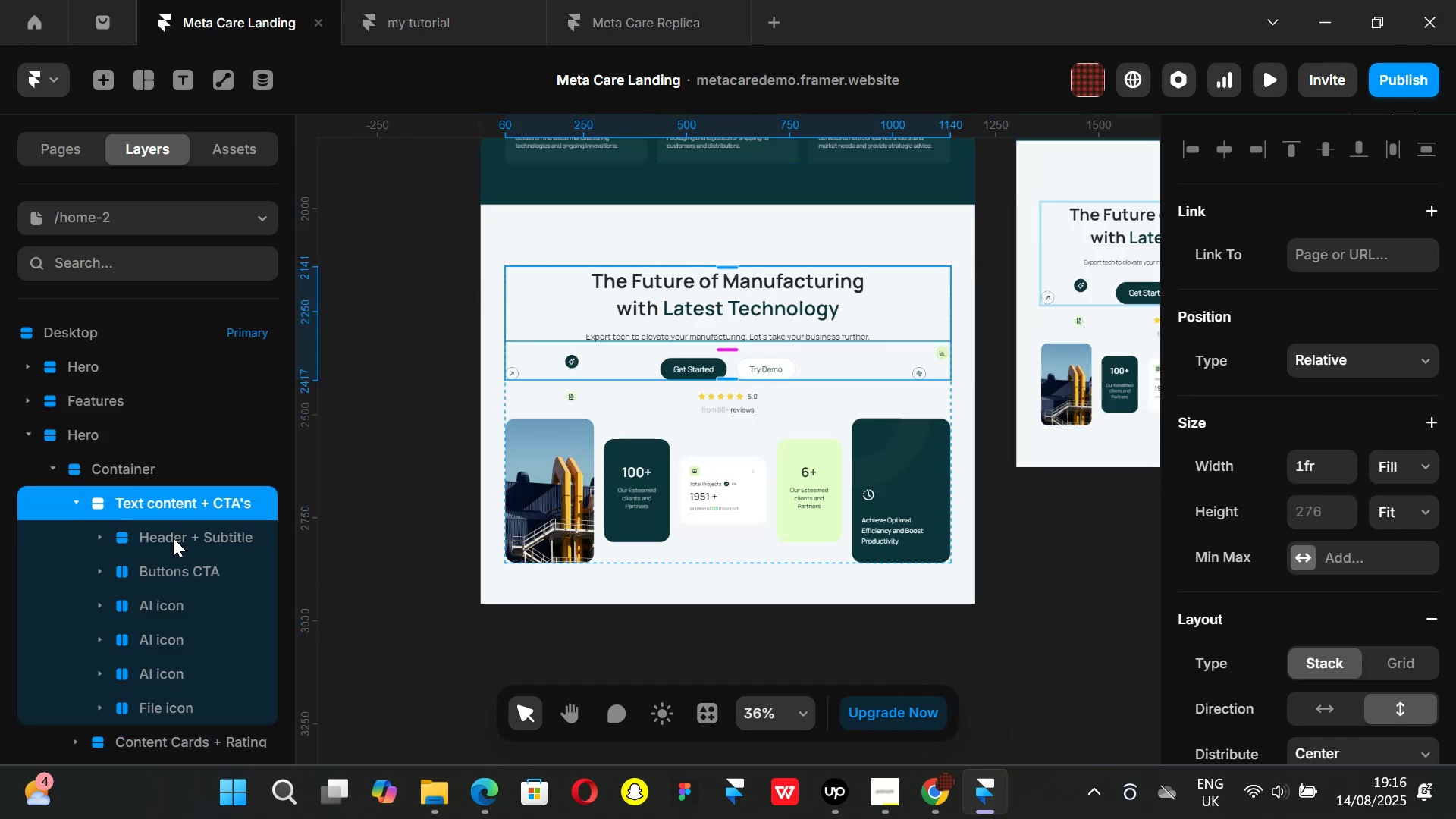 
left_click([173, 538])
 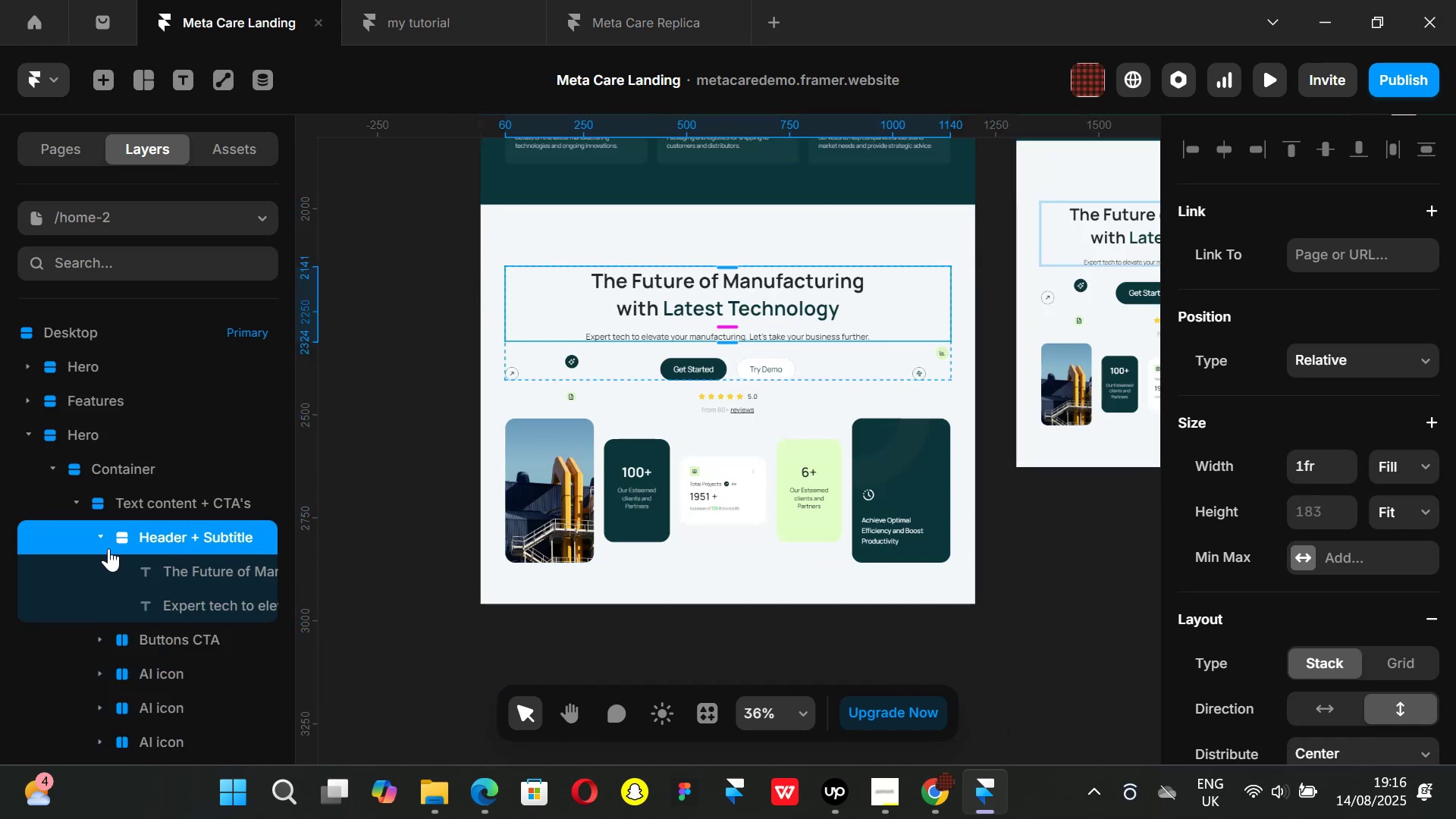 
left_click([105, 534])
 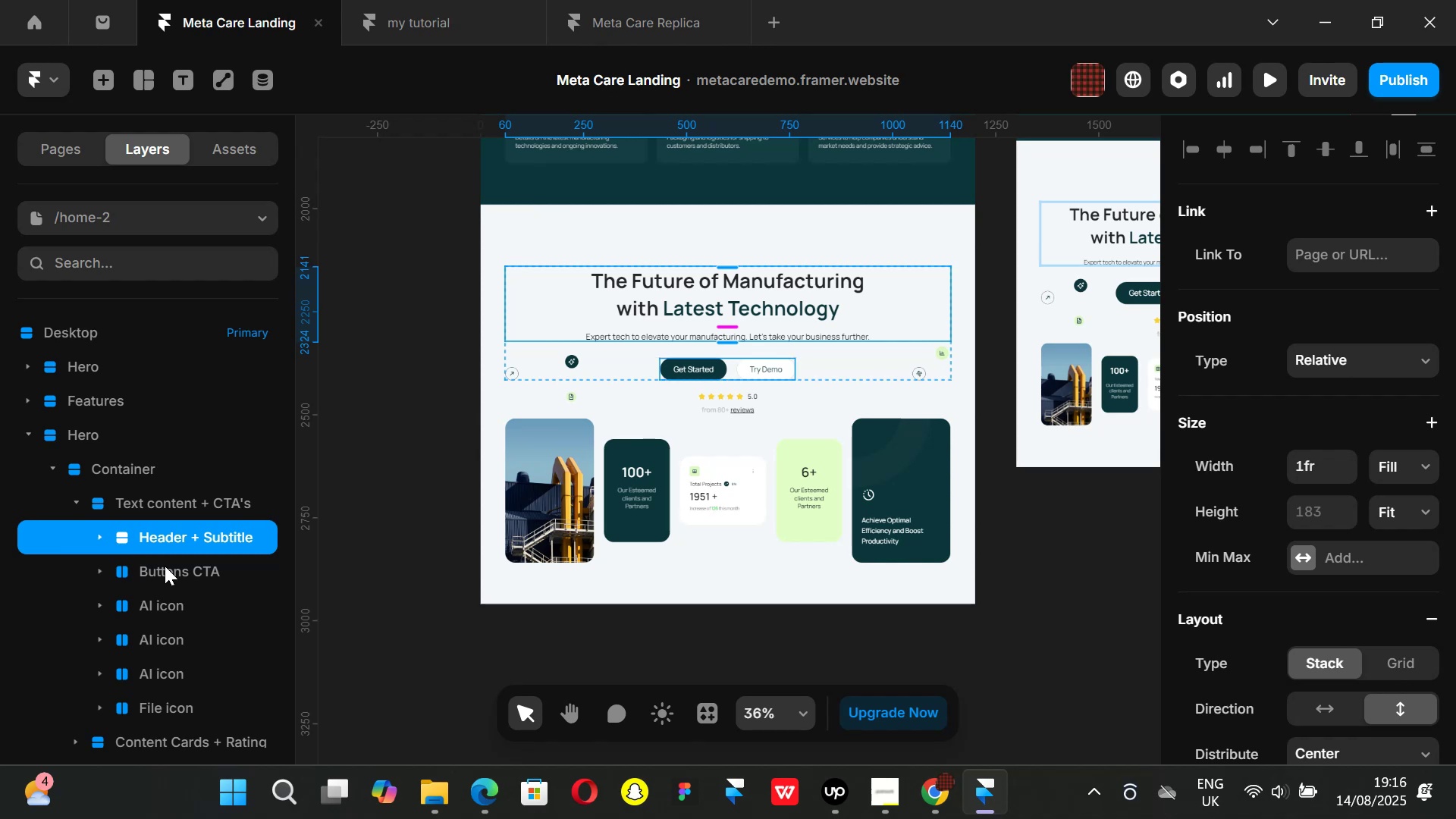 
left_click([165, 566])
 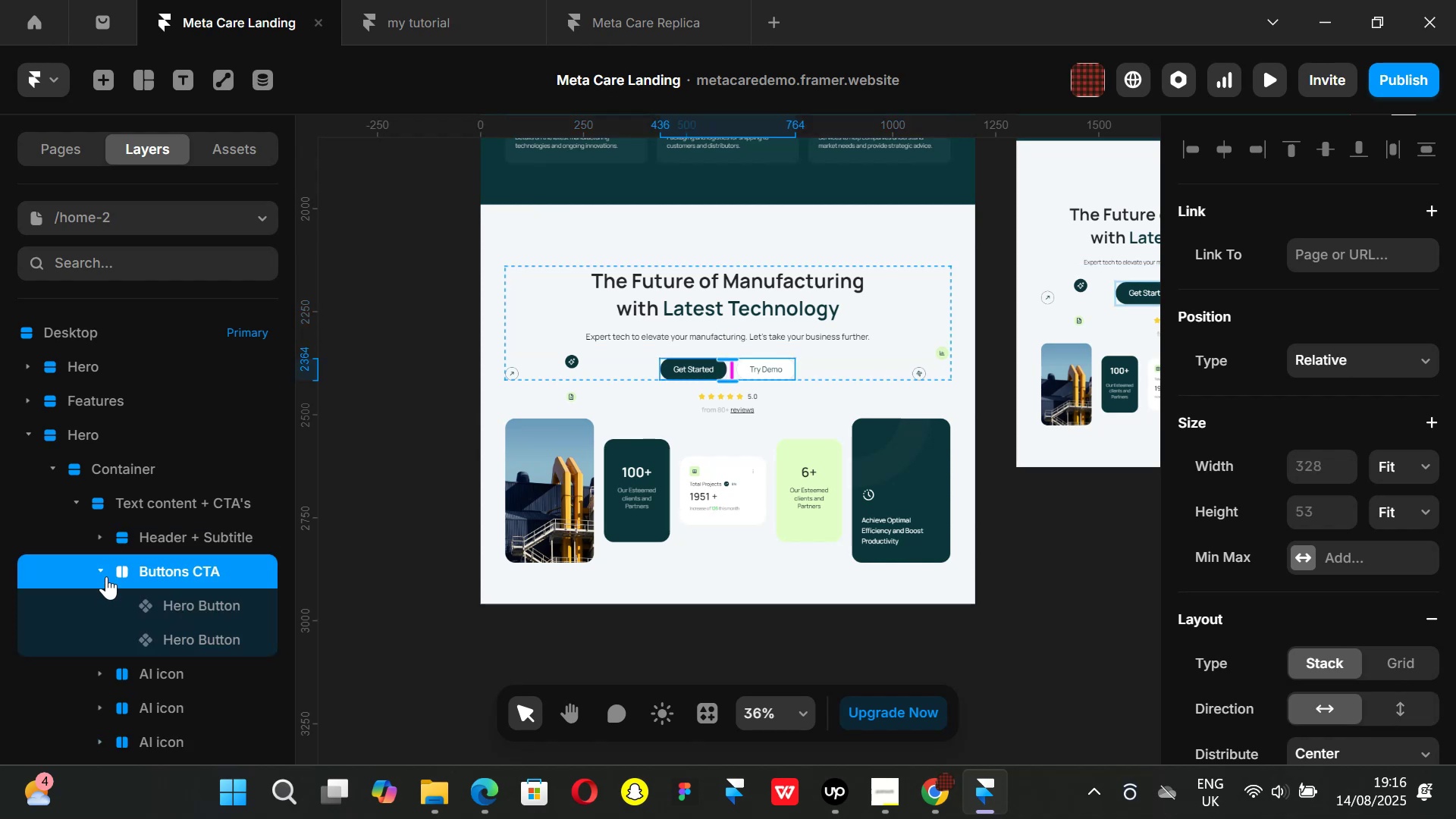 
hold_key(key=ShiftLeft, duration=0.56)
 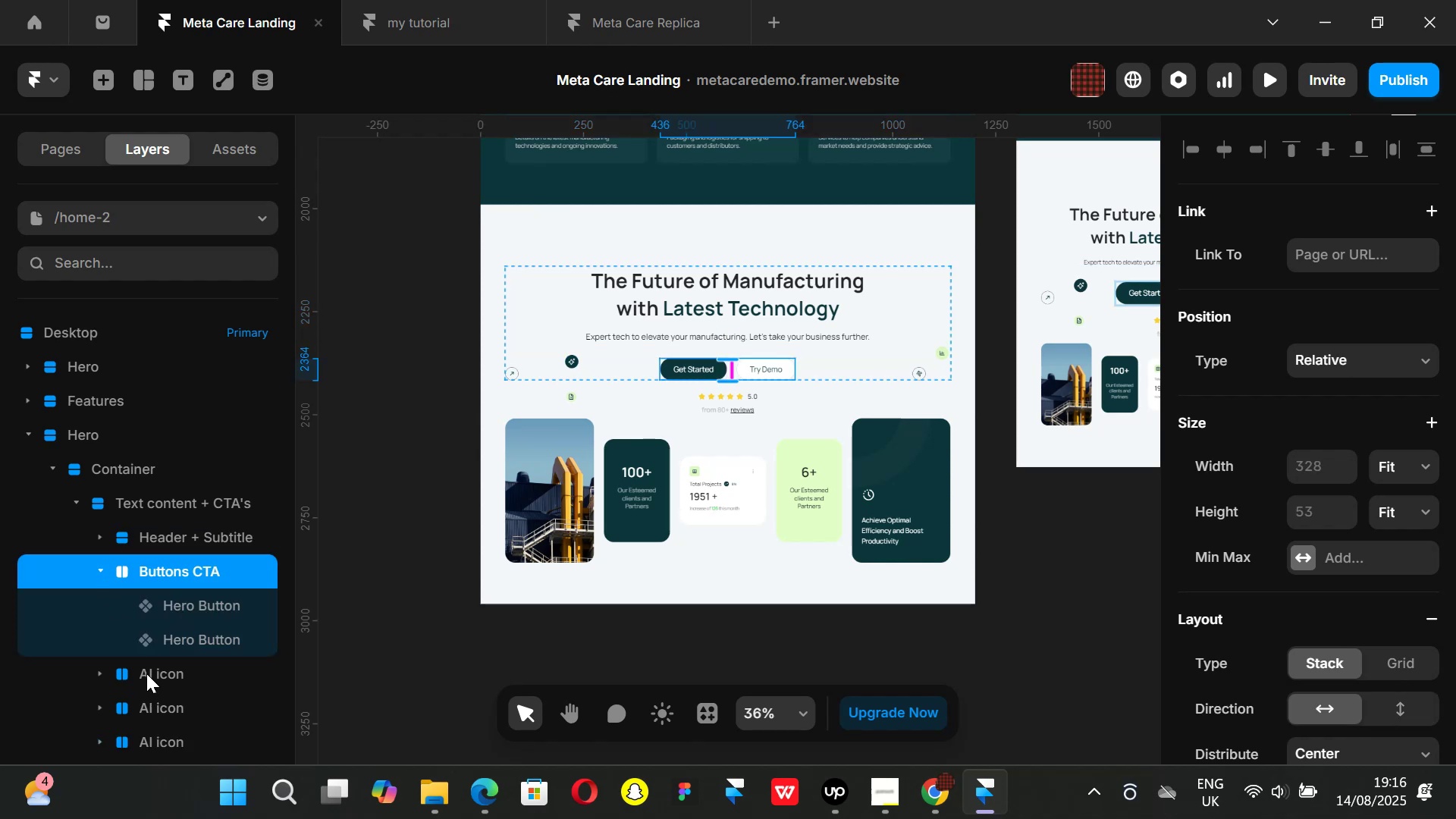 
hold_key(key=ShiftLeft, duration=1.51)
left_click([146, 673])
 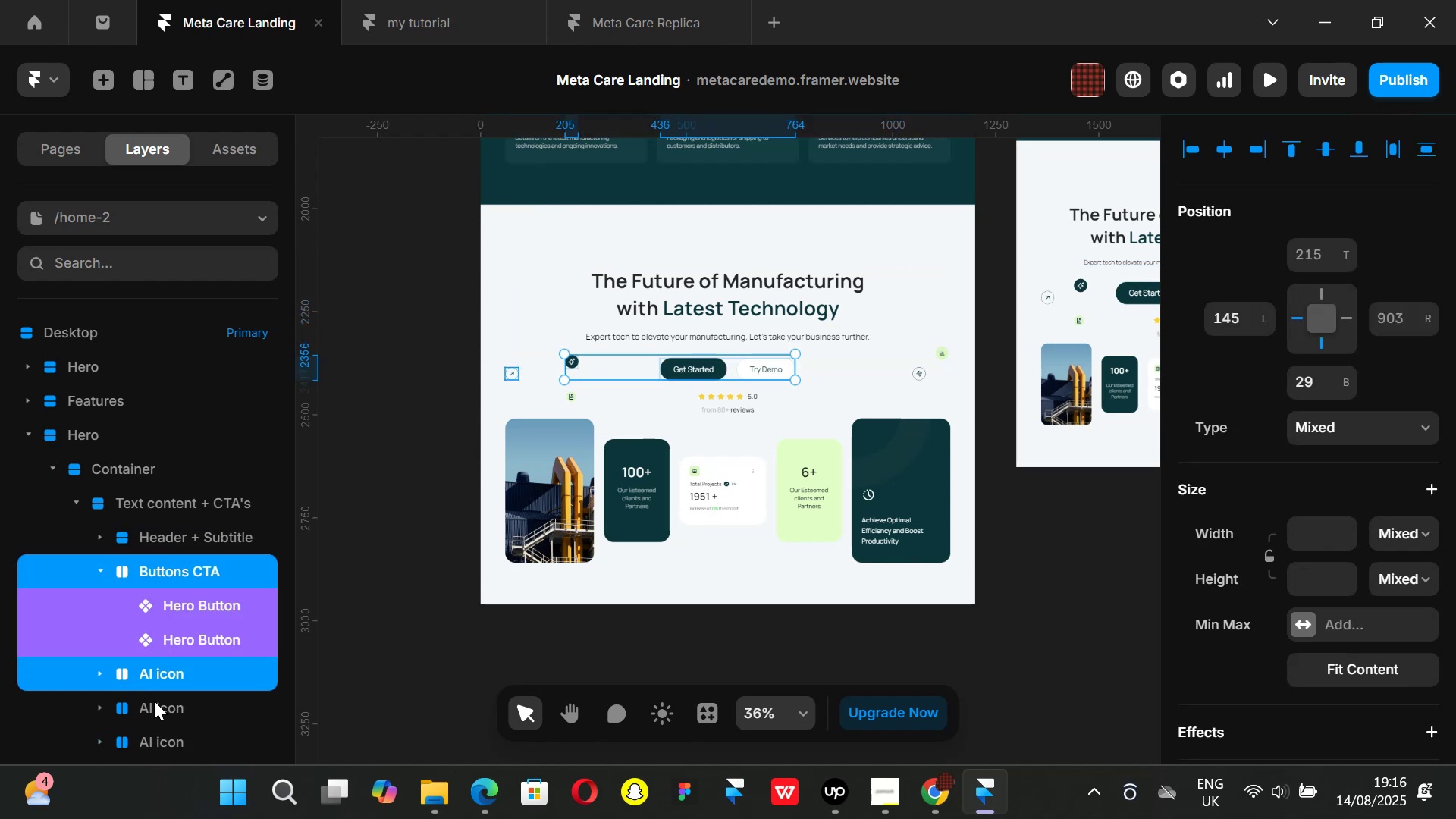 
double_click([154, 701])
 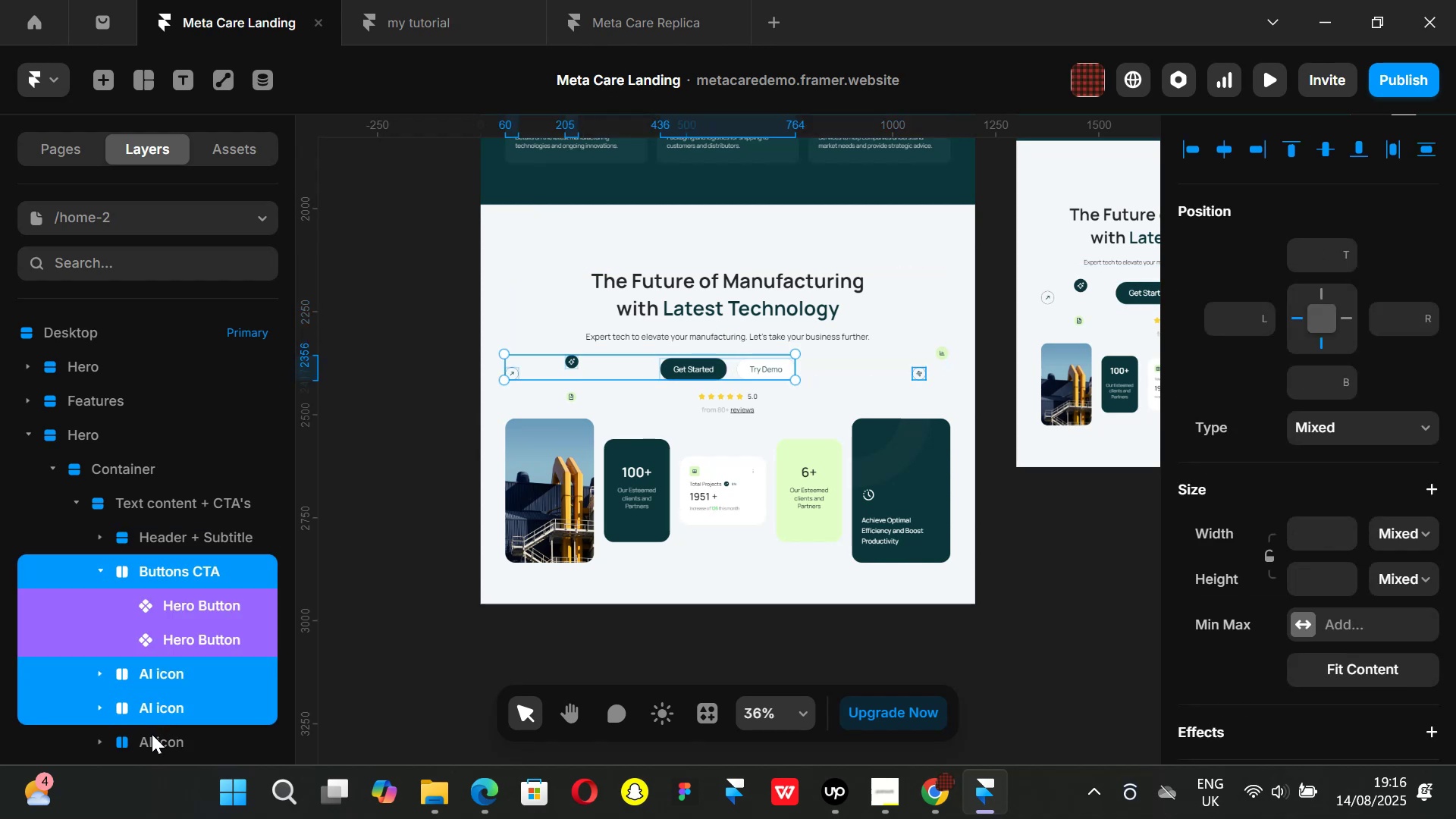 
left_click([152, 734])
 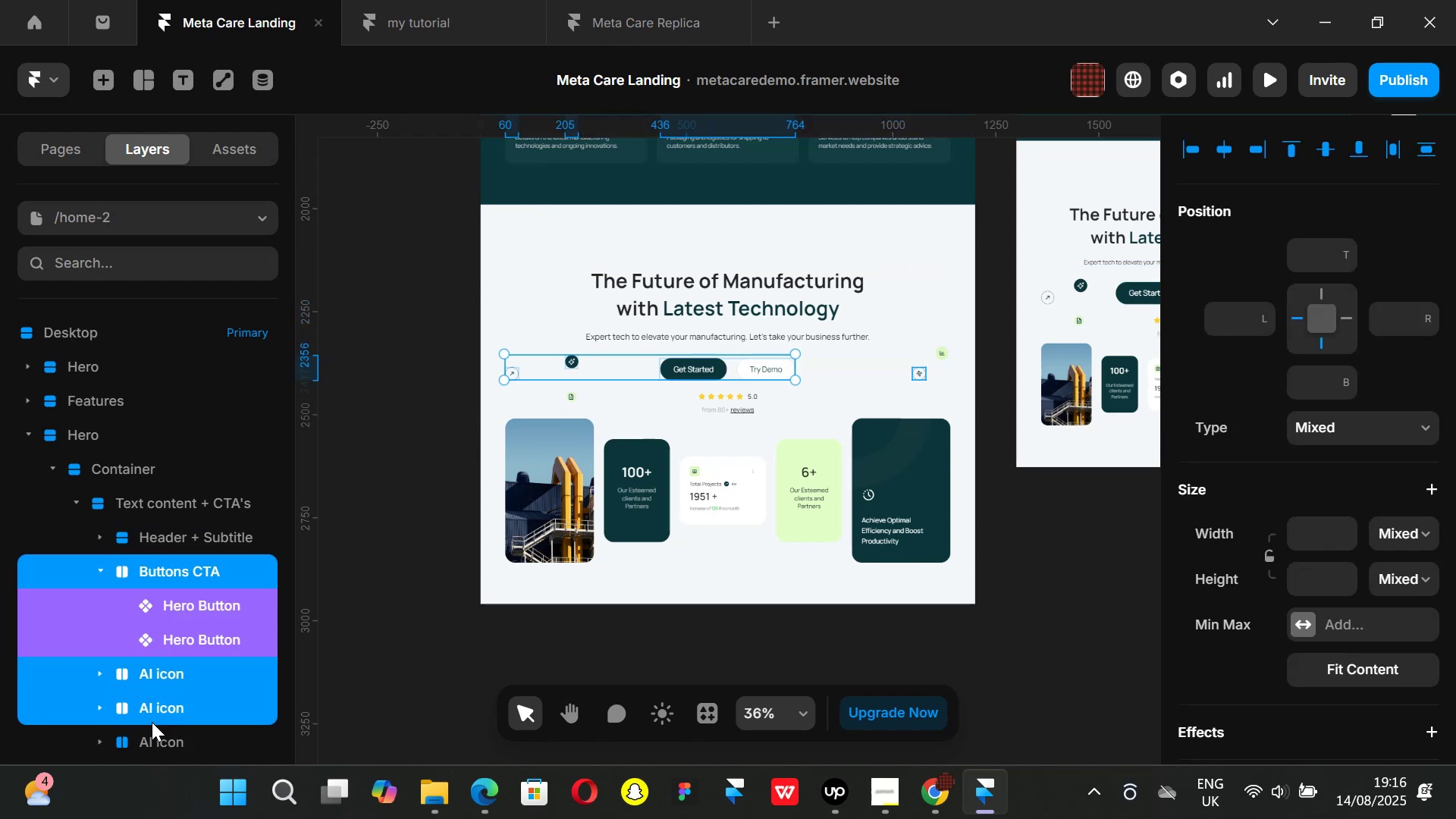 
key(Shift+ShiftLeft)
 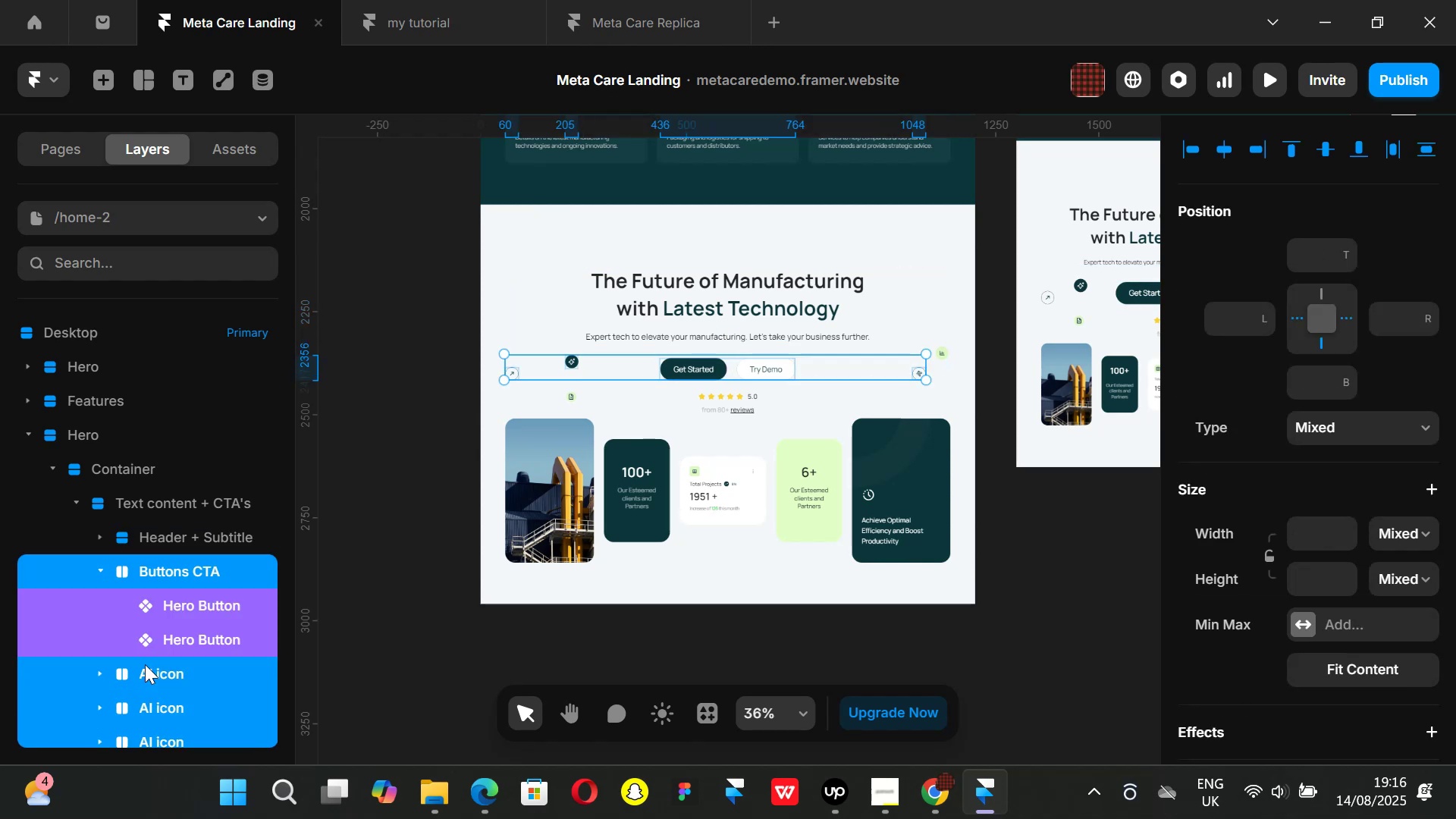 
key(Shift+ShiftLeft)
 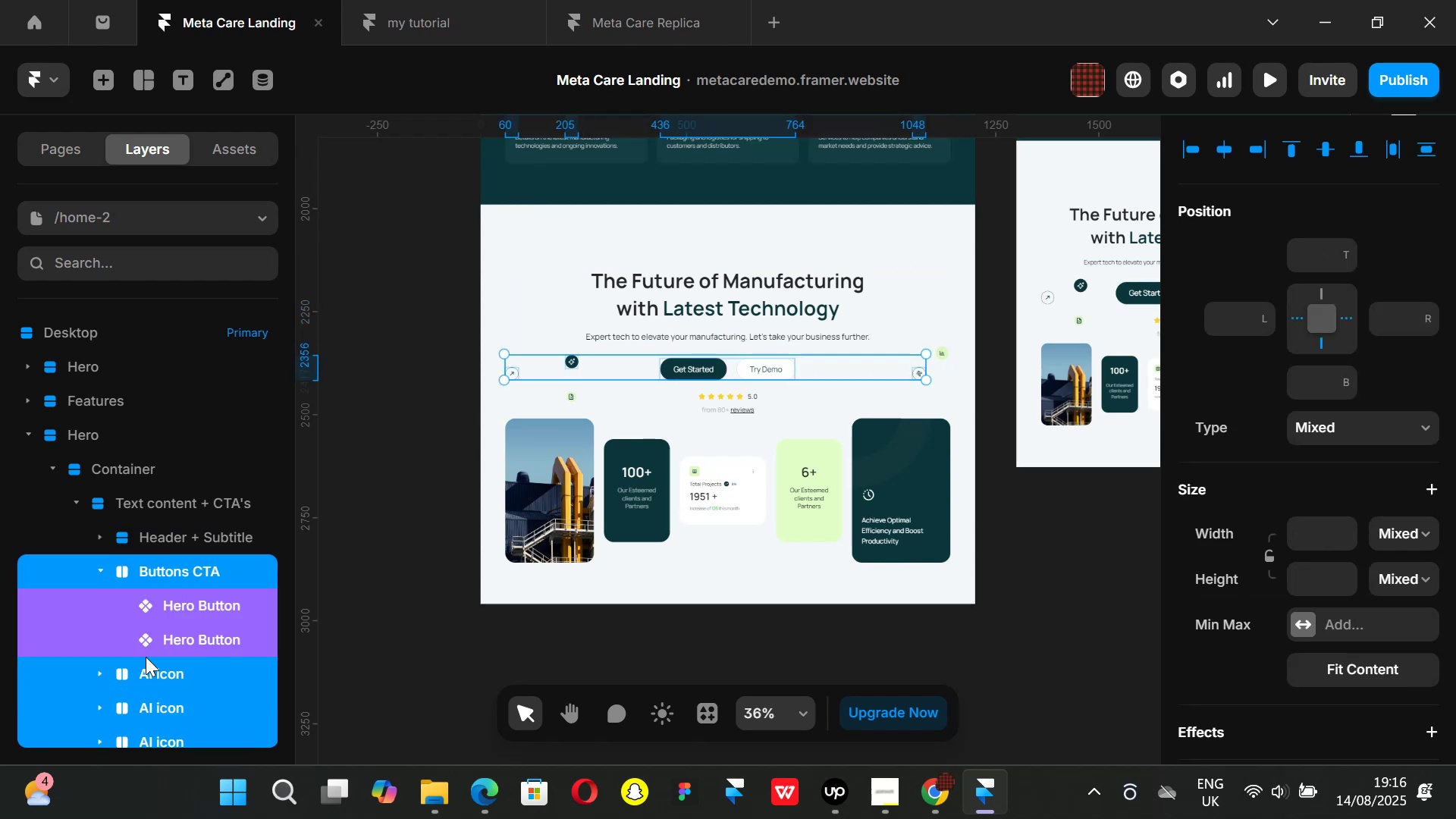 
key(Shift+ShiftLeft)
 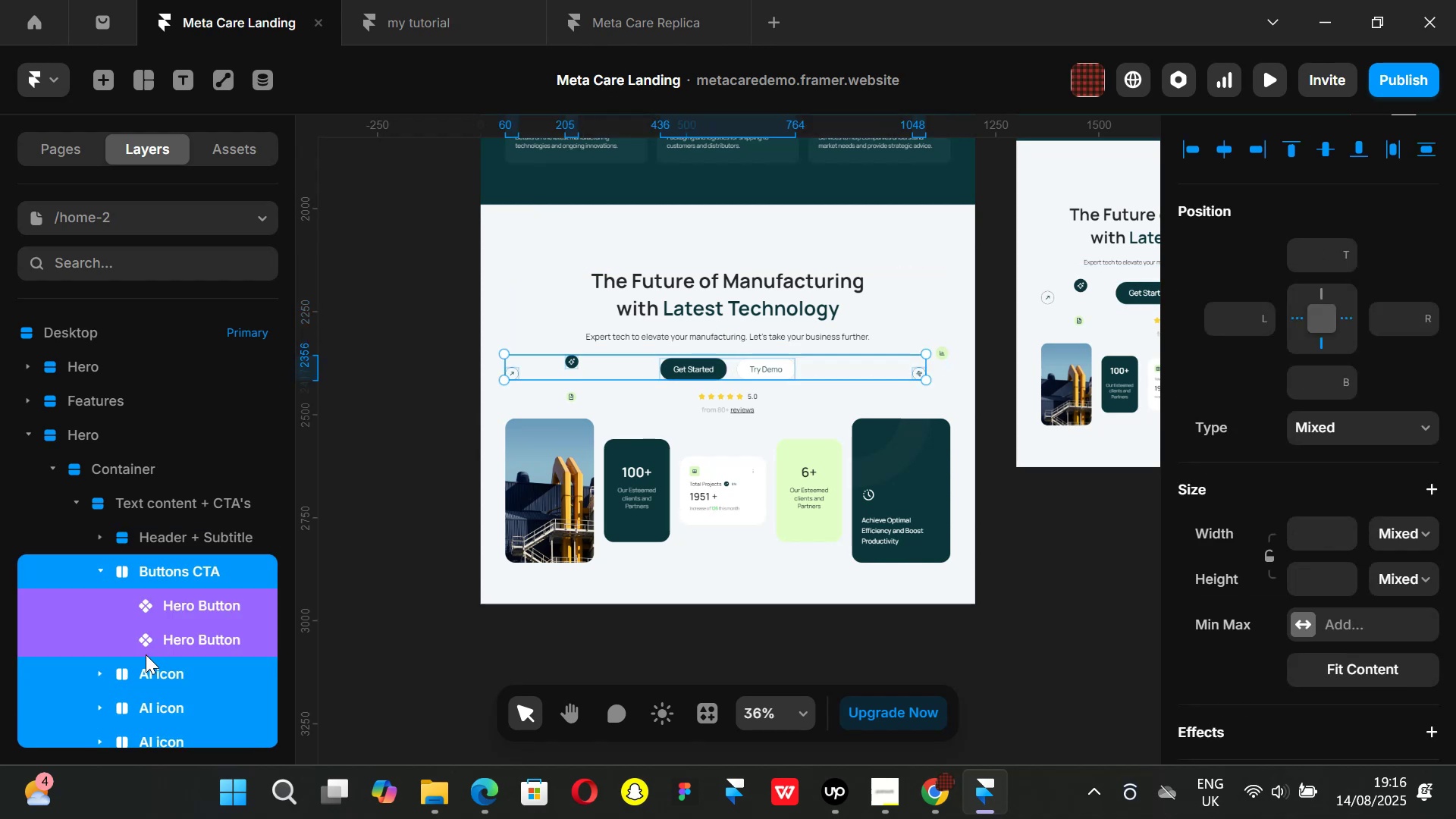 
key(Shift+ShiftLeft)
 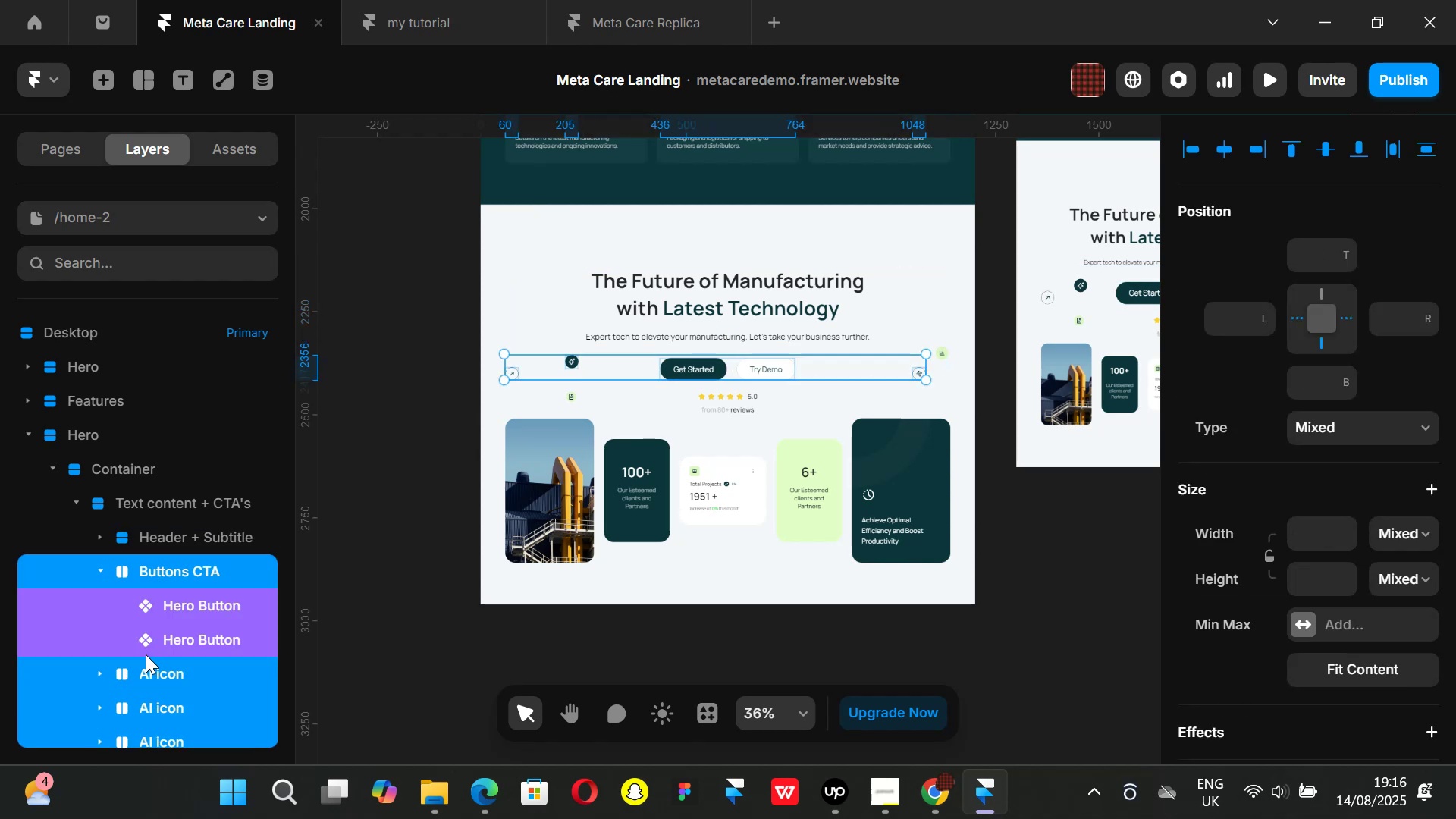 
scroll: coordinate [146, 654], scroll_direction: down, amount: 1.0
 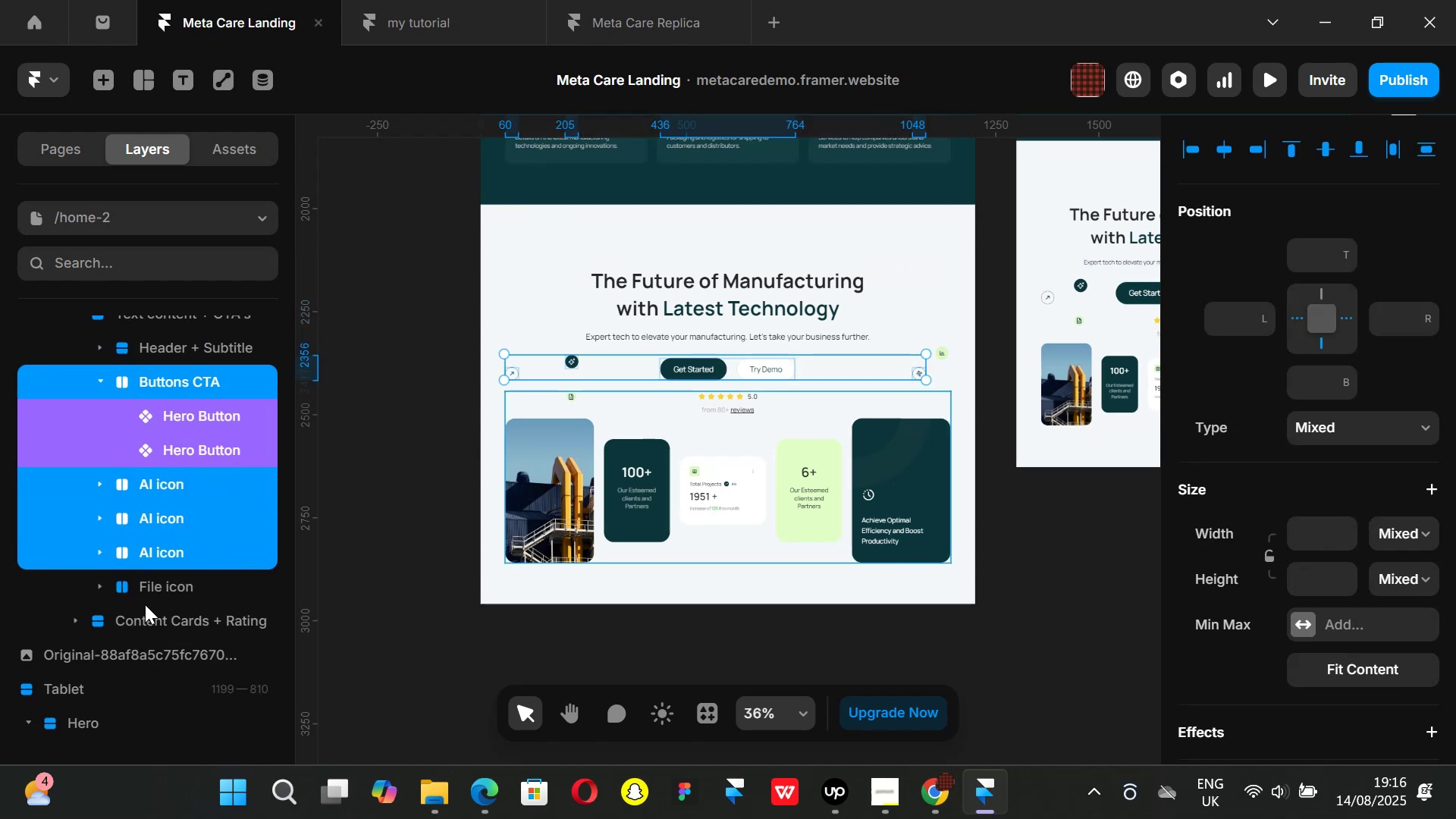 
hold_key(key=ShiftLeft, duration=0.8)
left_click([146, 587])
 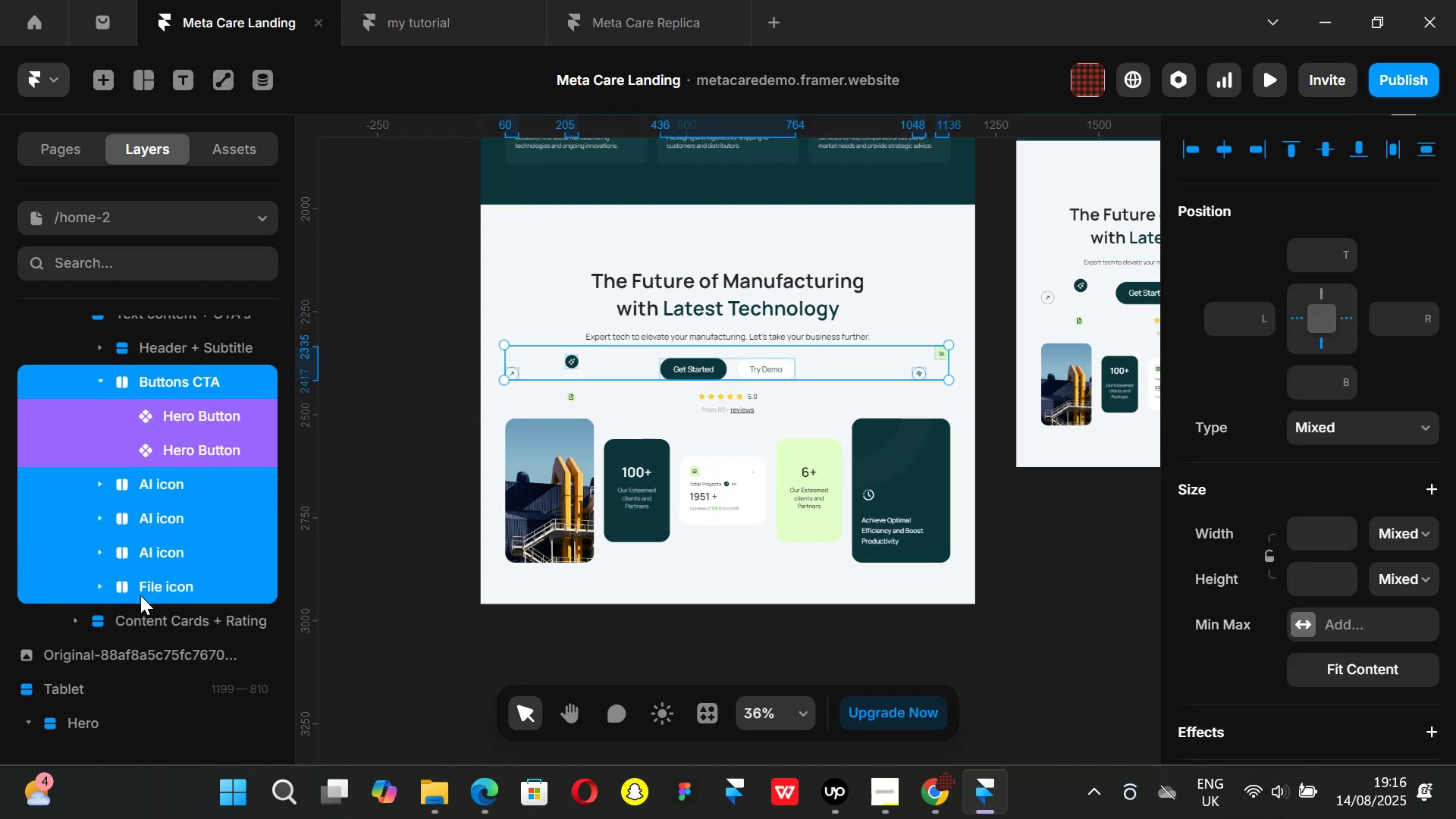 
key(Backspace)
 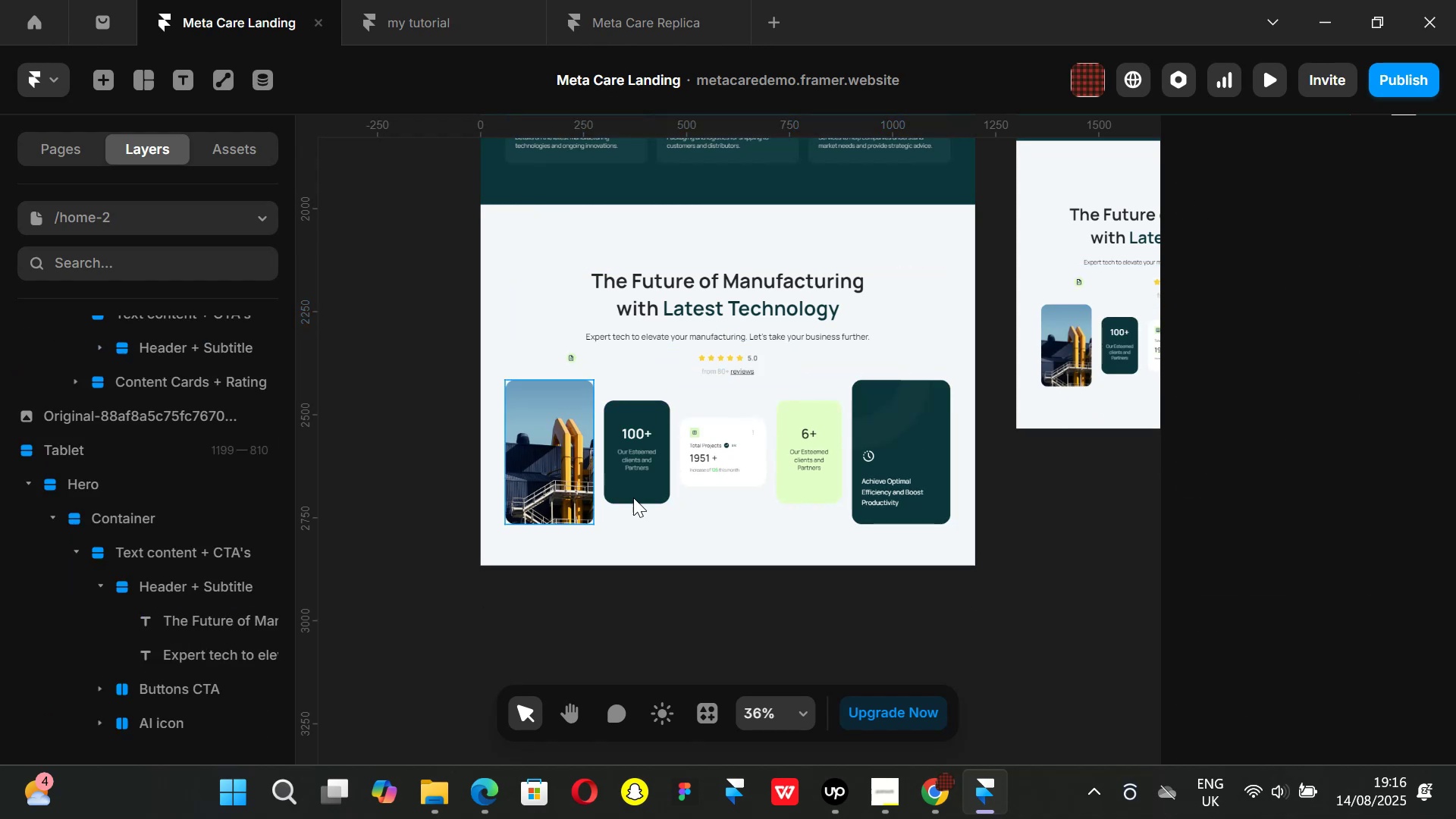 
left_click([636, 511])
 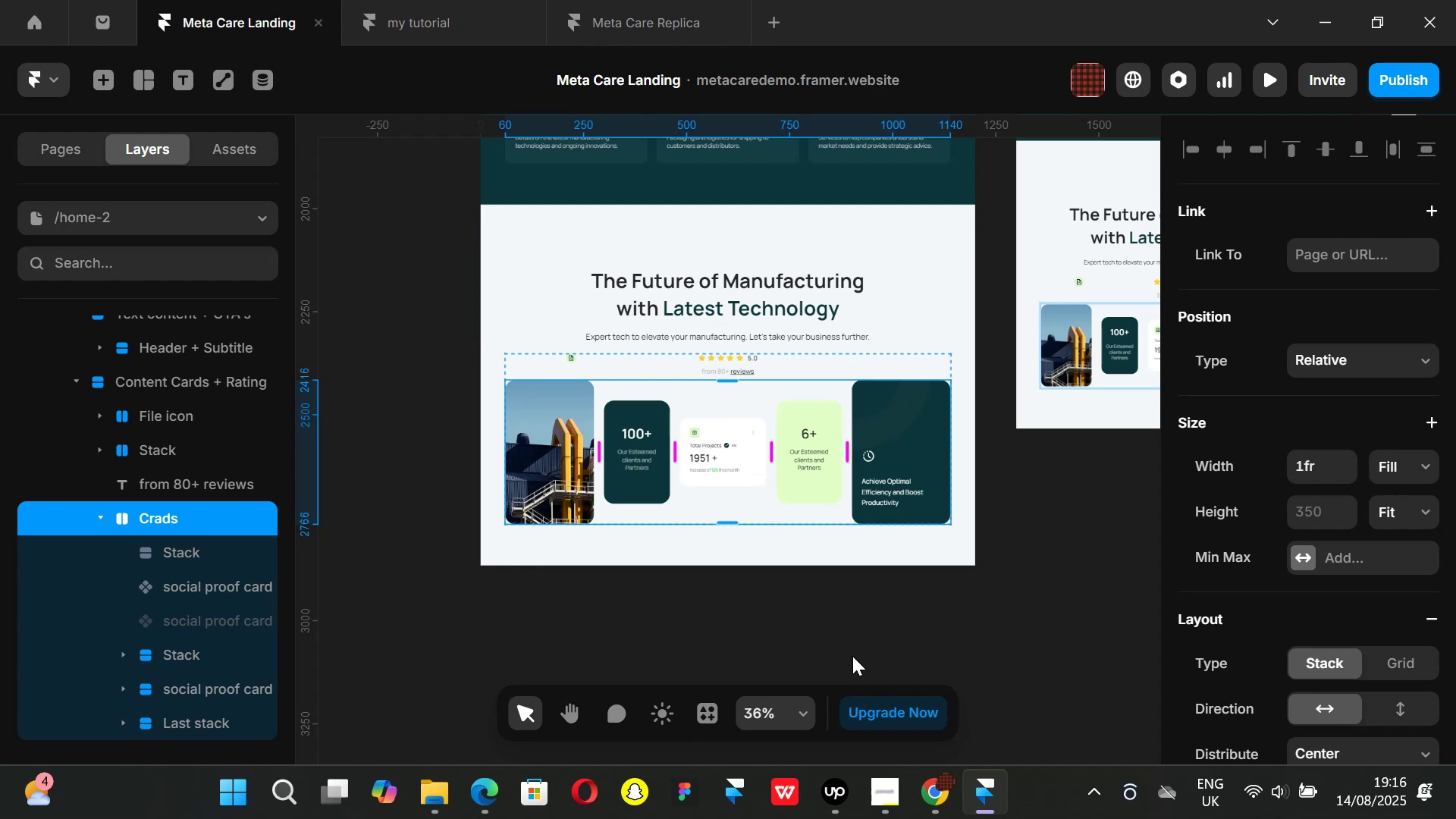 
key(Backspace)
 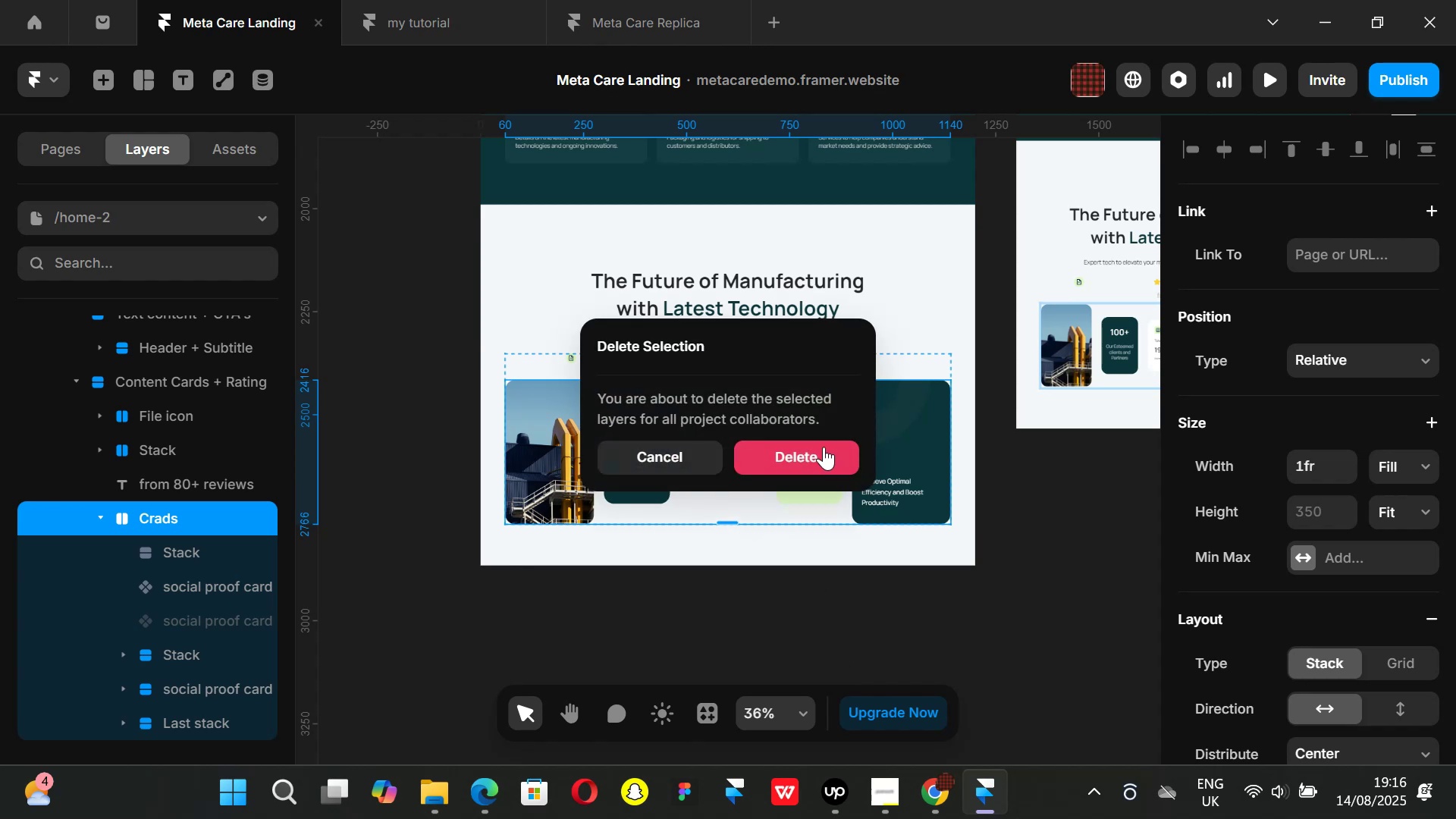 
left_click([824, 447])
 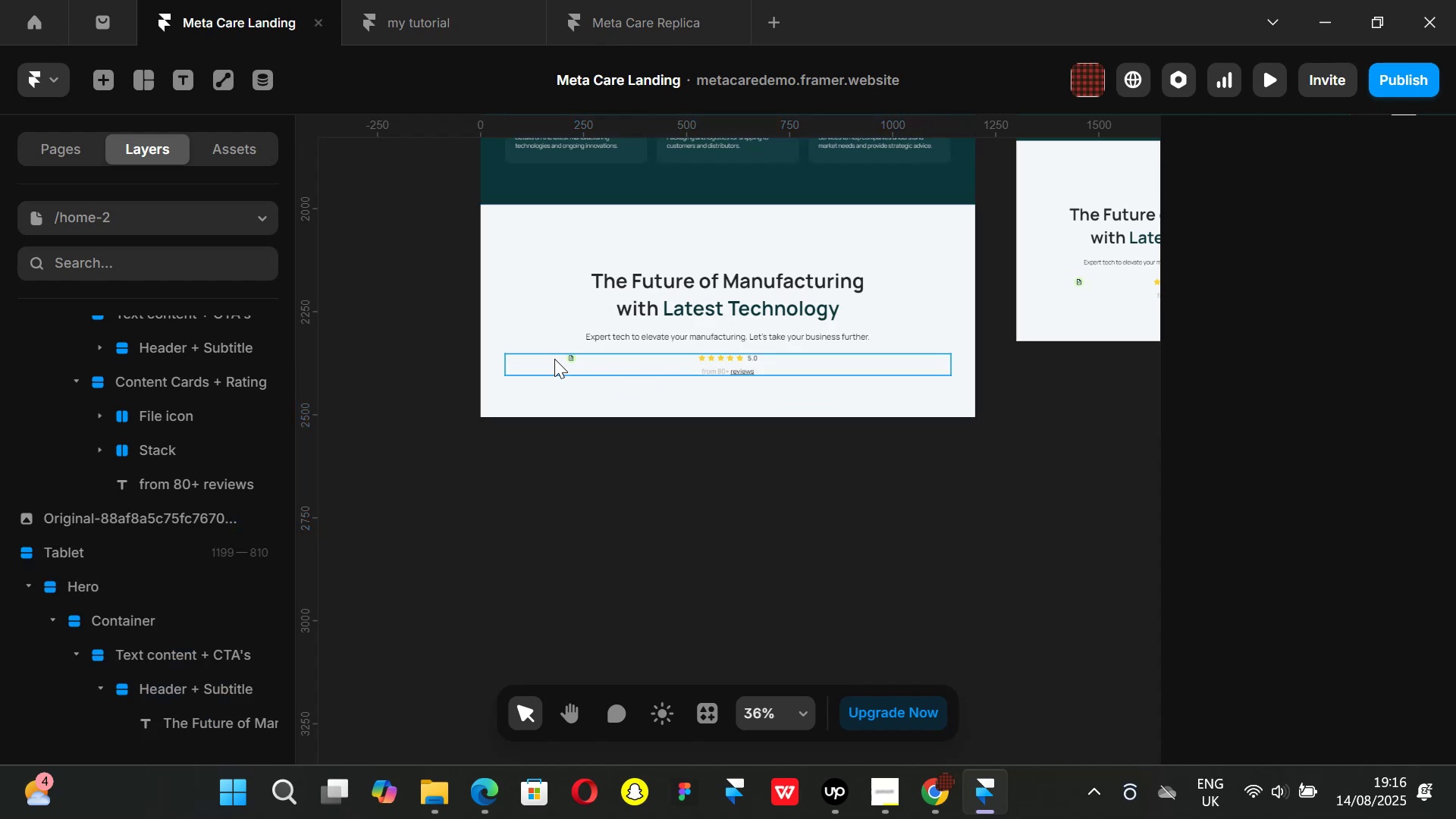 
left_click([560, 359])
 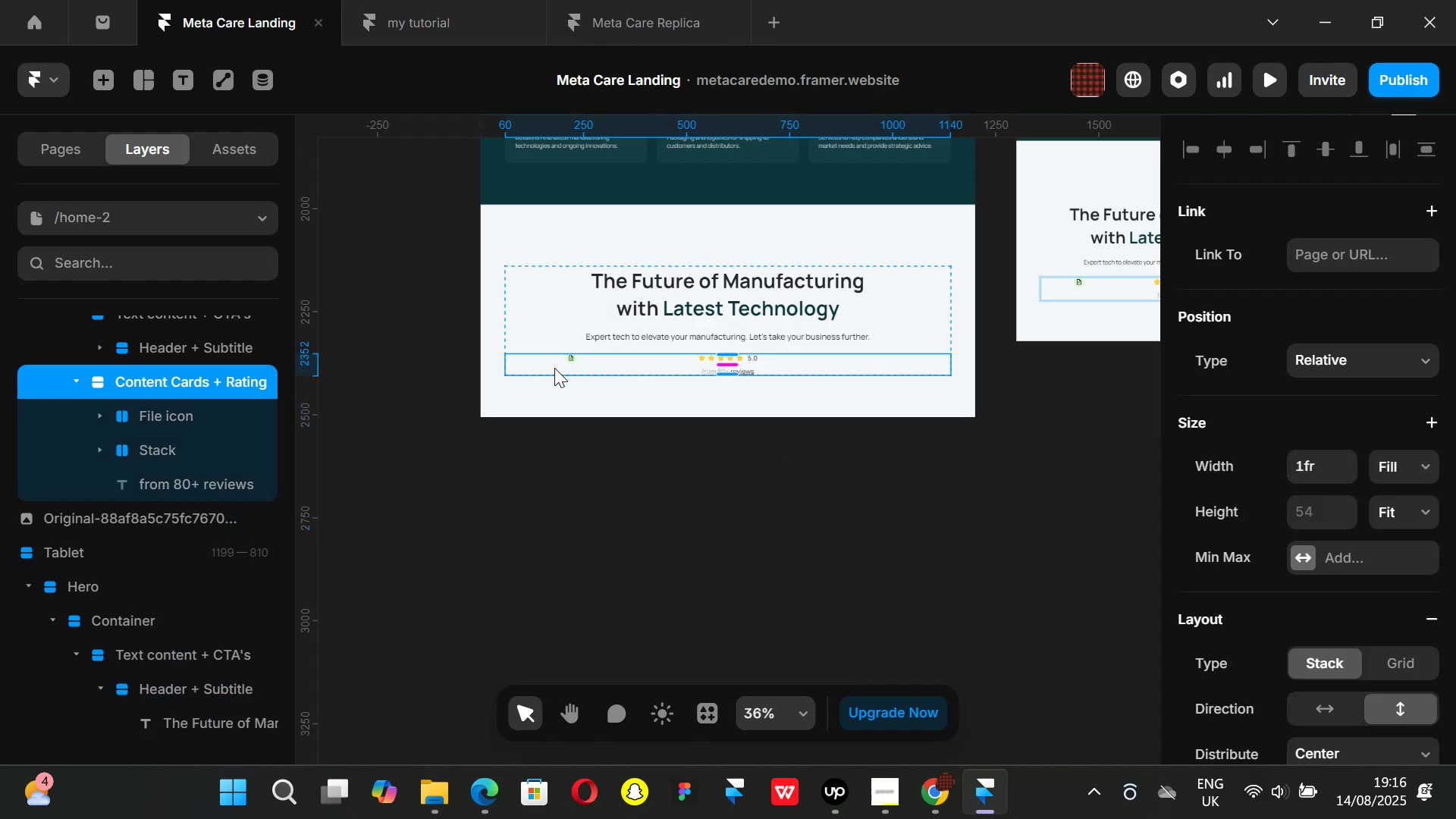 
key(Backspace)
 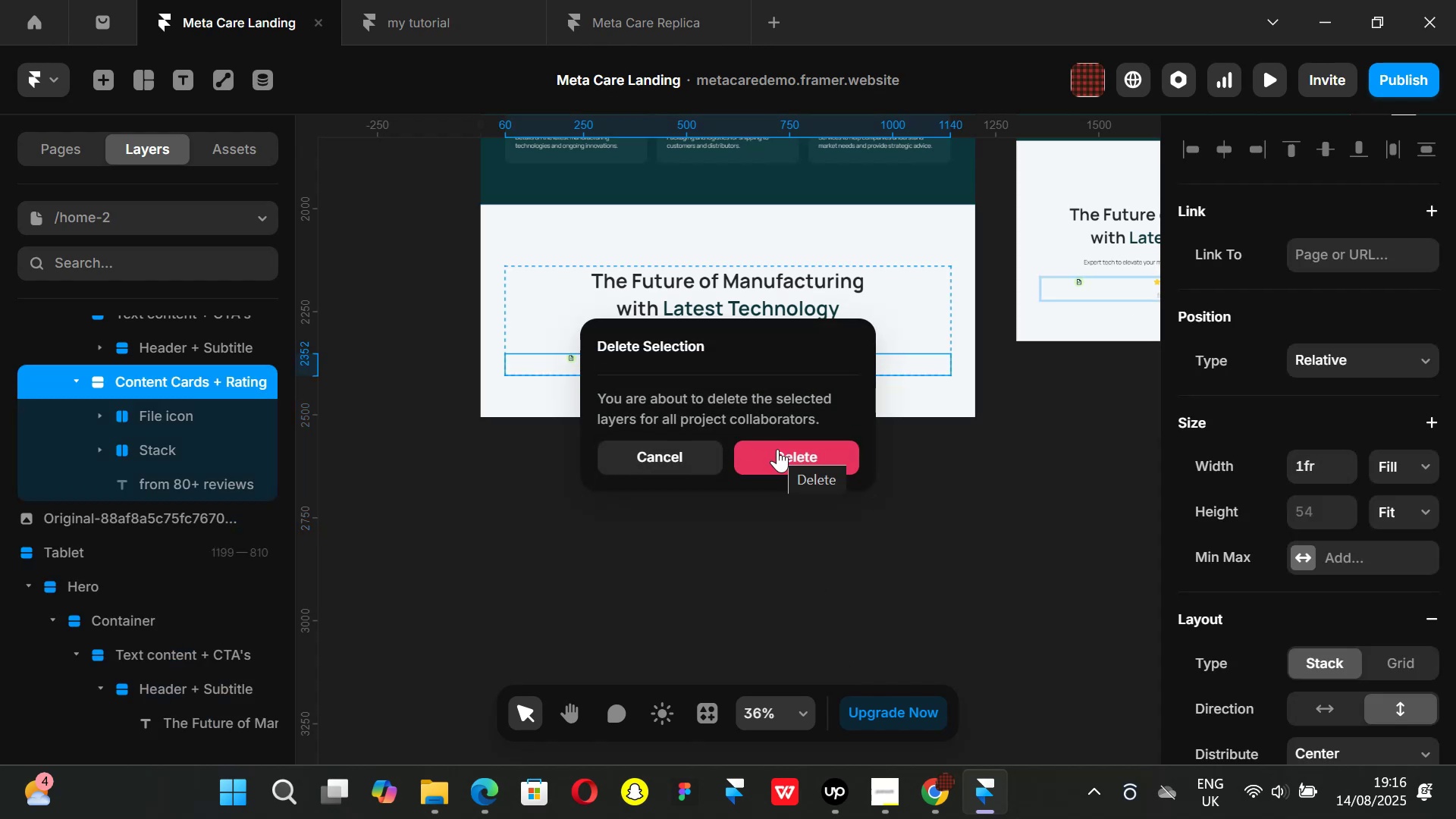 
left_click([777, 449])
 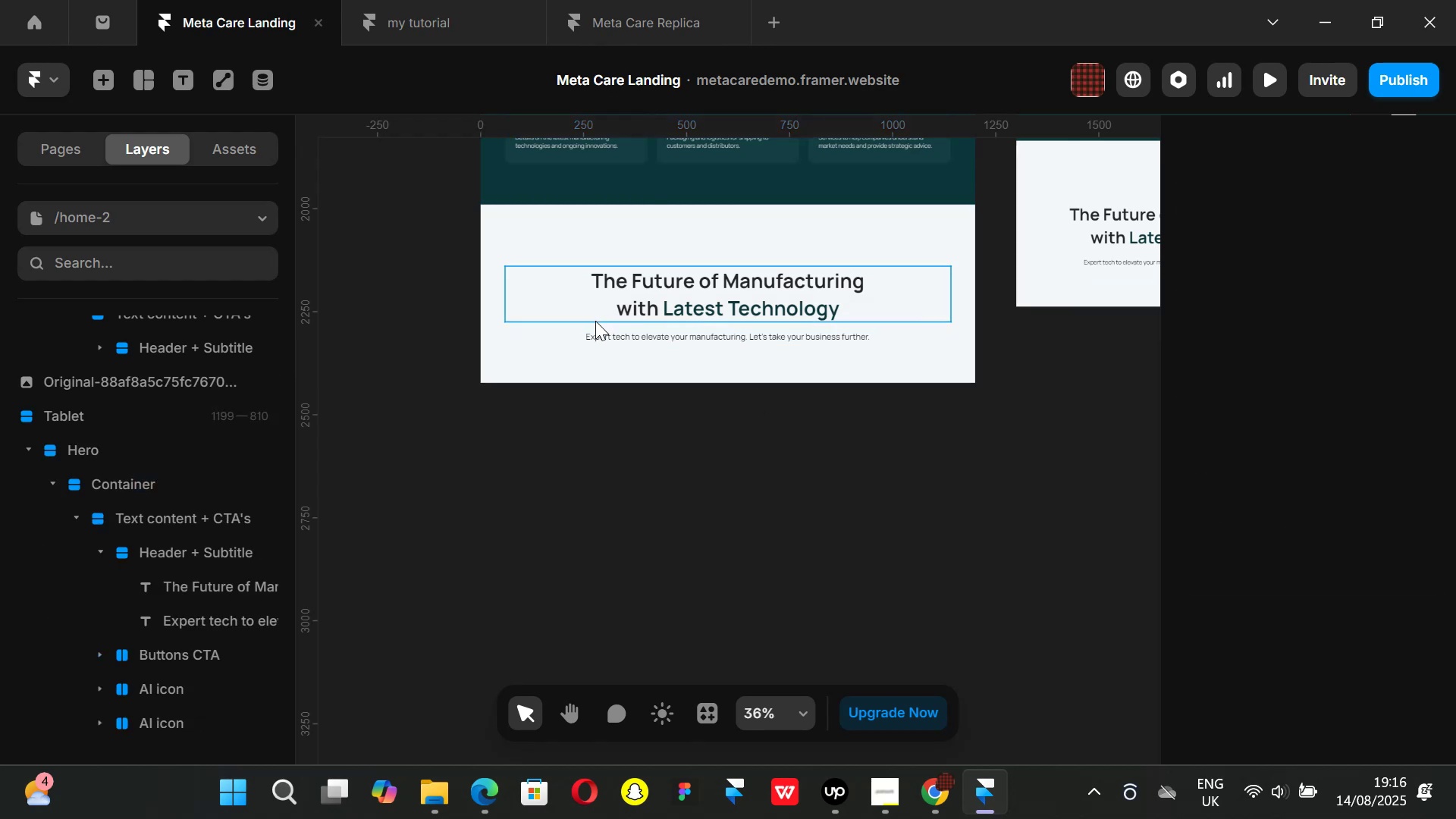 
left_click([597, 328])
 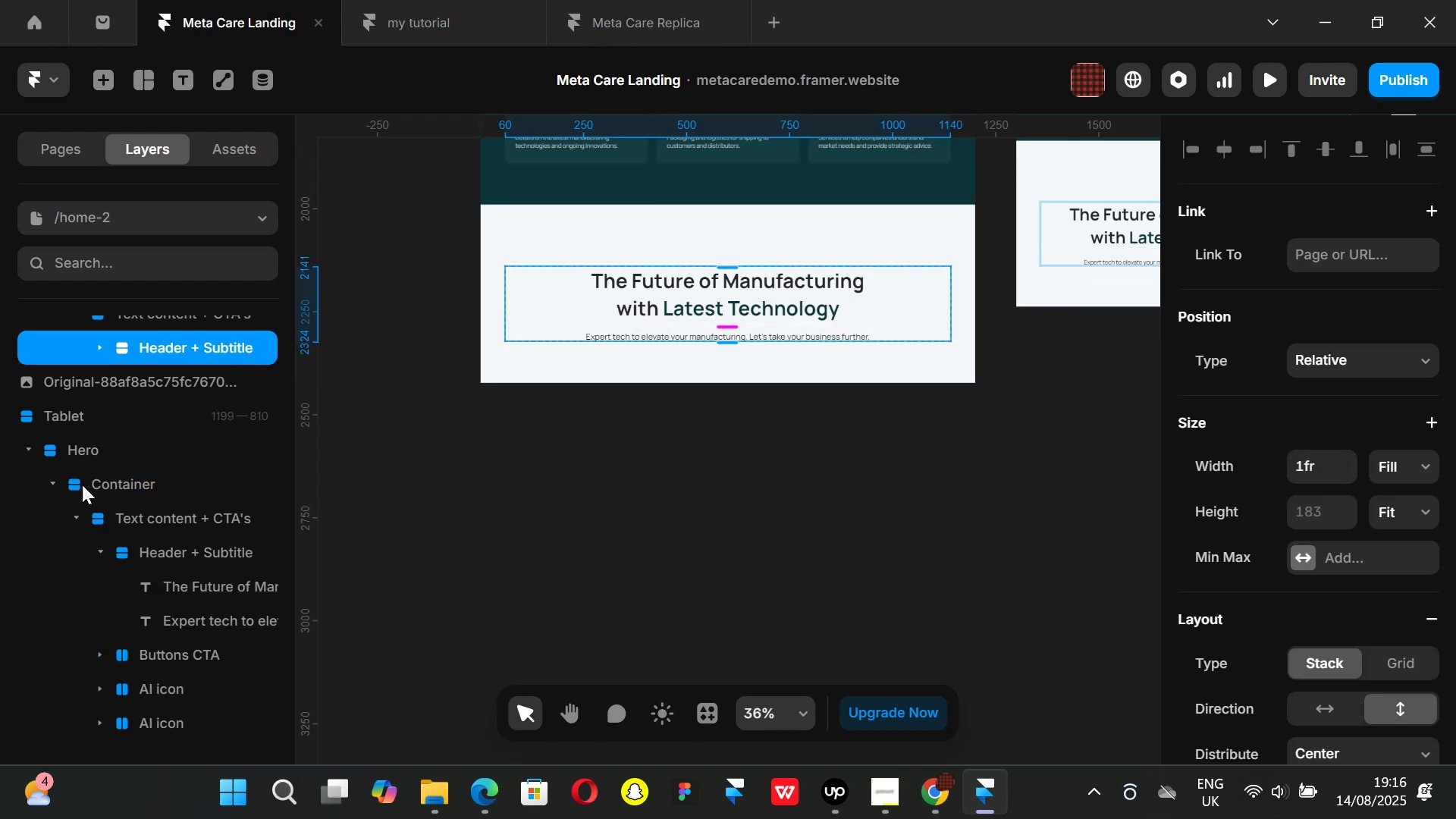 
scroll: coordinate [83, 485], scroll_direction: up, amount: 1.0
 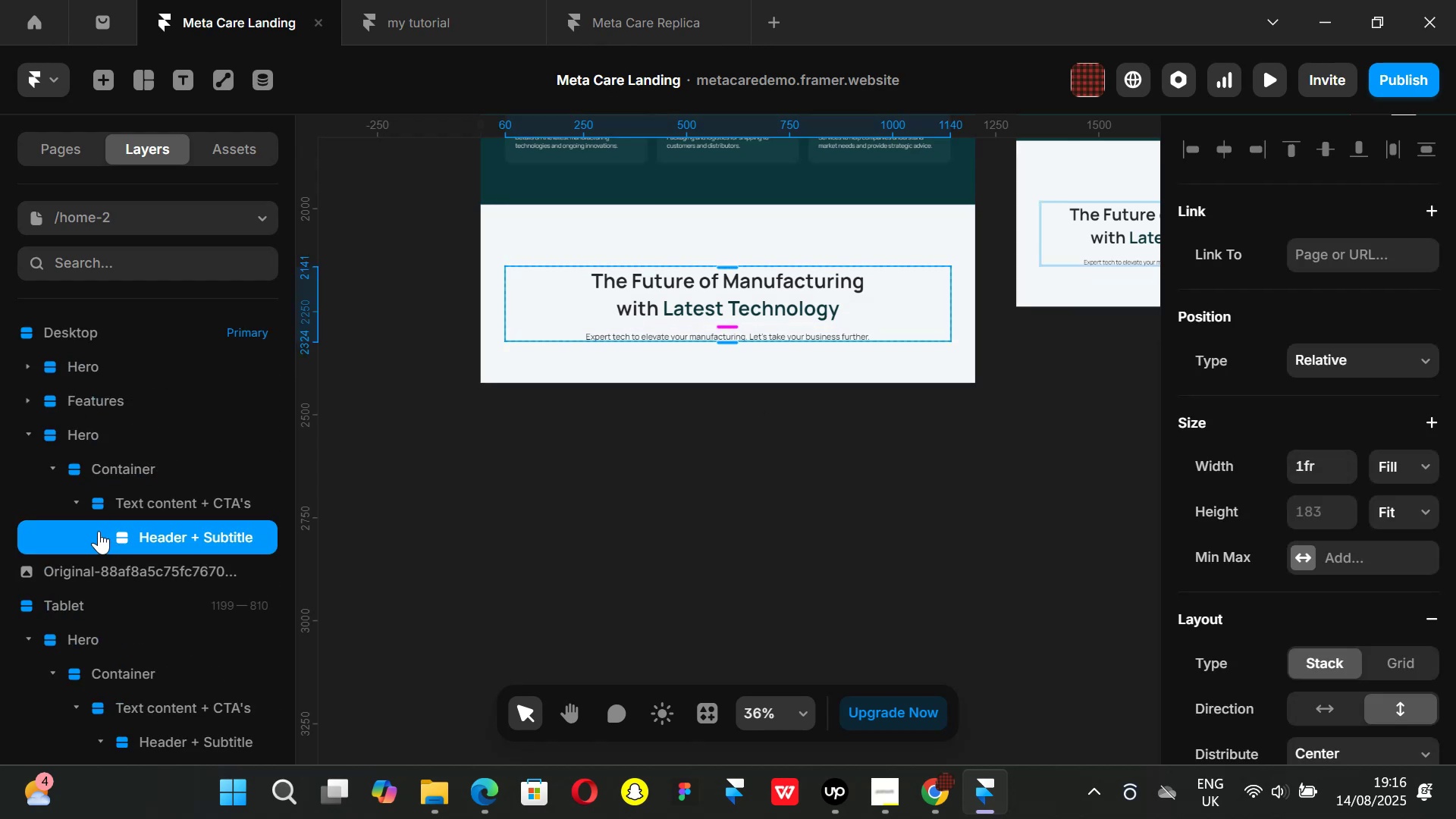 
left_click([99, 531])
 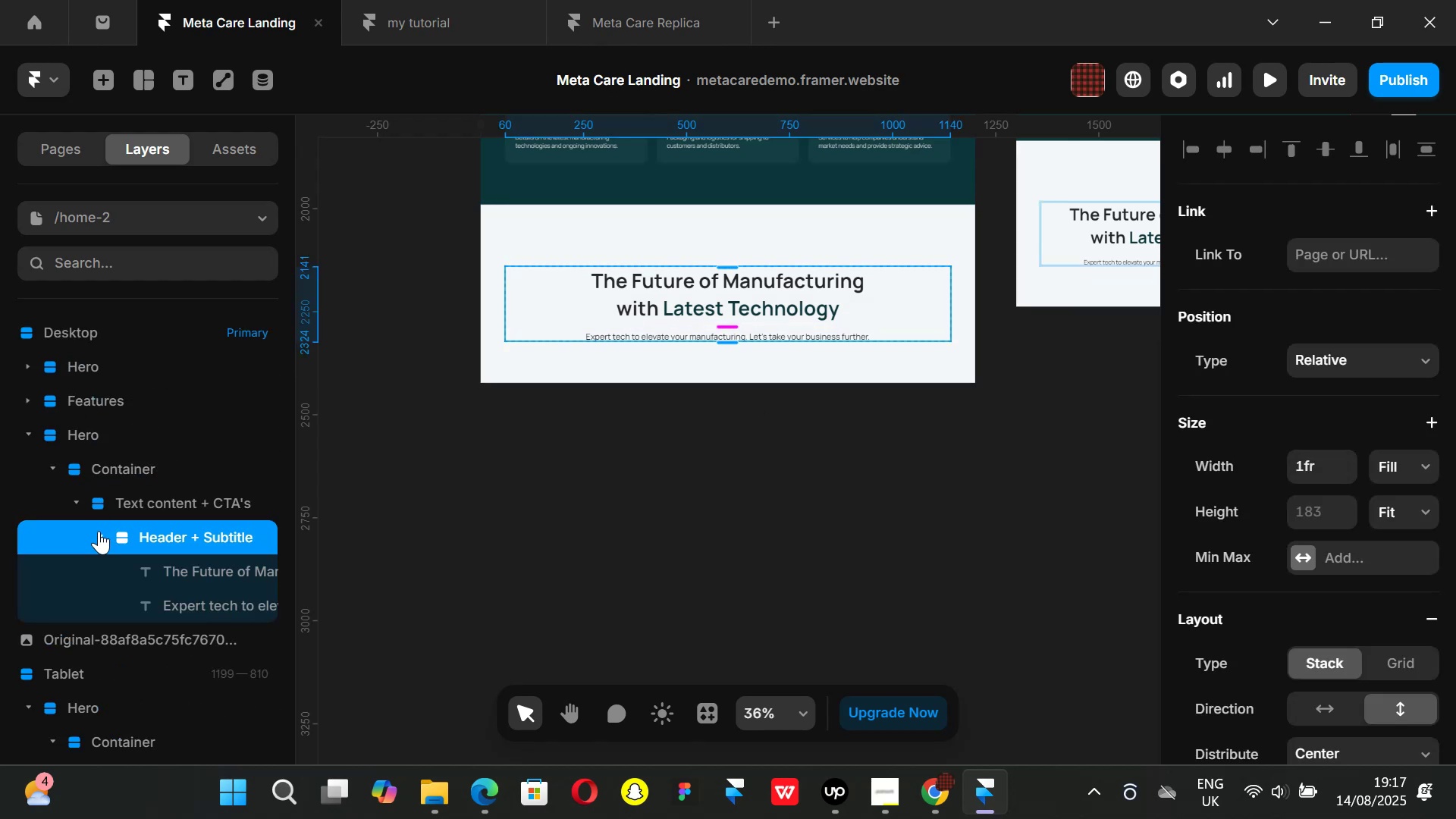 
left_click([99, 531])
 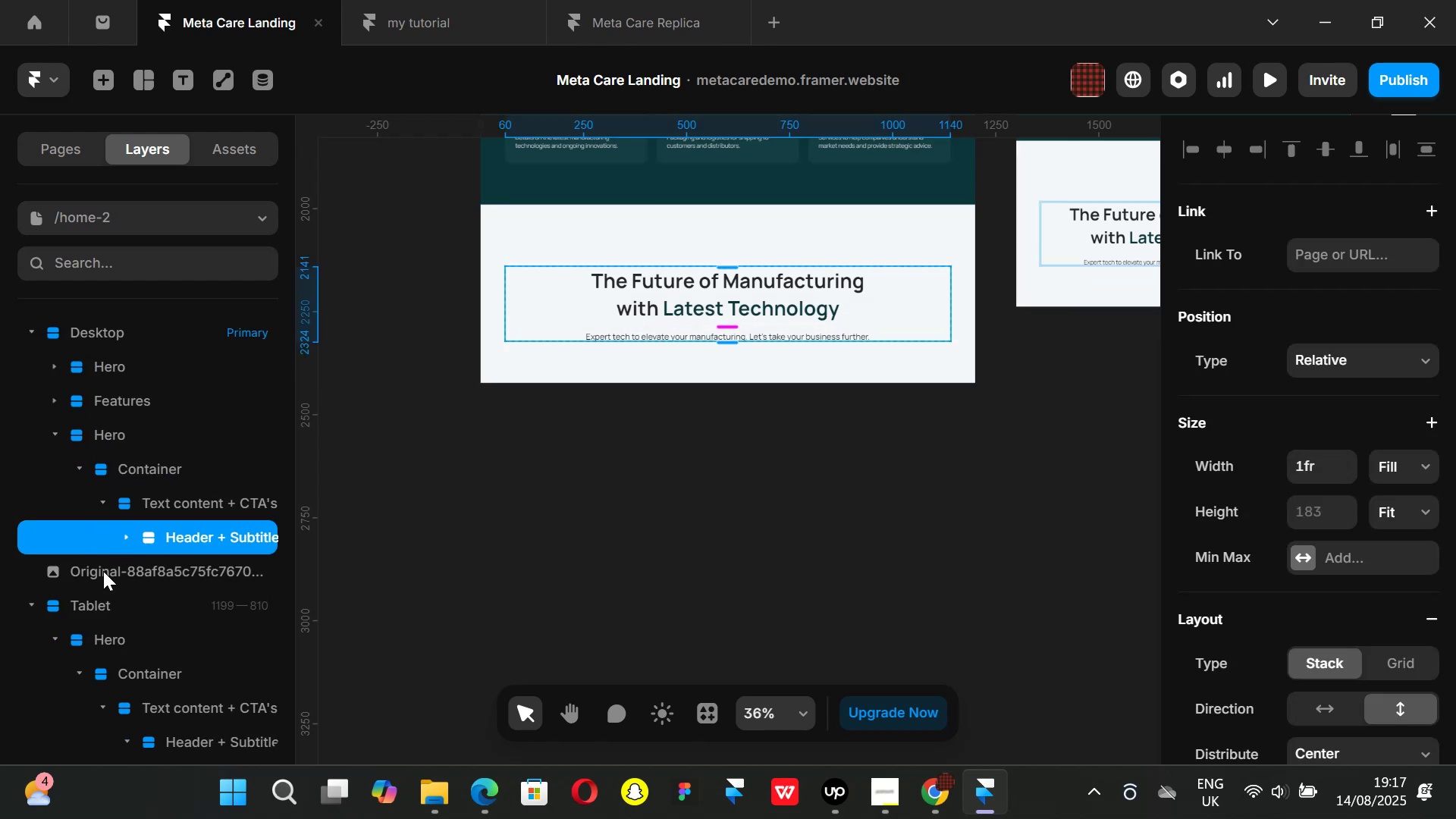 
left_click([27, 610])
 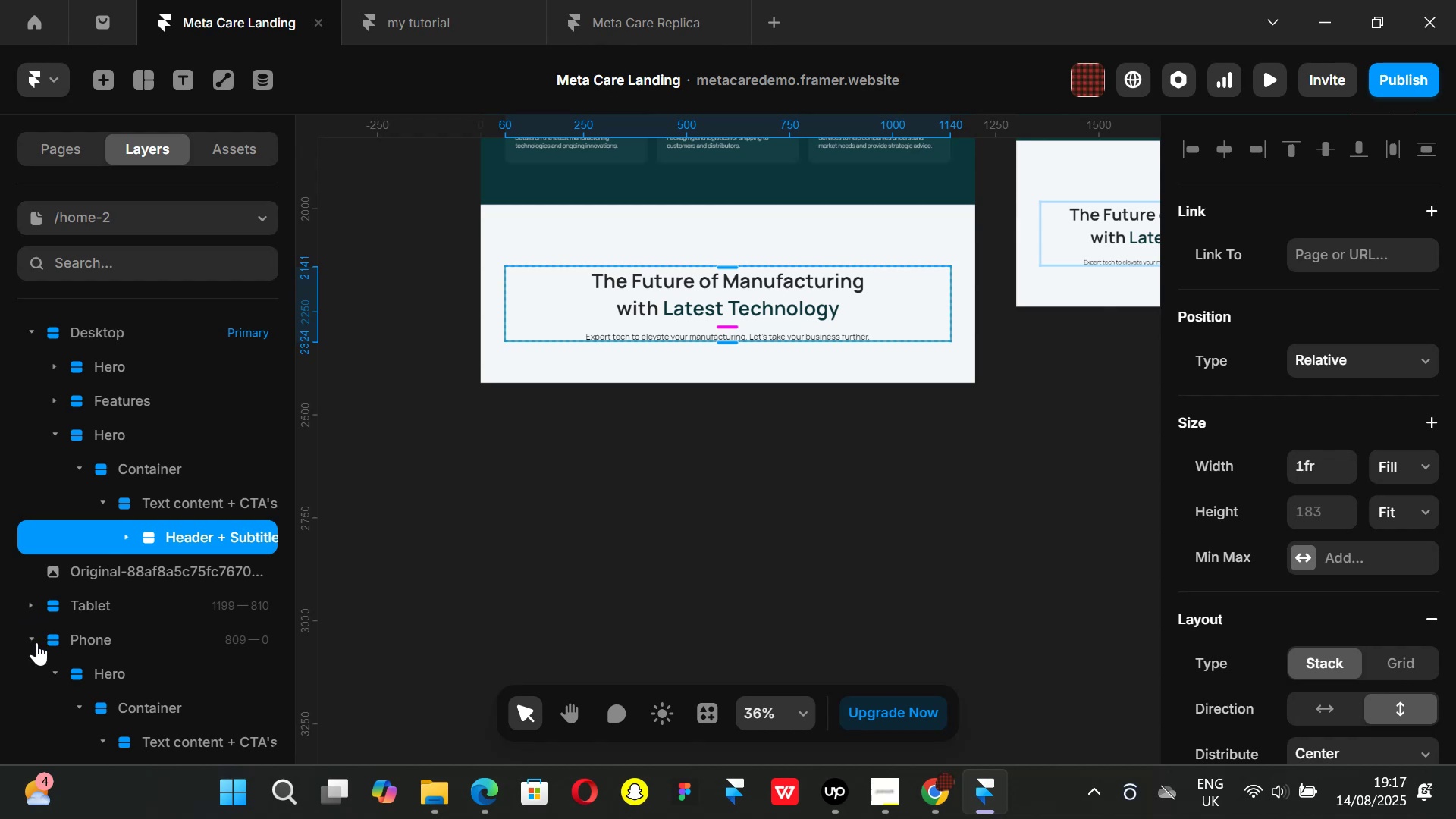 
left_click([36, 642])
 